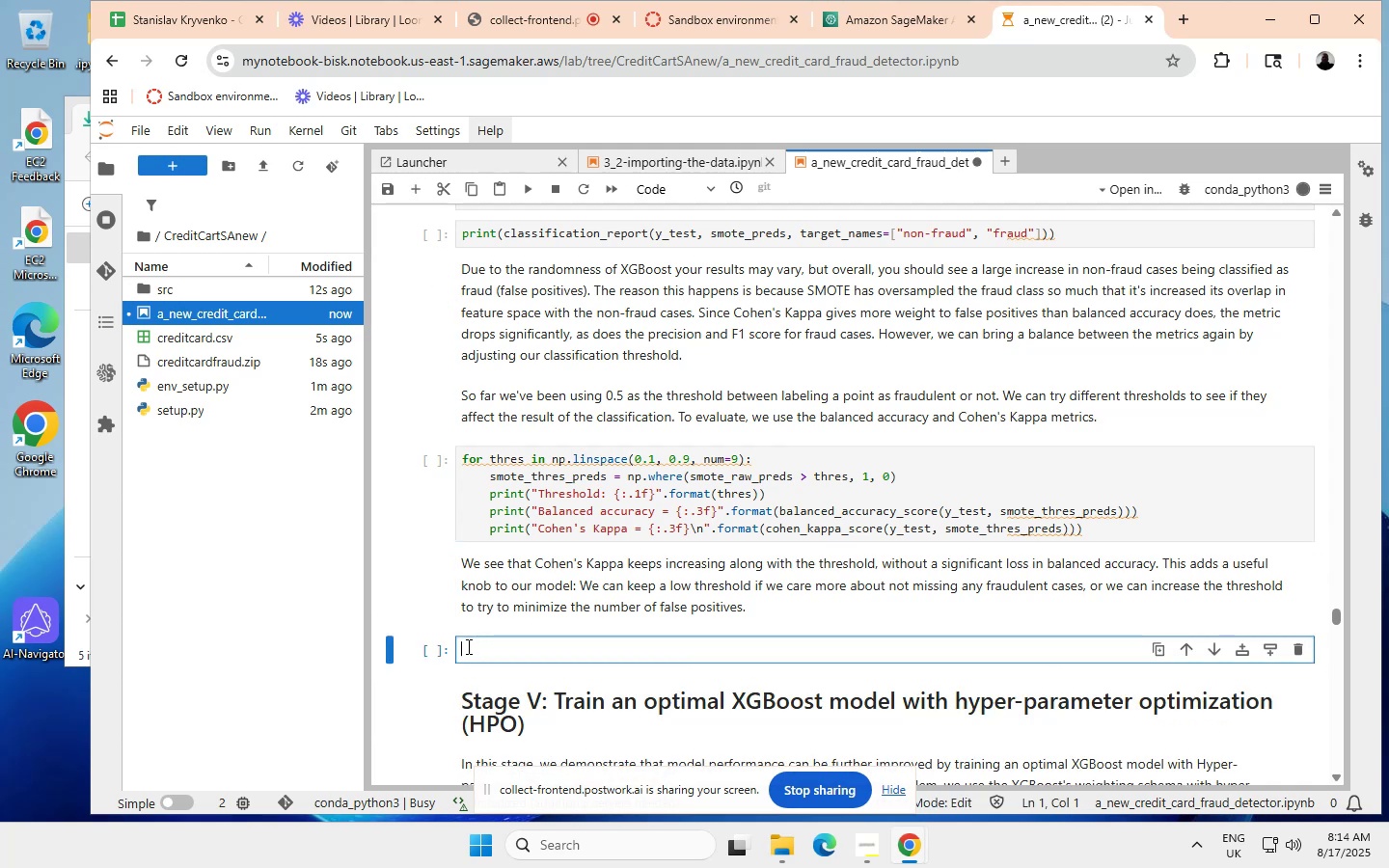 
key(Control+V)
 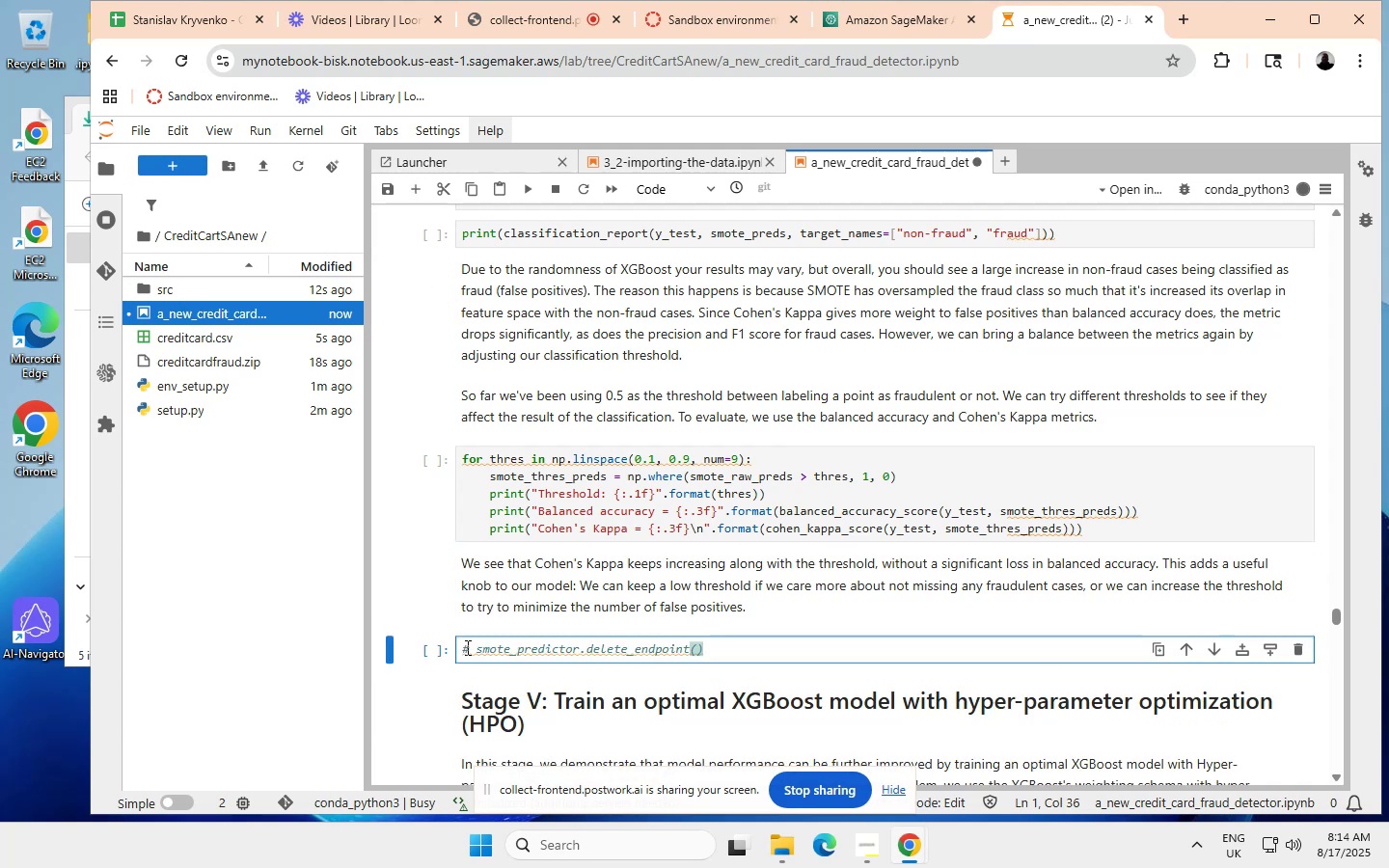 
mouse_move([499, 654])
 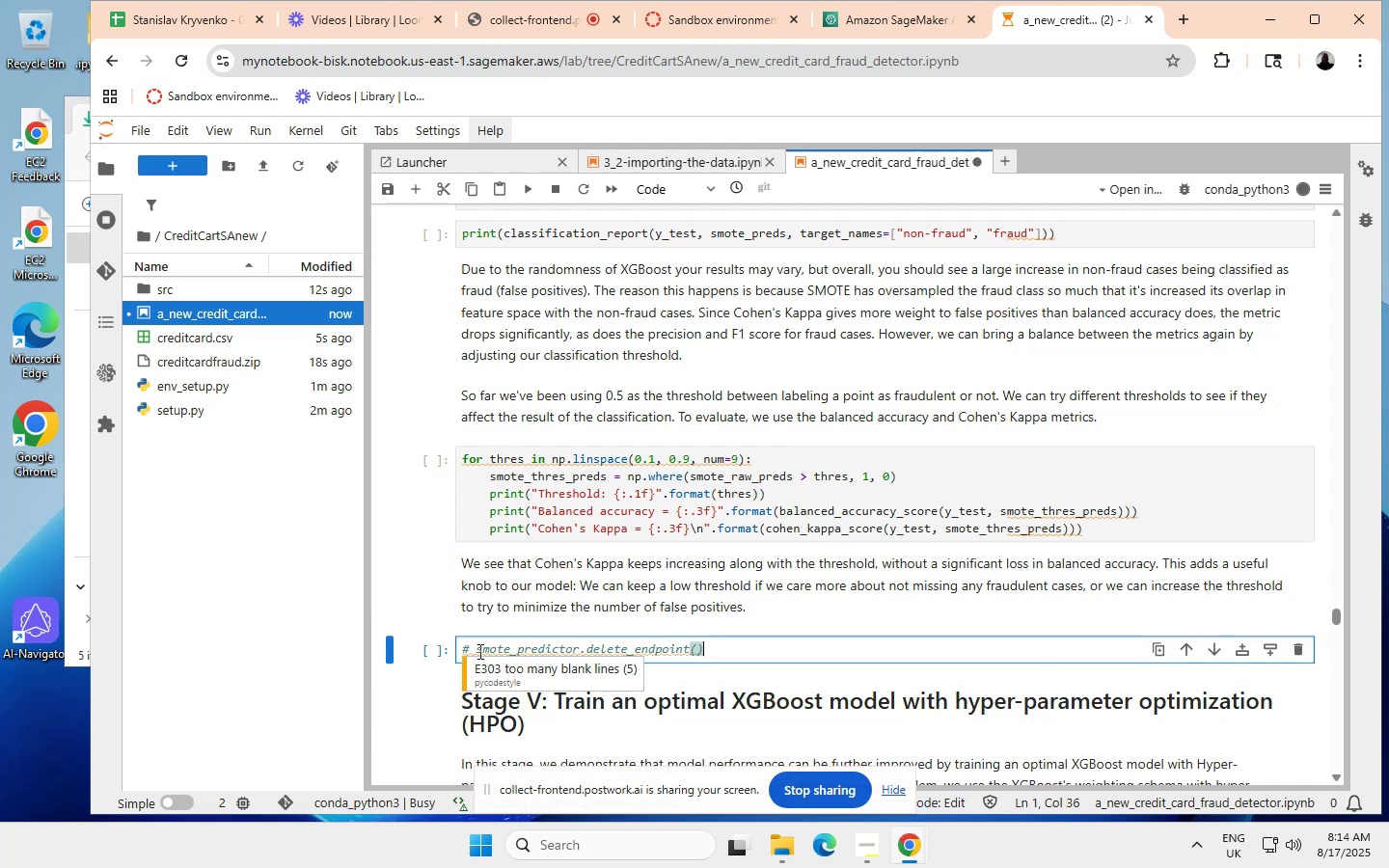 
left_click([478, 649])
 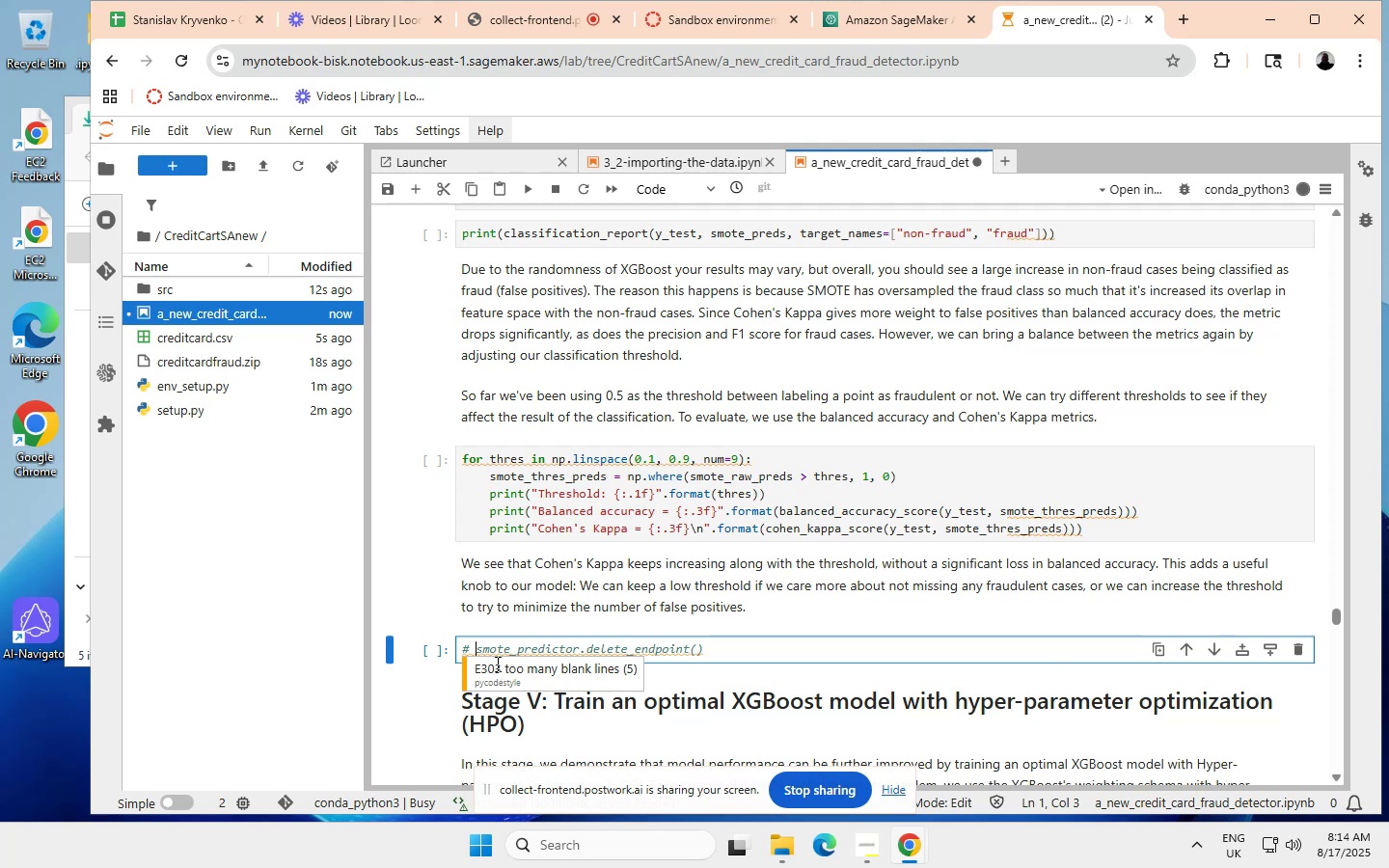 
key(Backspace)
 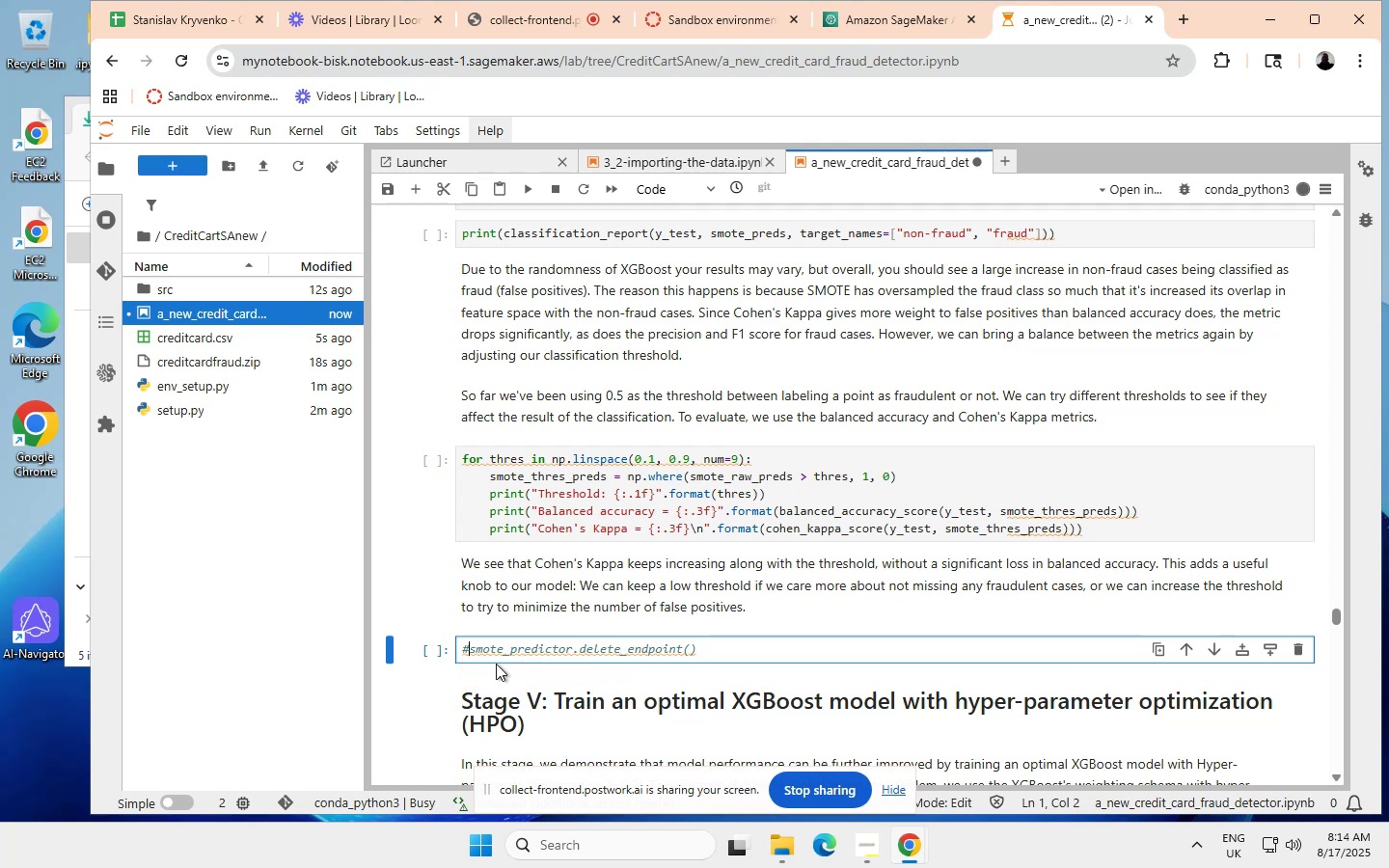 
key(Backspace)
 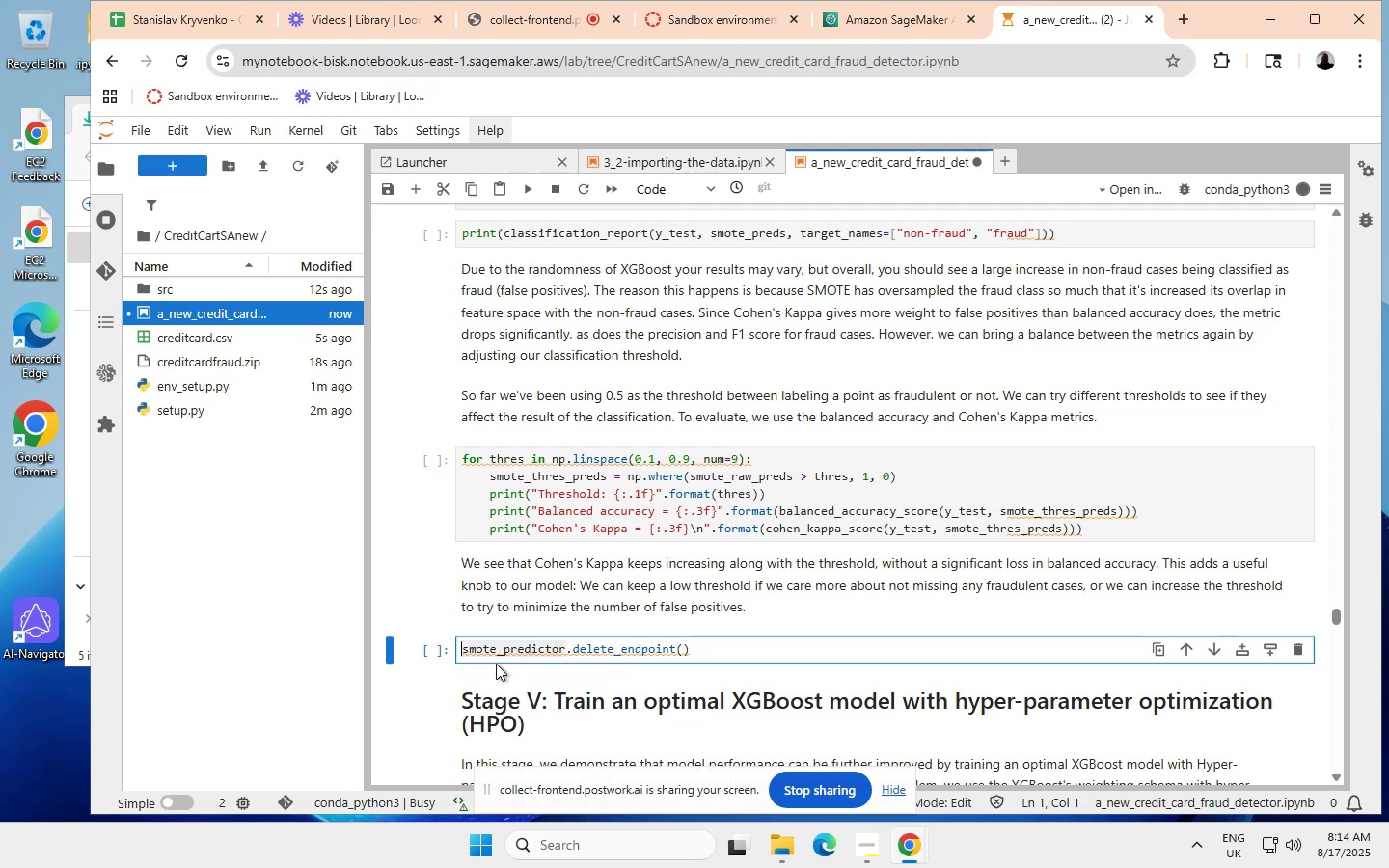 
wait(7.22)
 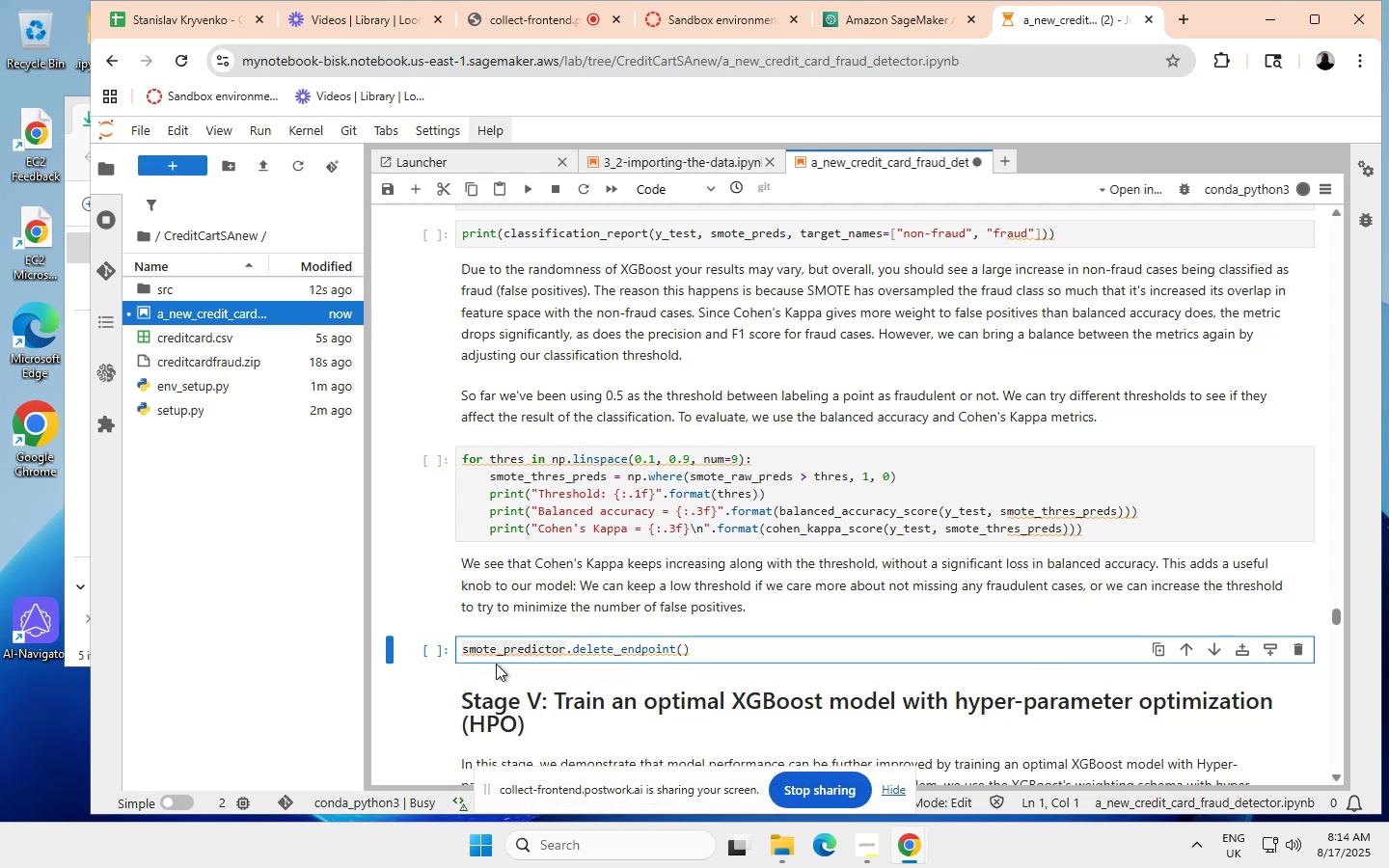 
scroll: coordinate [686, 438], scroll_direction: up, amount: 11.0
 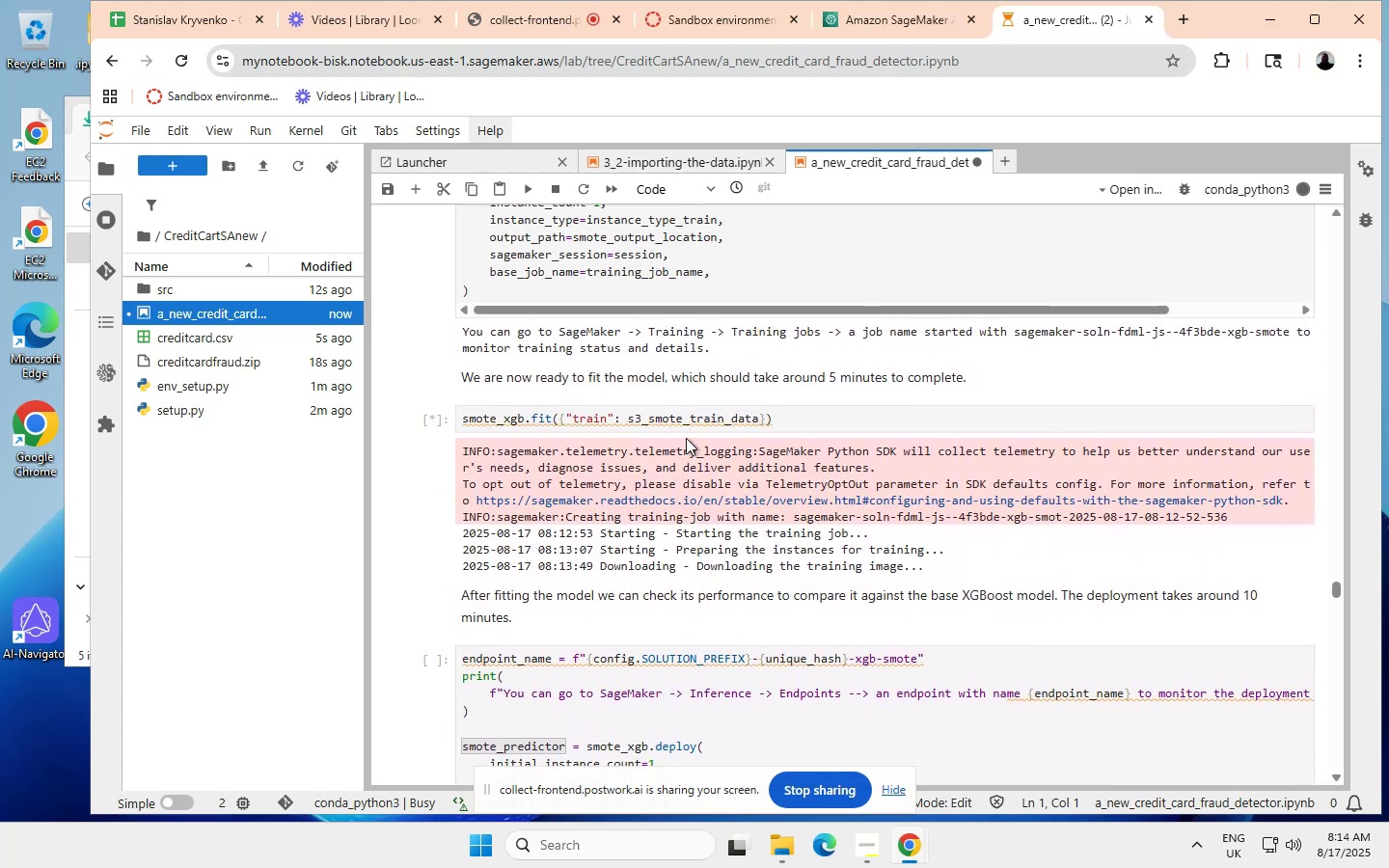 
scroll: coordinate [686, 438], scroll_direction: none, amount: 0.0
 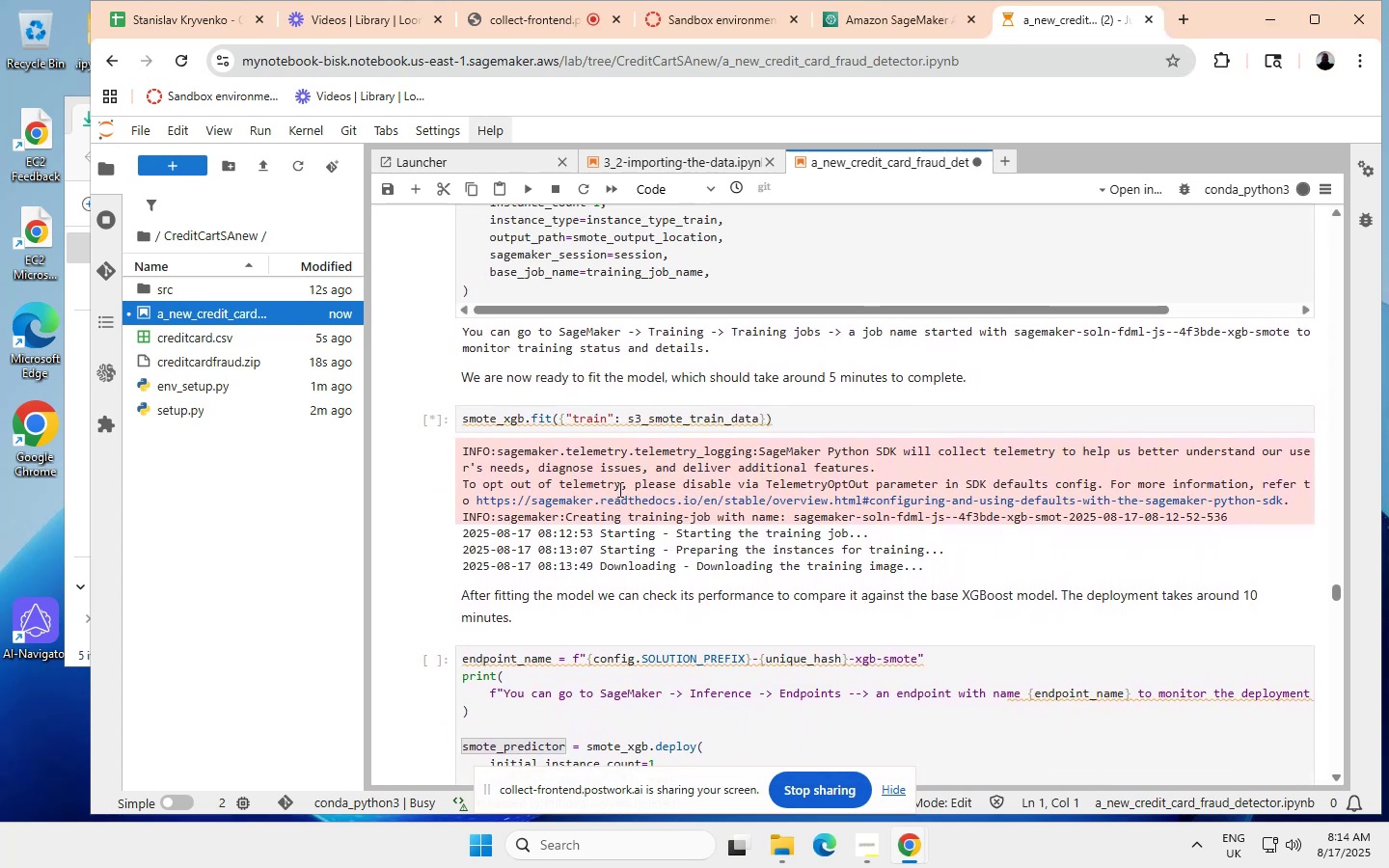 
scroll: coordinate [616, 500], scroll_direction: down, amount: 1.0
 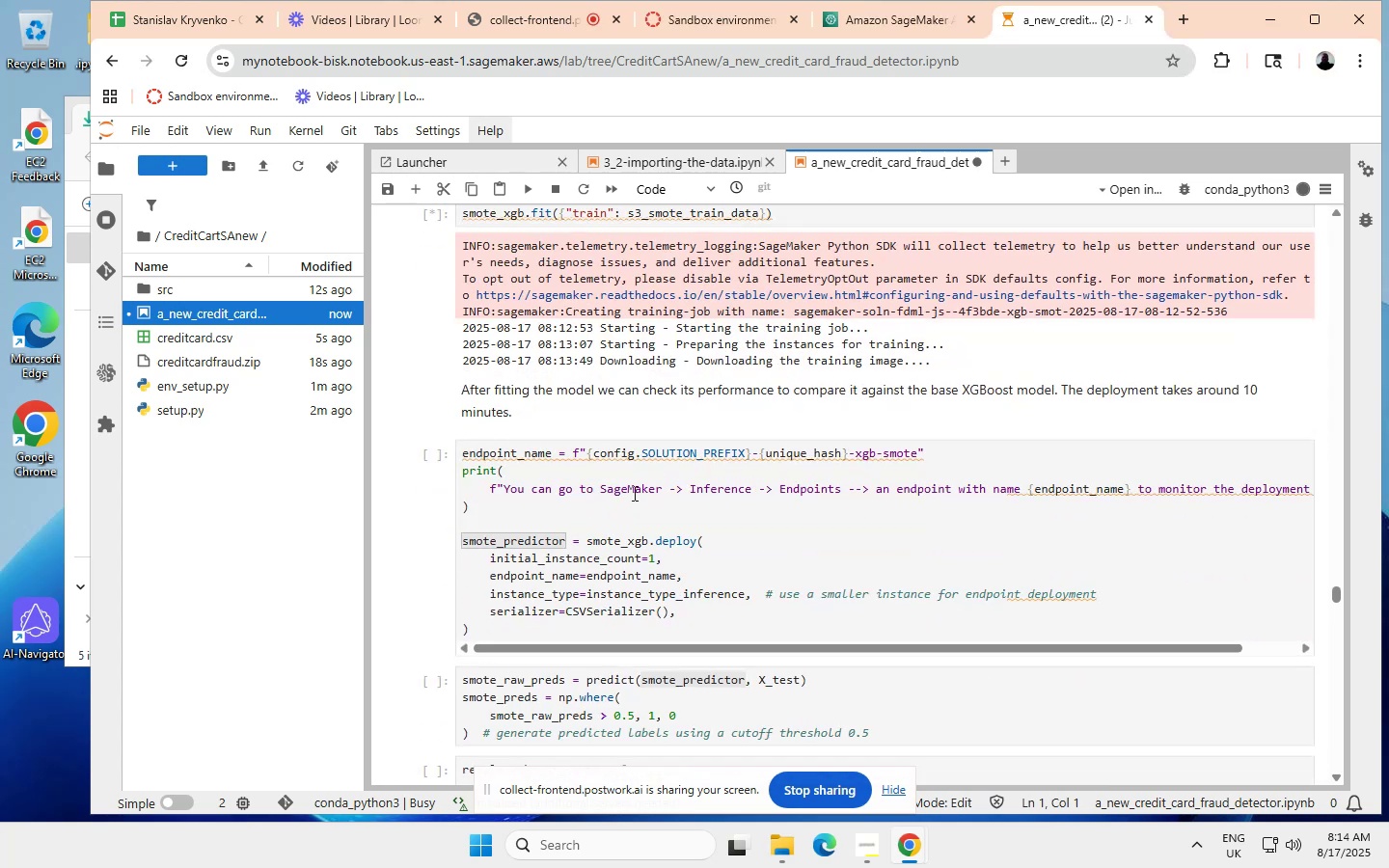 
scroll: coordinate [630, 490], scroll_direction: none, amount: 0.0
 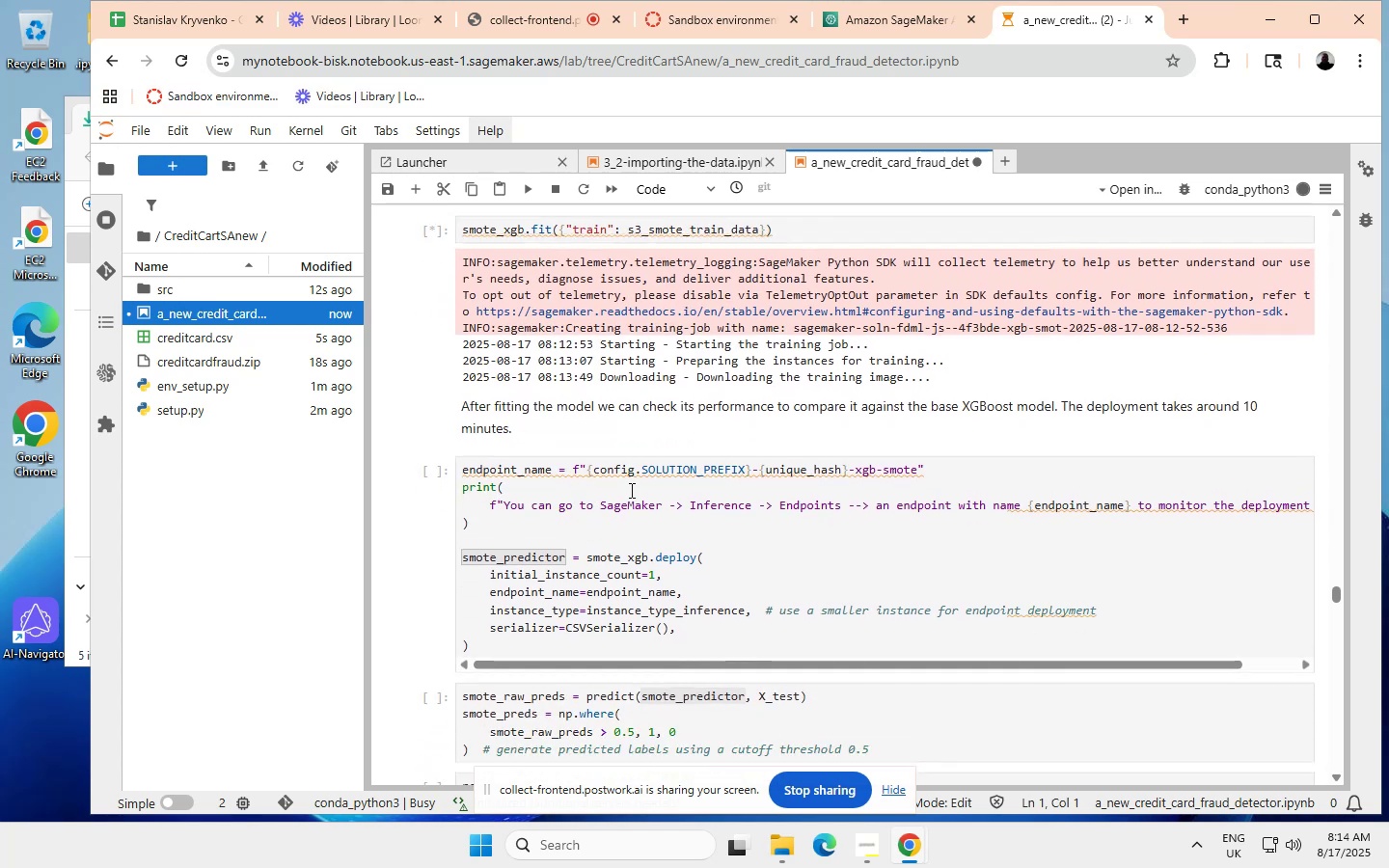 
scroll: coordinate [630, 490], scroll_direction: down, amount: 1.0
 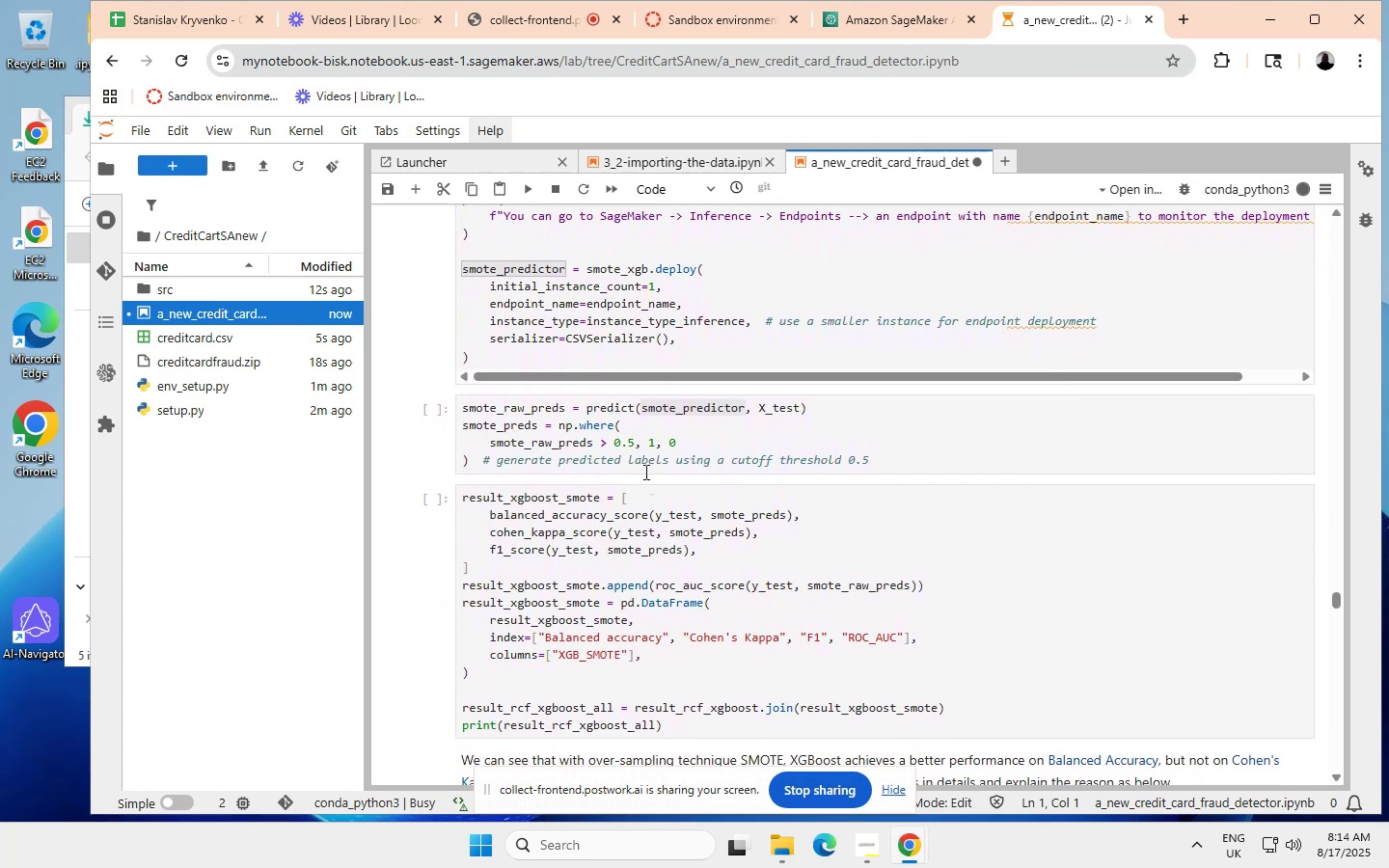 
scroll: coordinate [644, 472], scroll_direction: none, amount: 0.0
 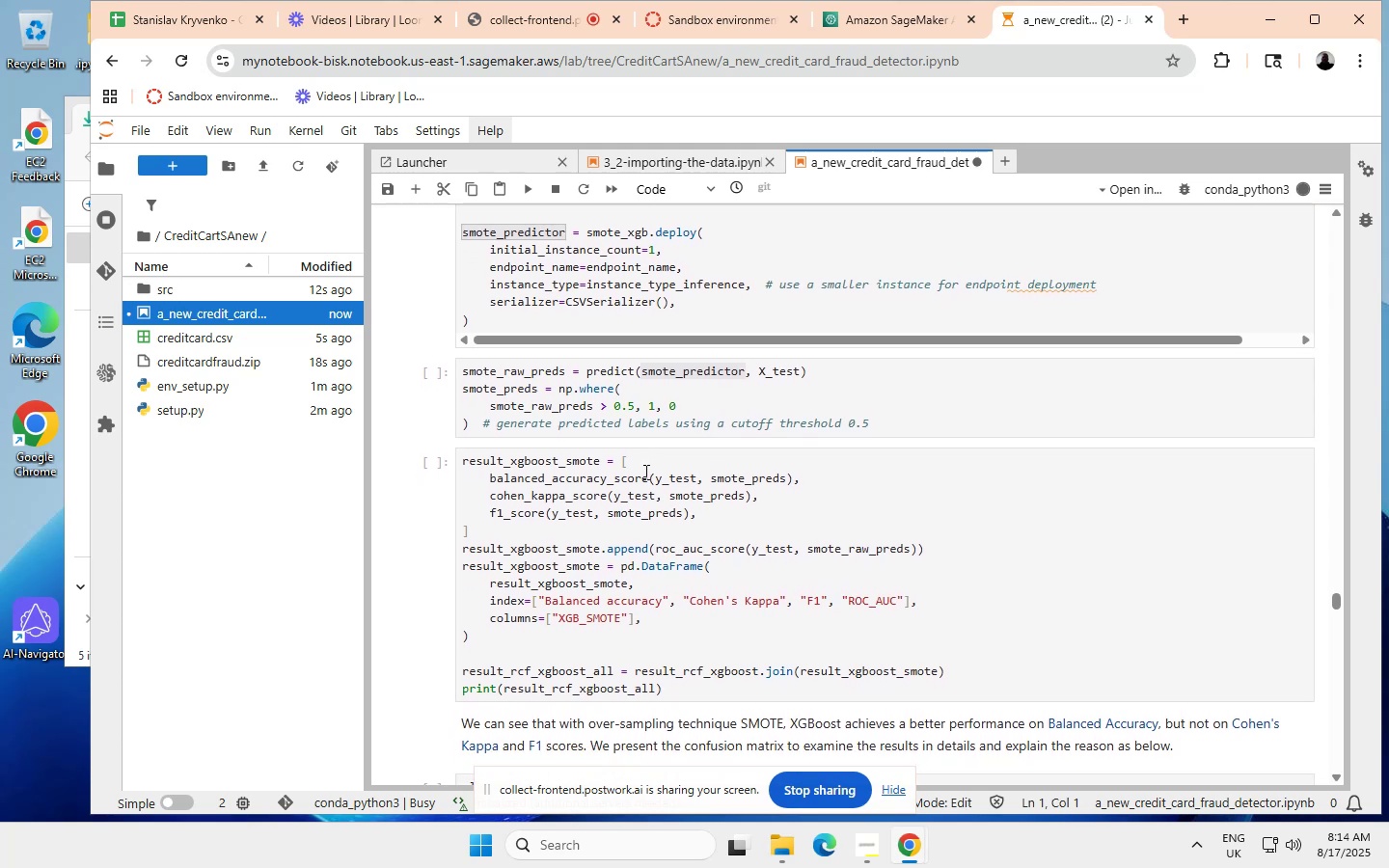 
scroll: coordinate [644, 472], scroll_direction: down, amount: 1.0
 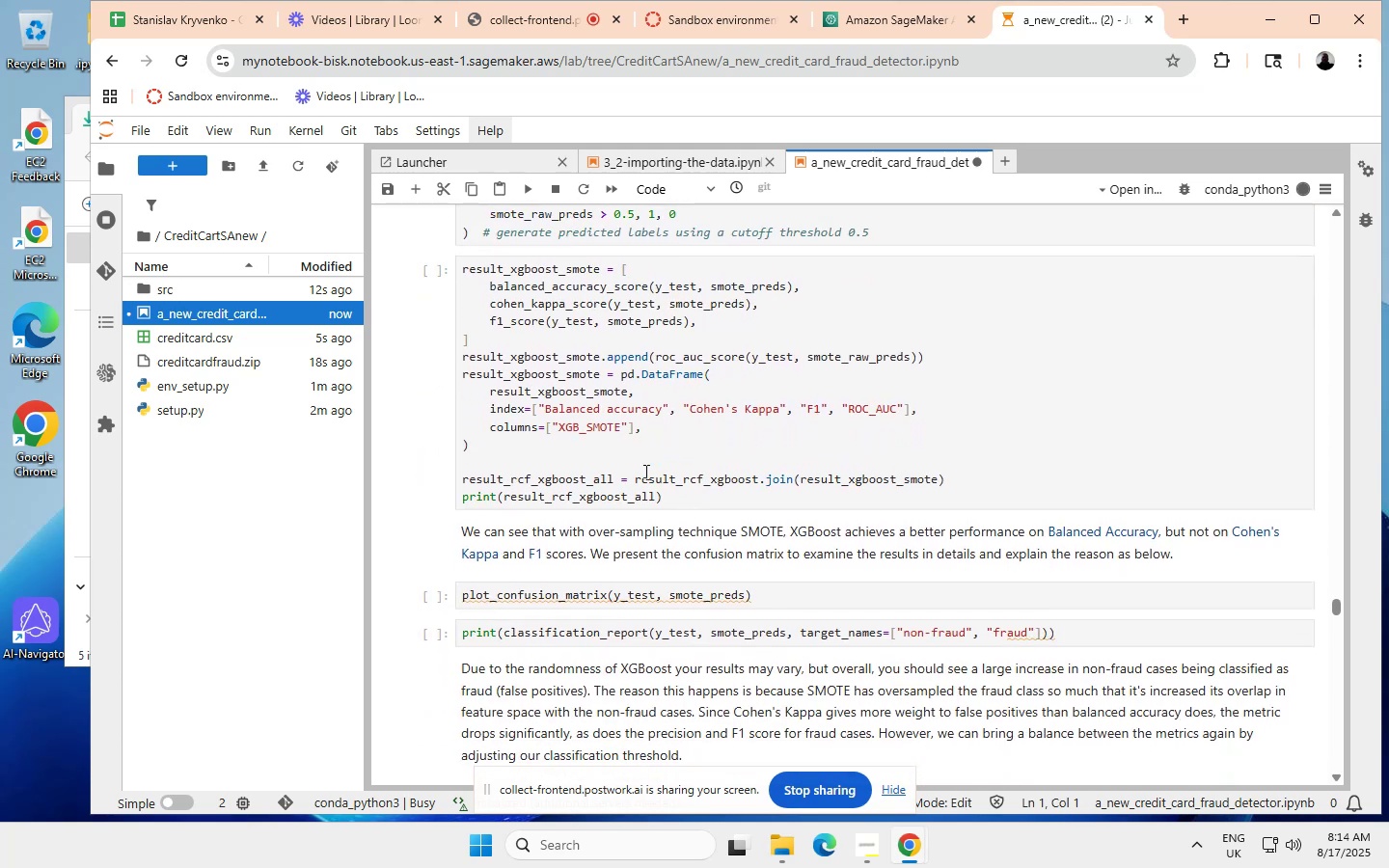 
scroll: coordinate [644, 472], scroll_direction: none, amount: 0.0
 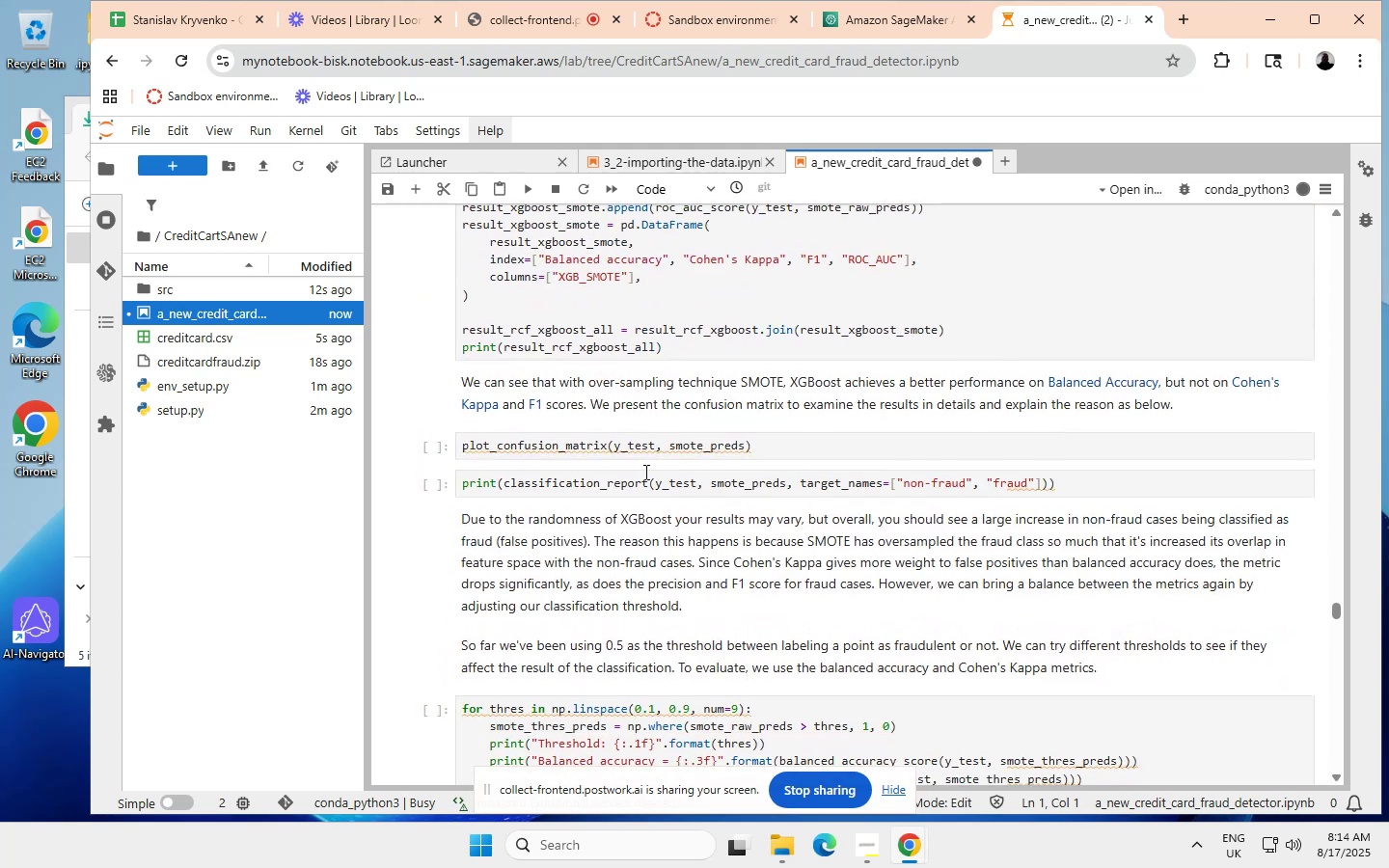 
scroll: coordinate [644, 472], scroll_direction: down, amount: 2.0
 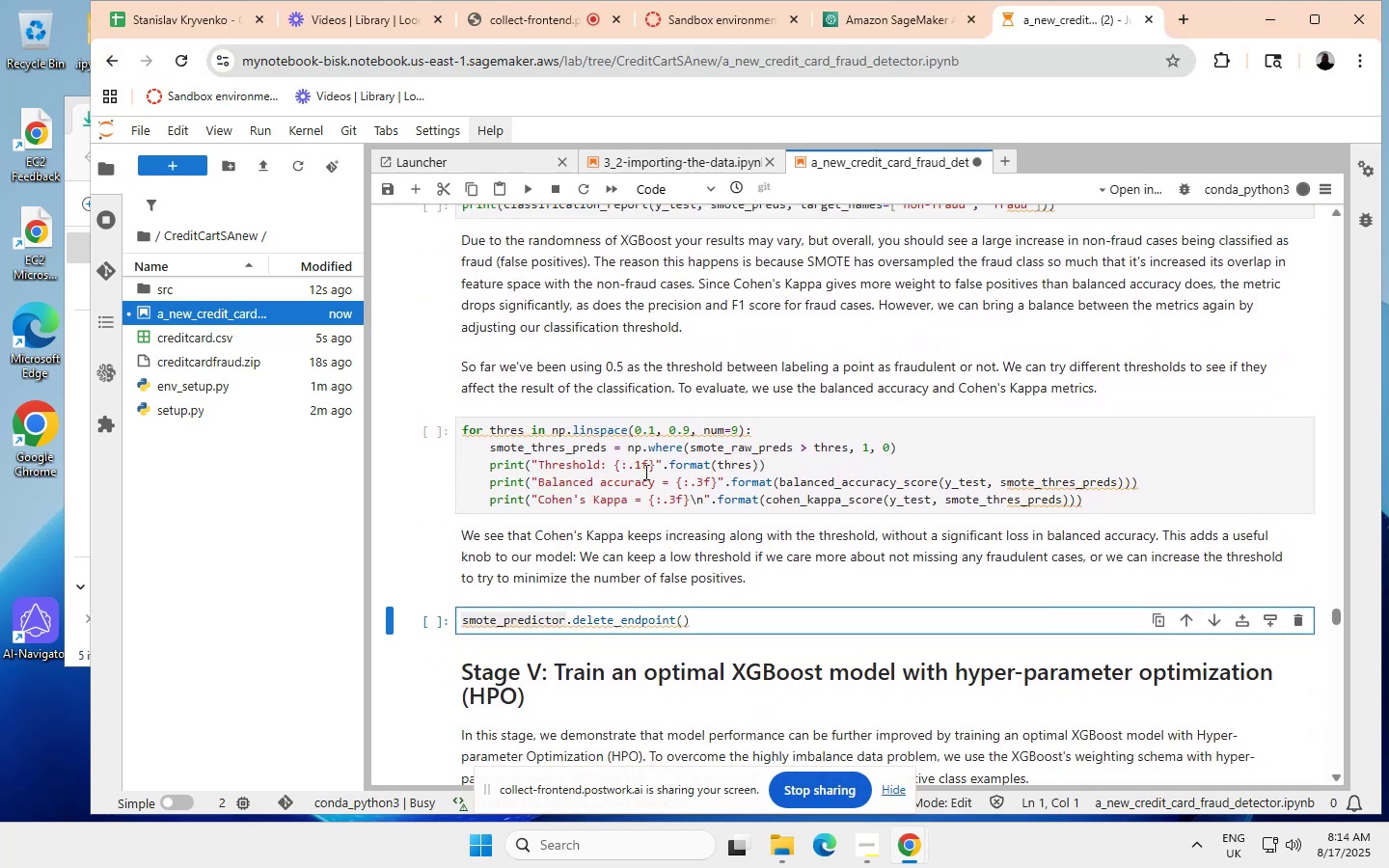 
scroll: coordinate [644, 472], scroll_direction: none, amount: 0.0
 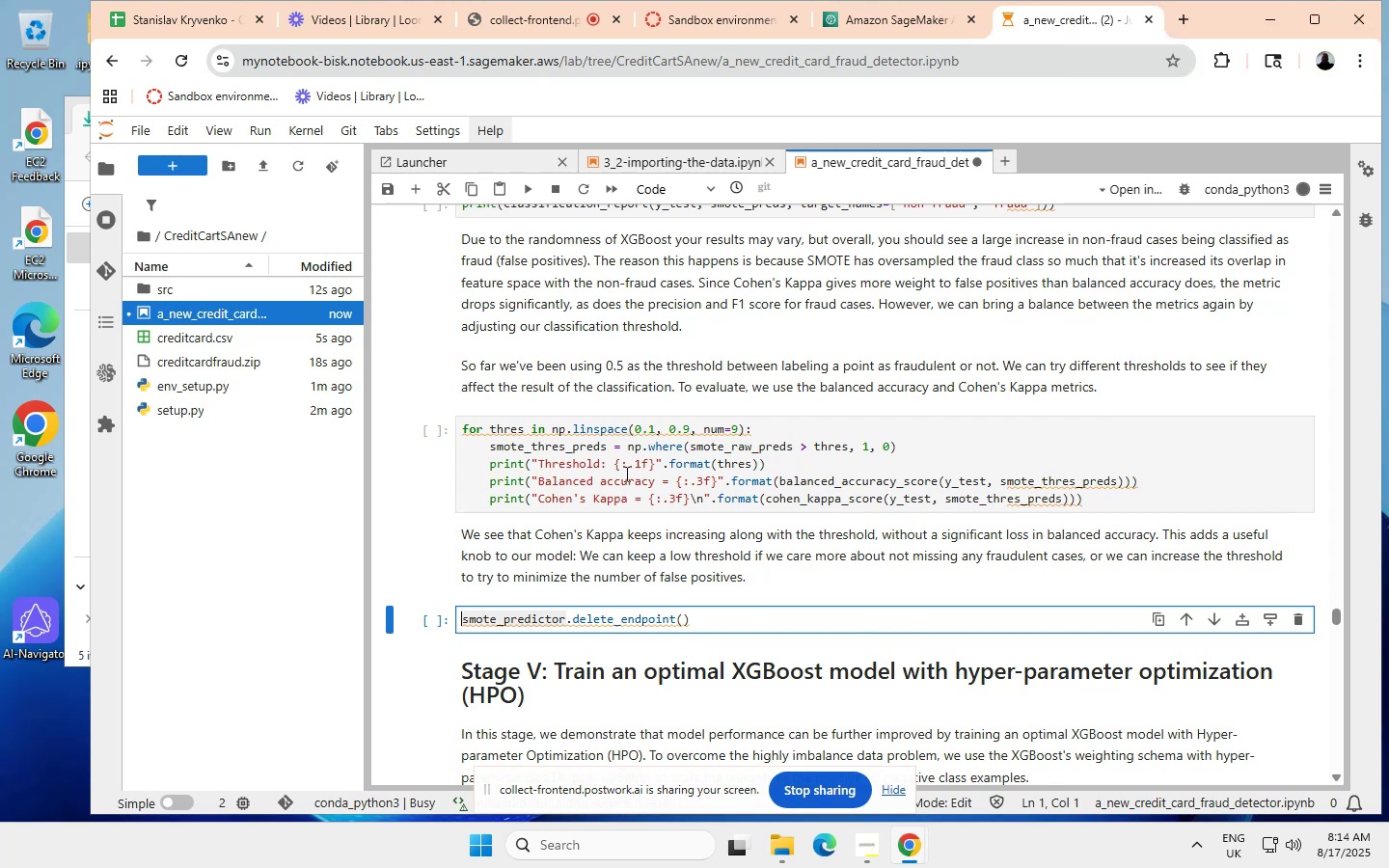 
wait(6.66)
 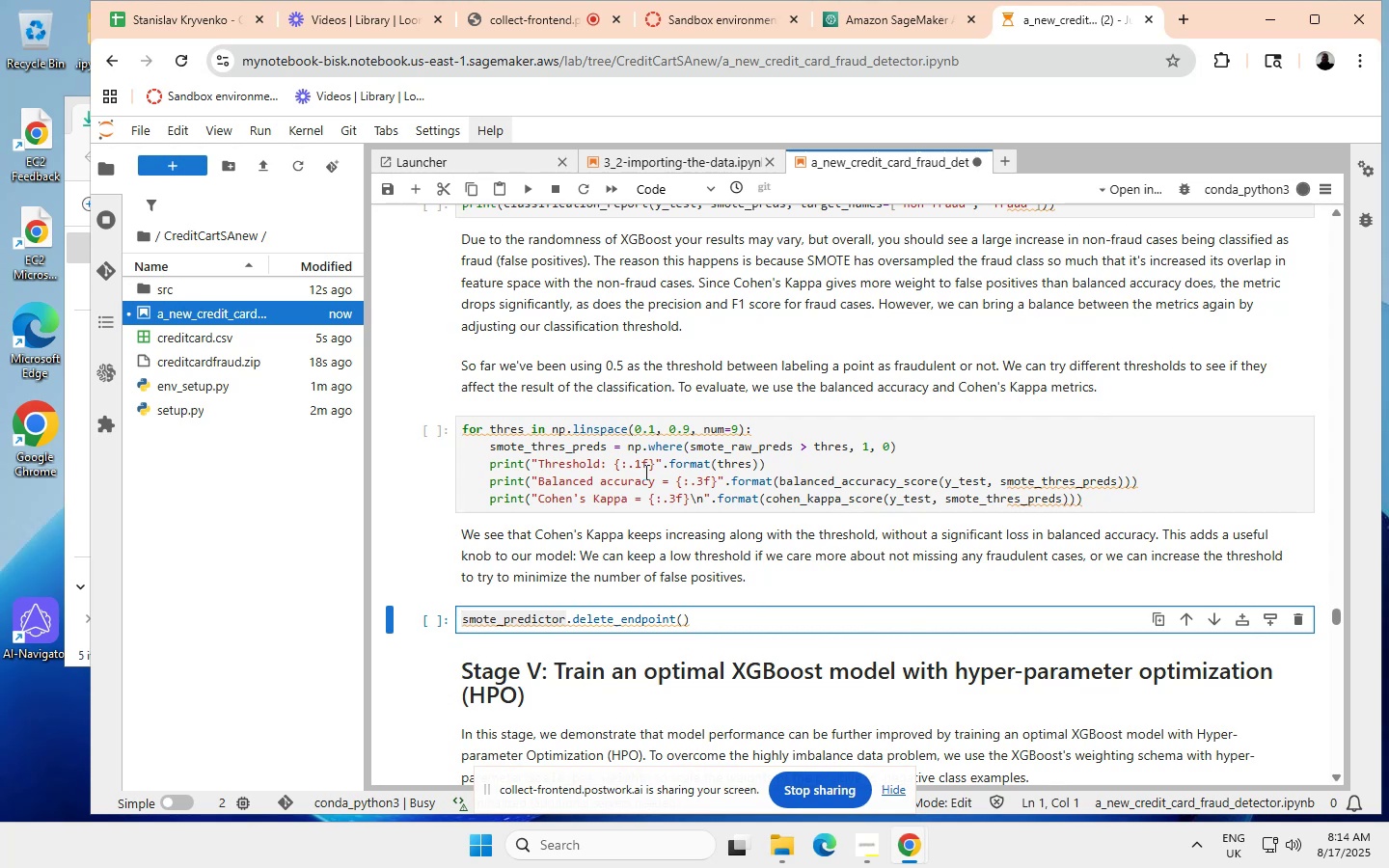 
scroll: coordinate [625, 474], scroll_direction: none, amount: 0.0
 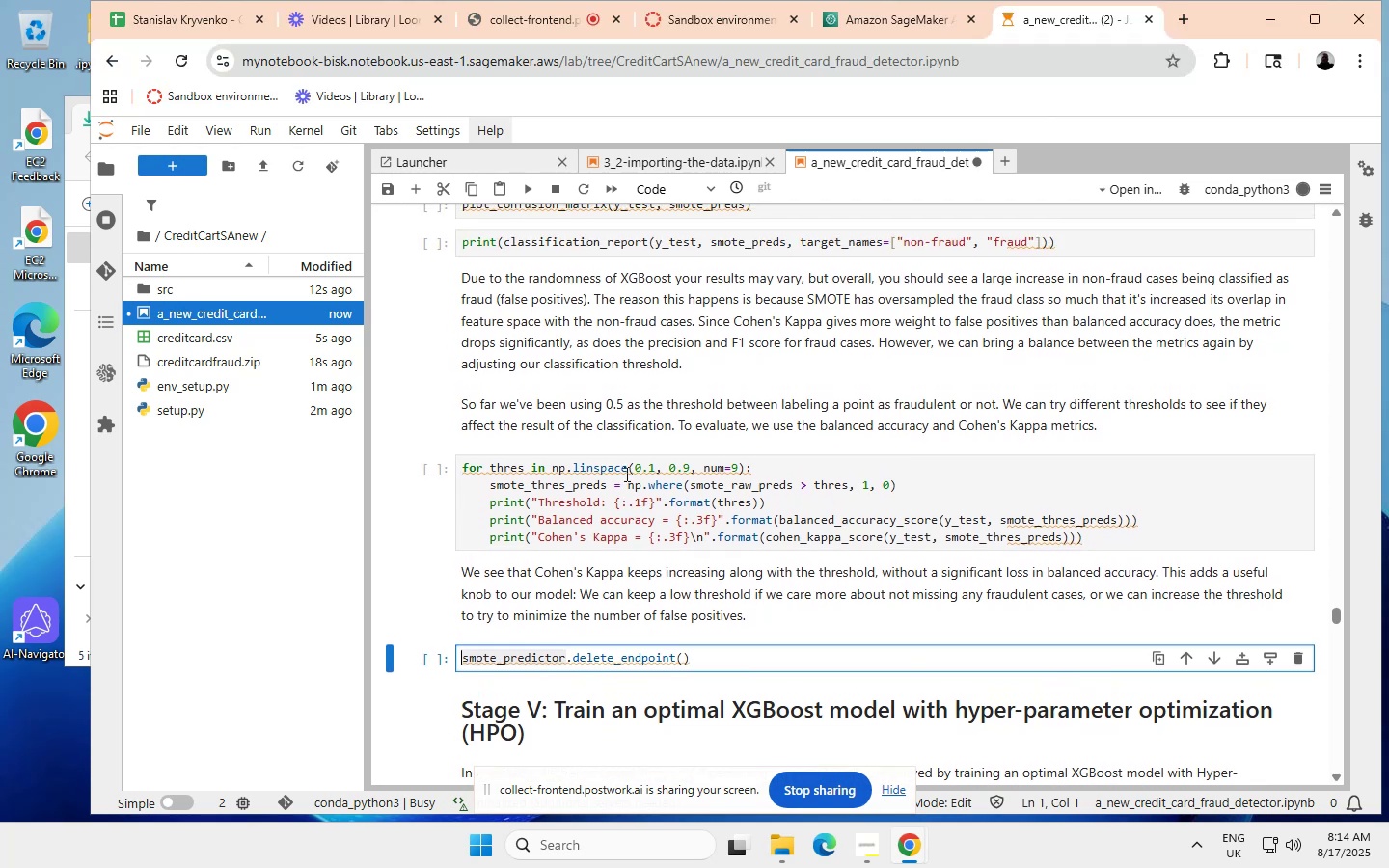 
scroll: coordinate [625, 474], scroll_direction: up, amount: 5.0
 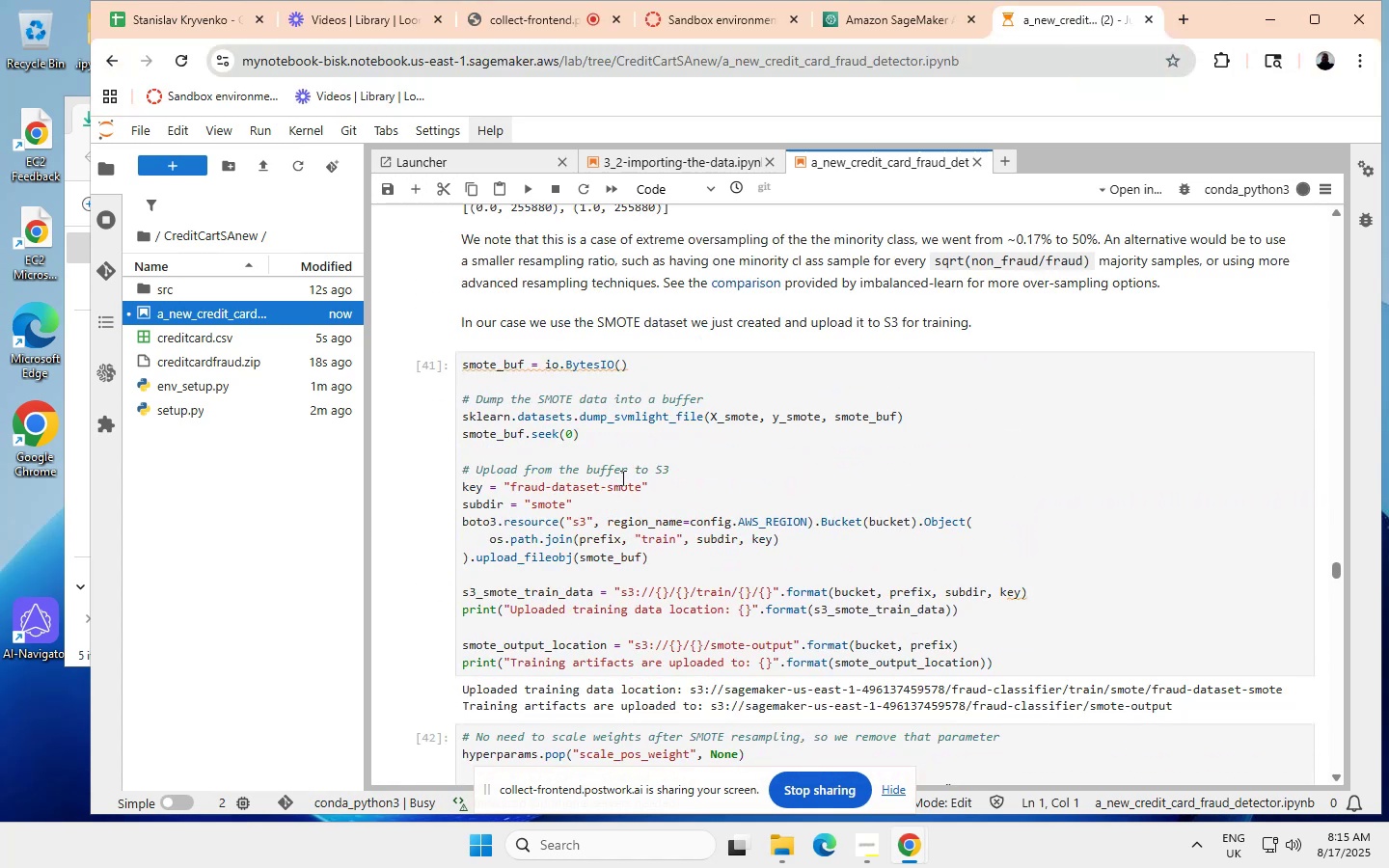 
scroll: coordinate [621, 477], scroll_direction: none, amount: 0.0
 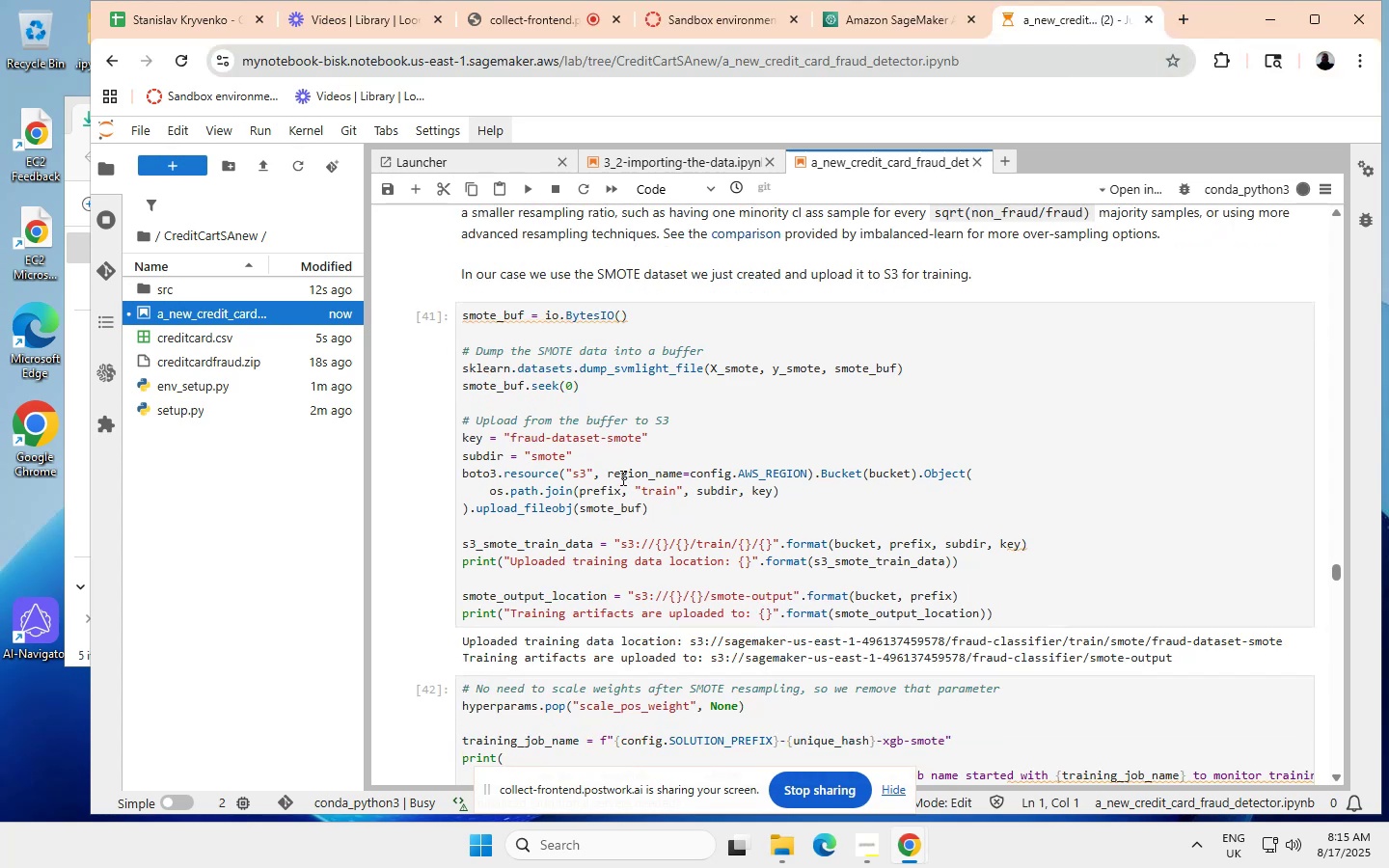 
wait(6.8)
 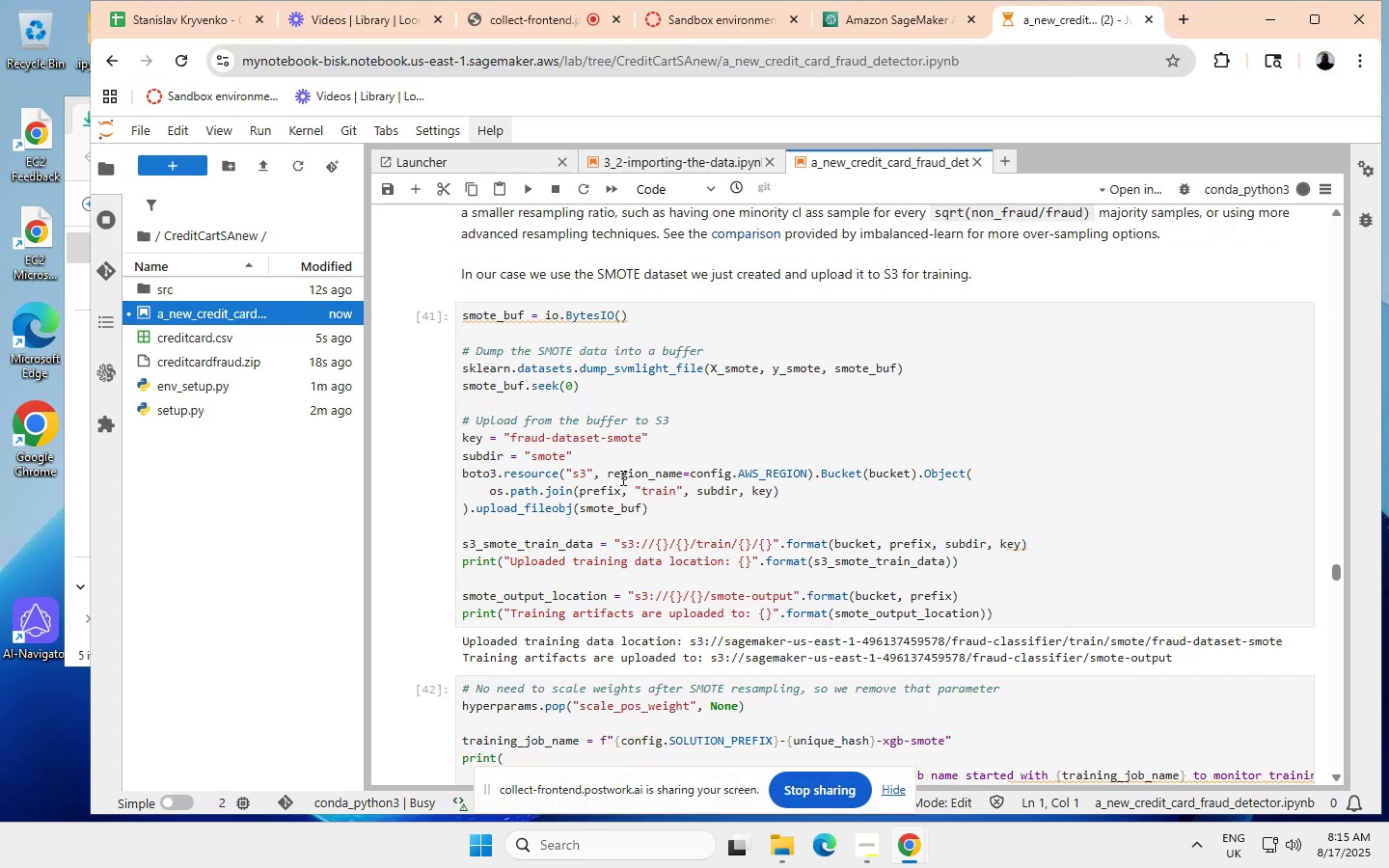 
scroll: coordinate [621, 477], scroll_direction: none, amount: 0.0
 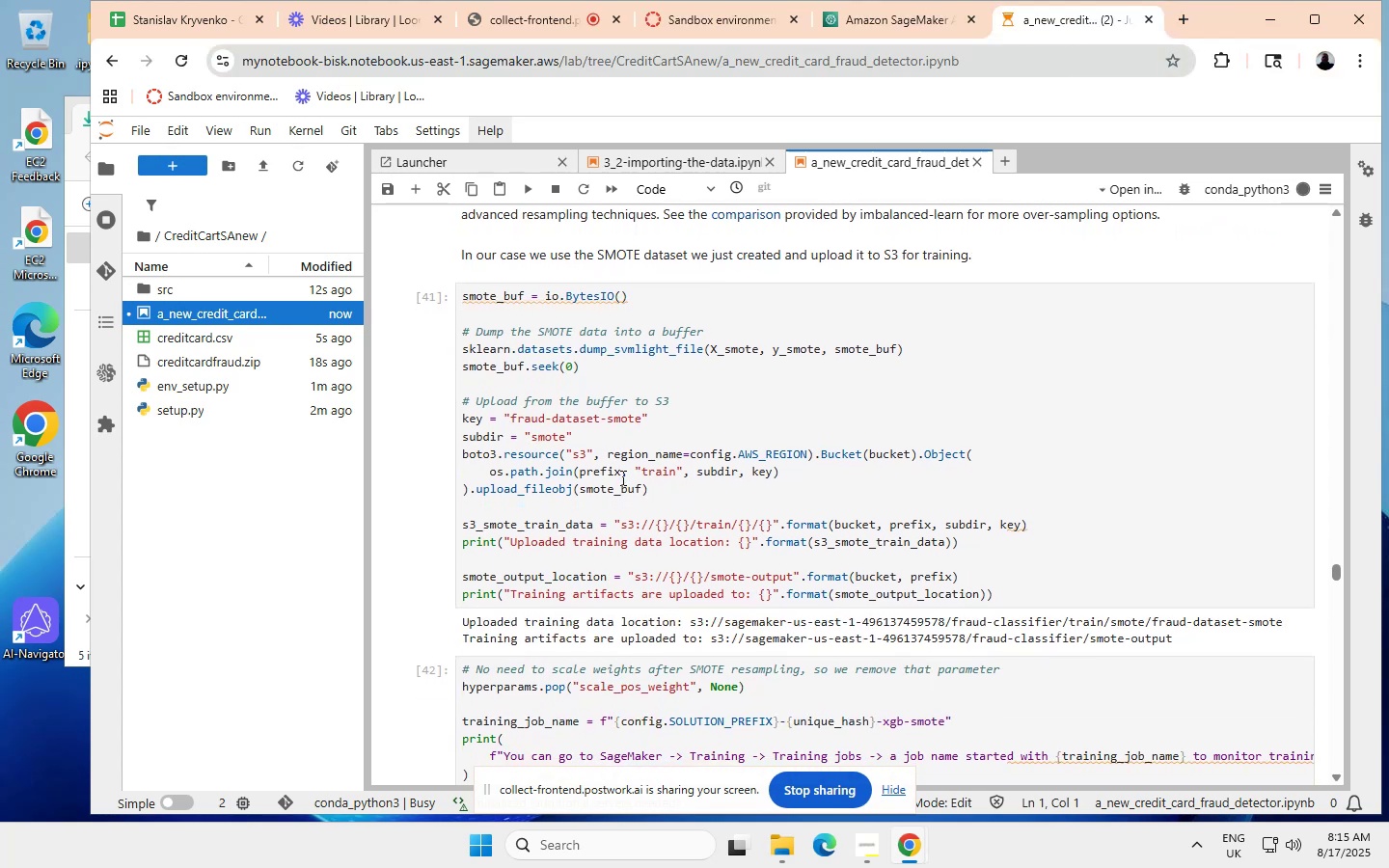 
scroll: coordinate [621, 477], scroll_direction: down, amount: 5.0
 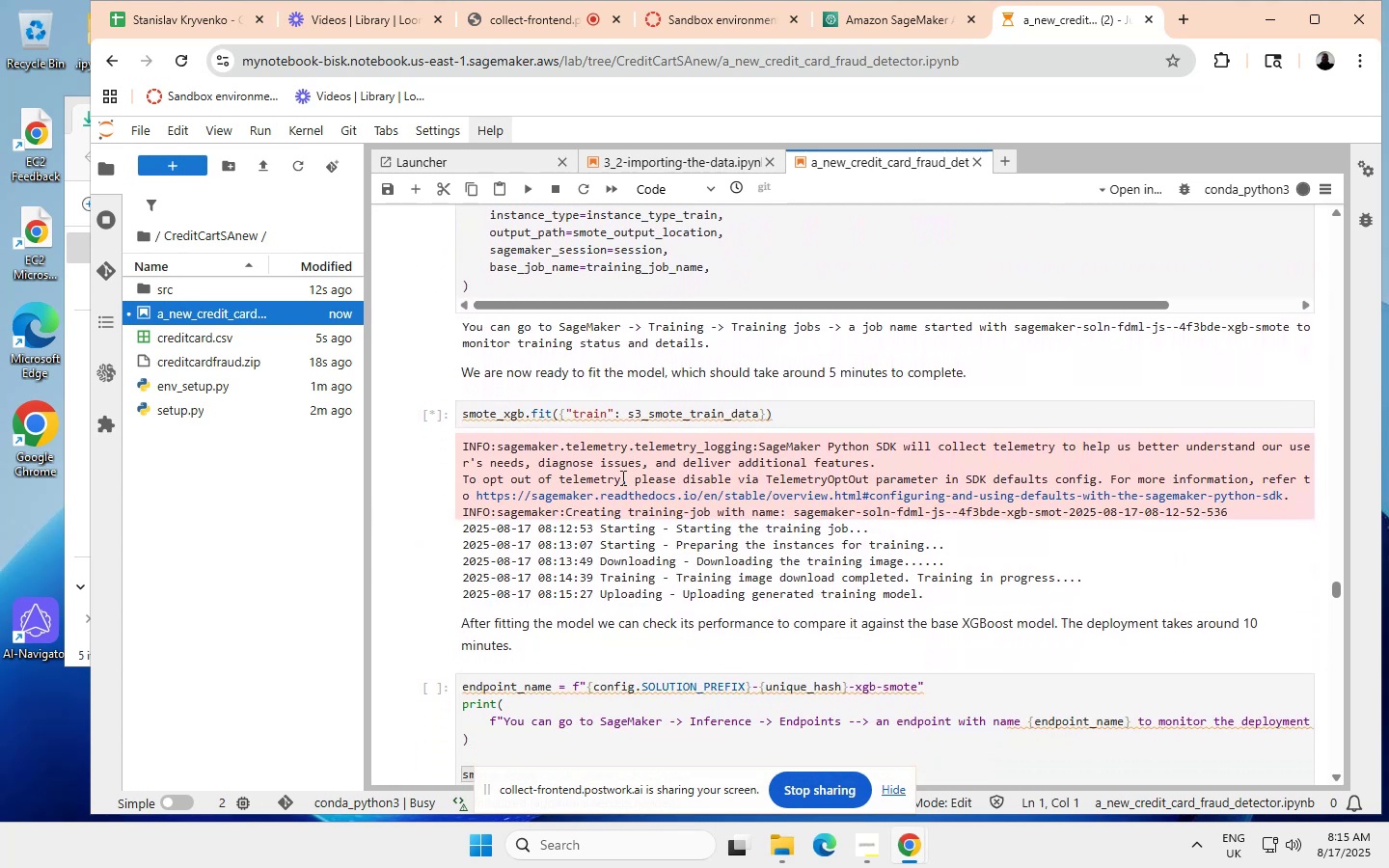 
scroll: coordinate [621, 477], scroll_direction: none, amount: 0.0
 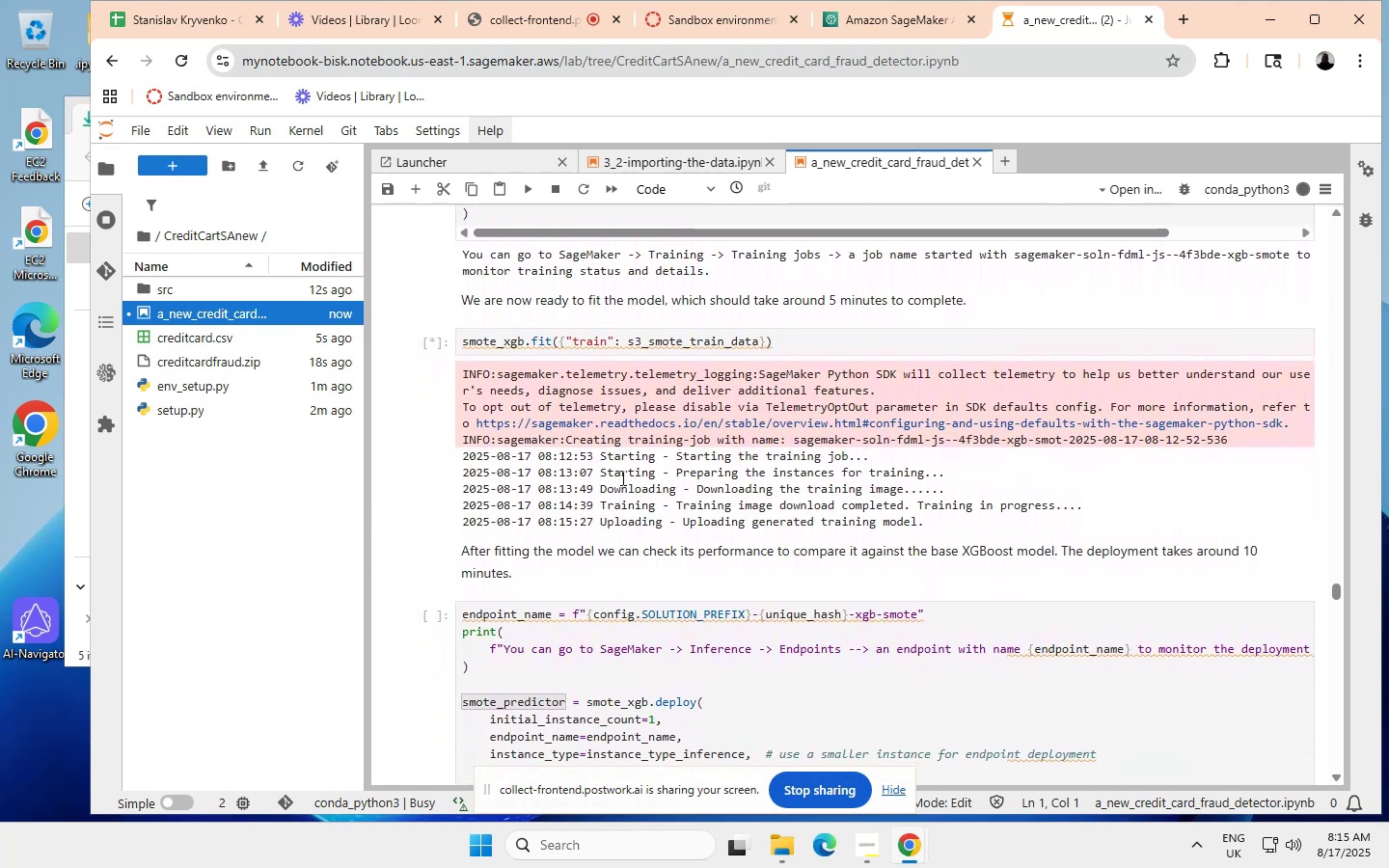 
scroll: coordinate [621, 477], scroll_direction: down, amount: 1.0
 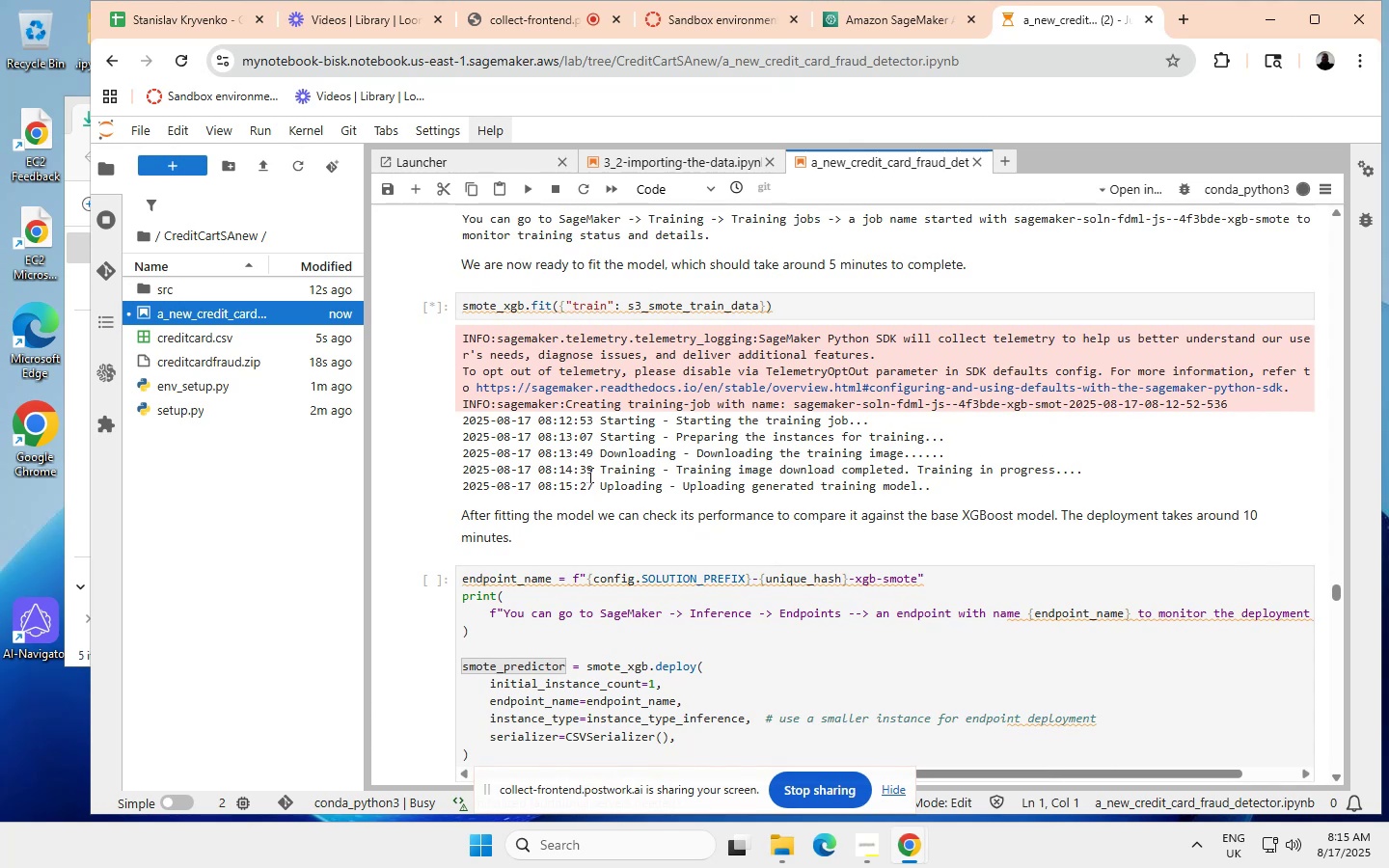 
wait(5.4)
 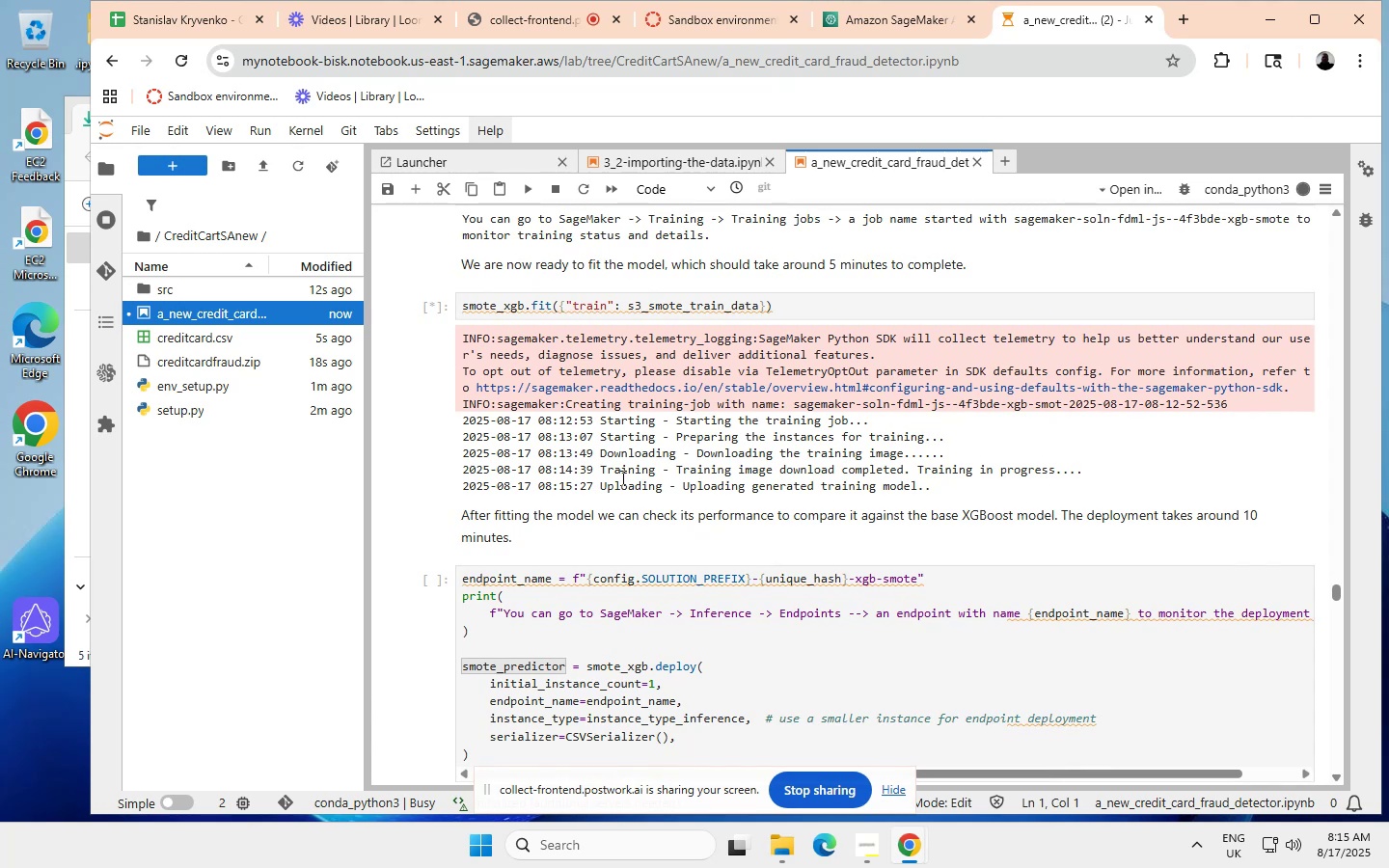 
scroll: coordinate [588, 475], scroll_direction: none, amount: 0.0
 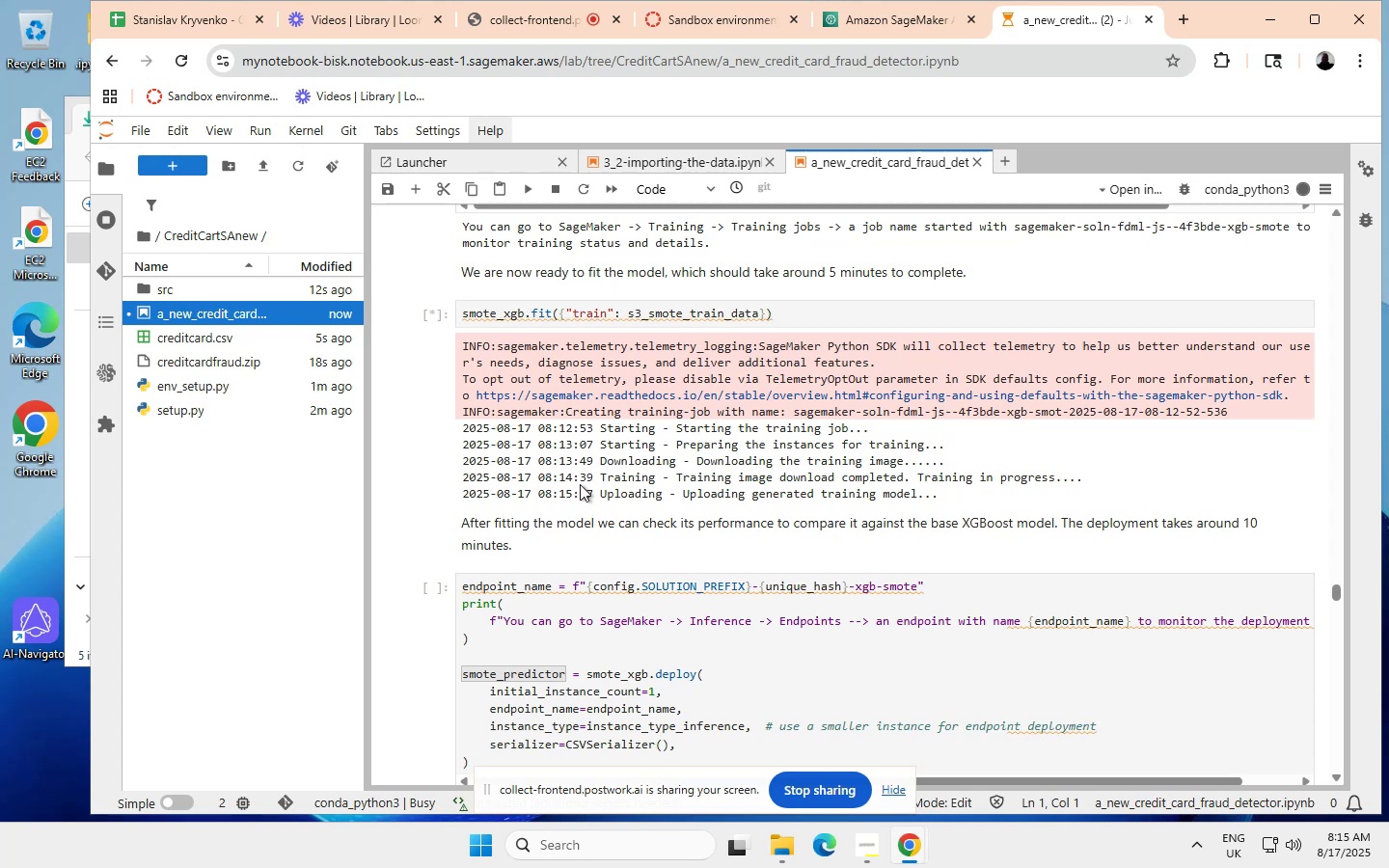 
scroll: coordinate [580, 484], scroll_direction: down, amount: 1.0
 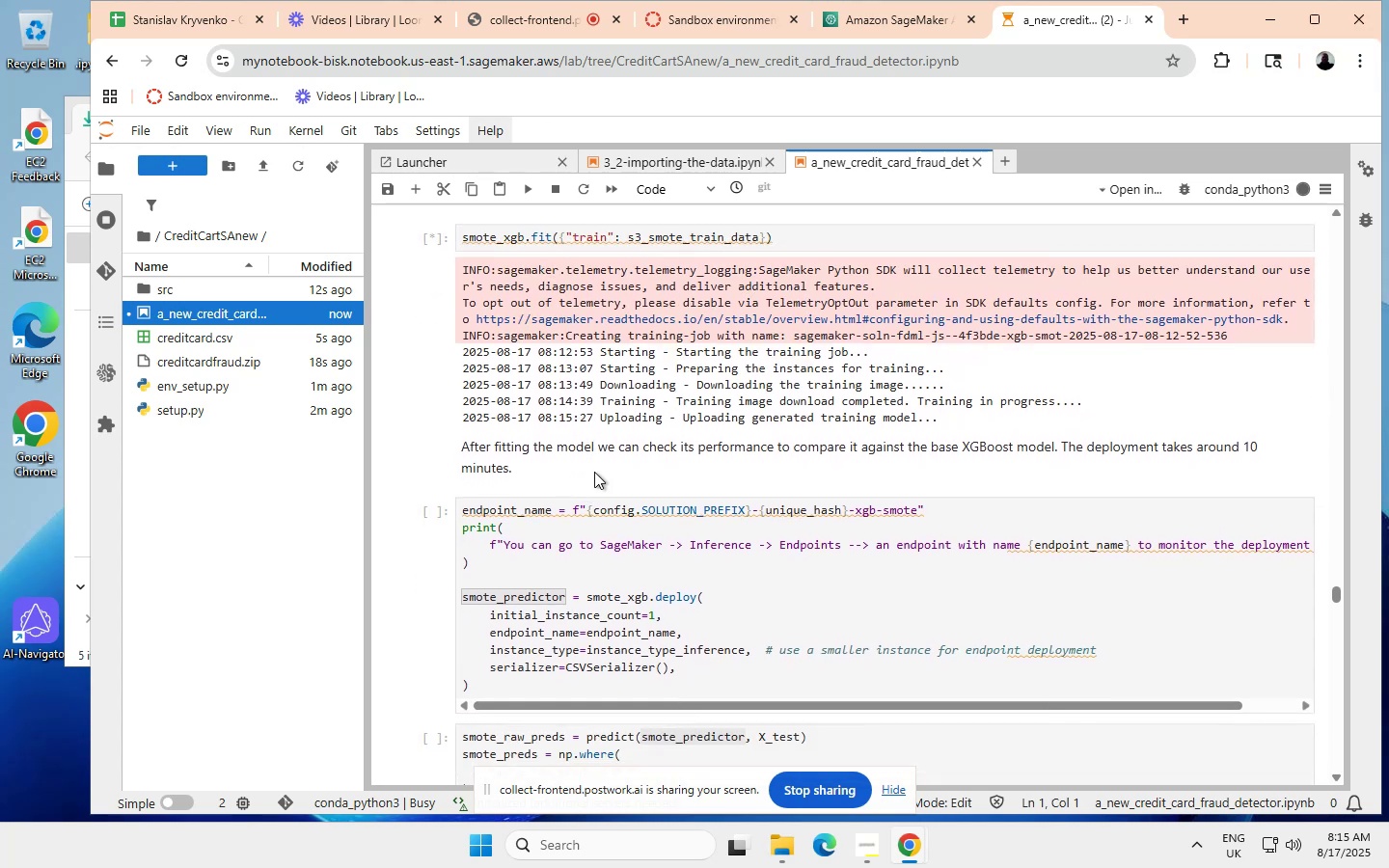 
wait(7.27)
 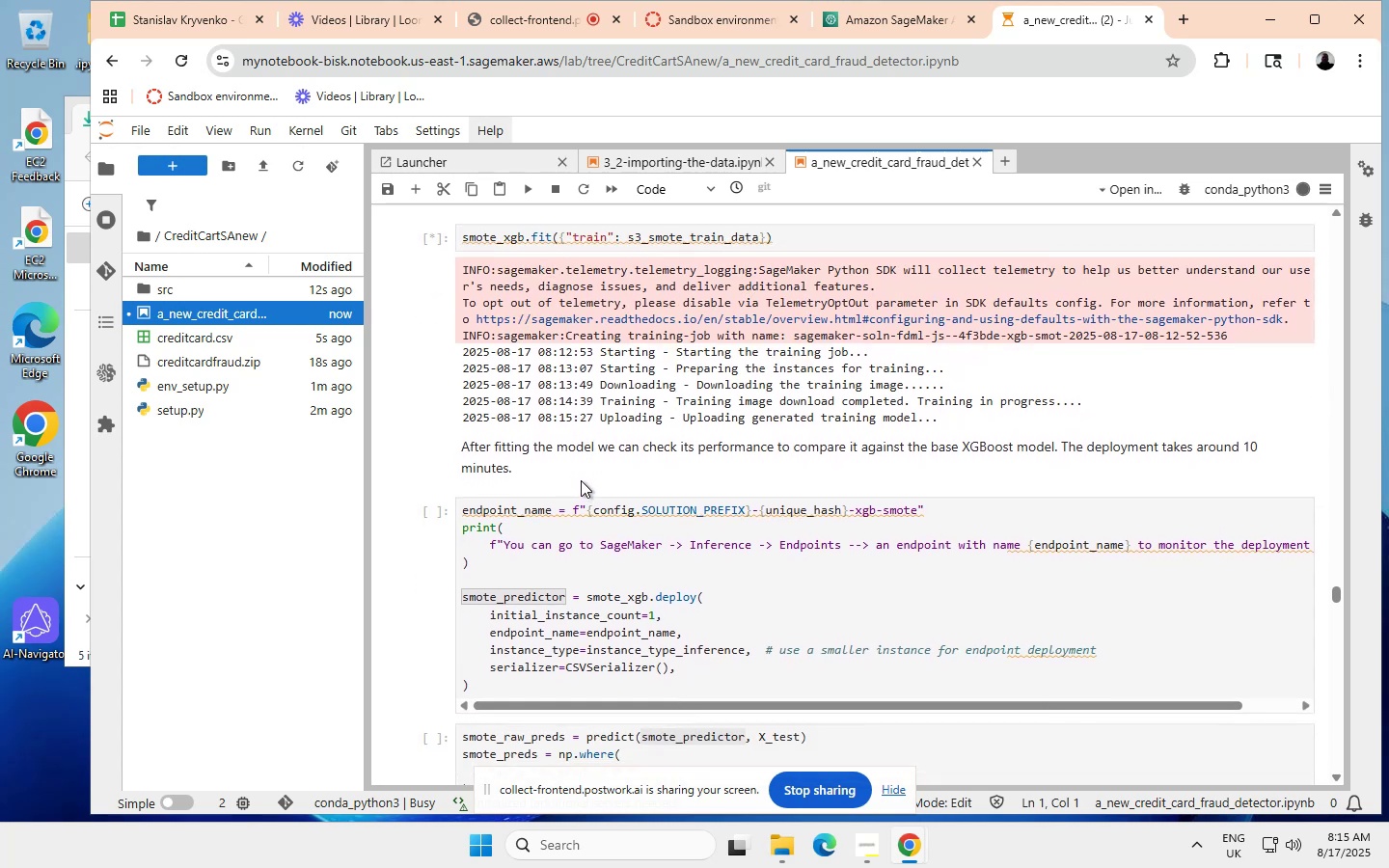 
scroll: coordinate [640, 466], scroll_direction: none, amount: 0.0
 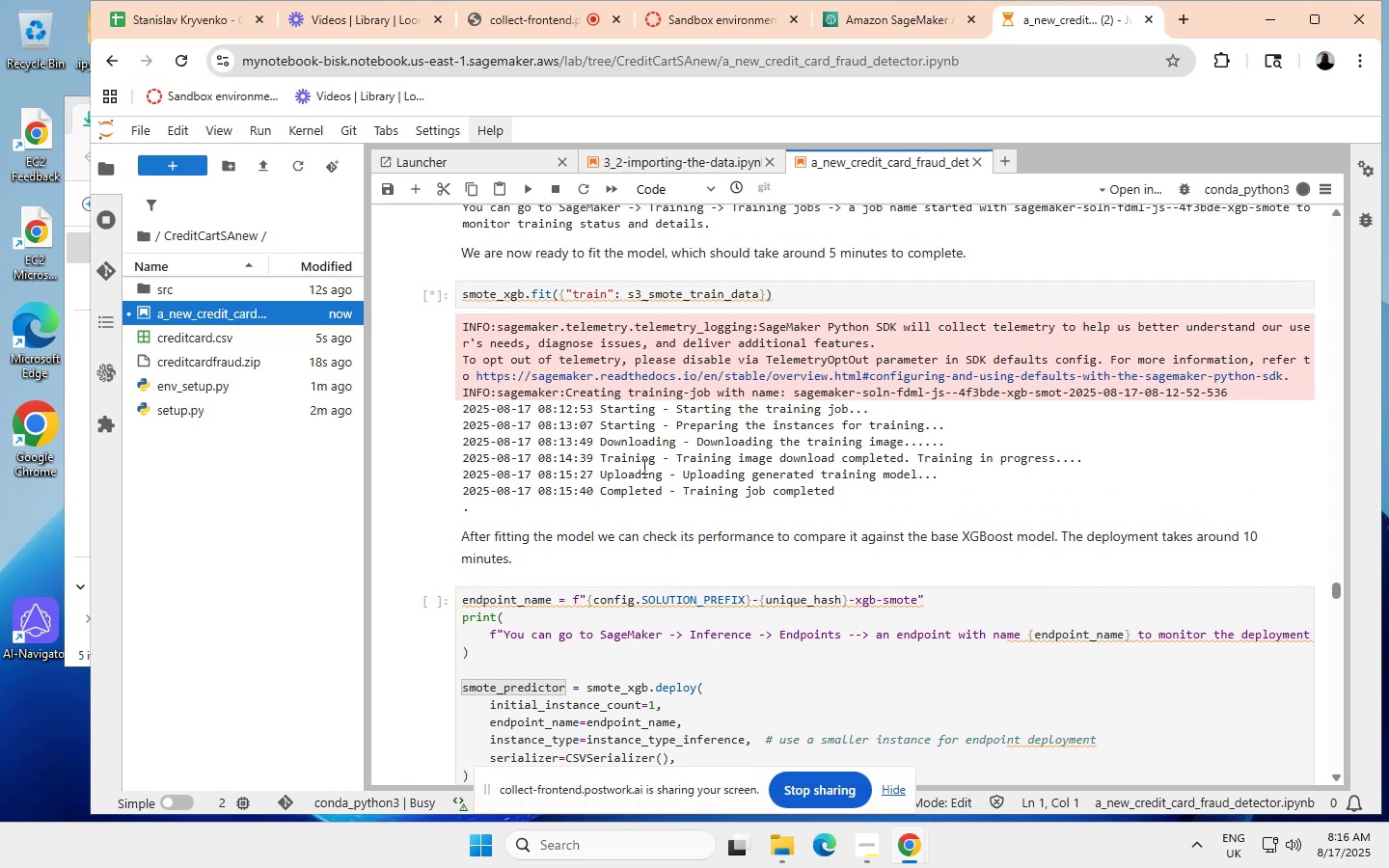 
wait(11.96)
 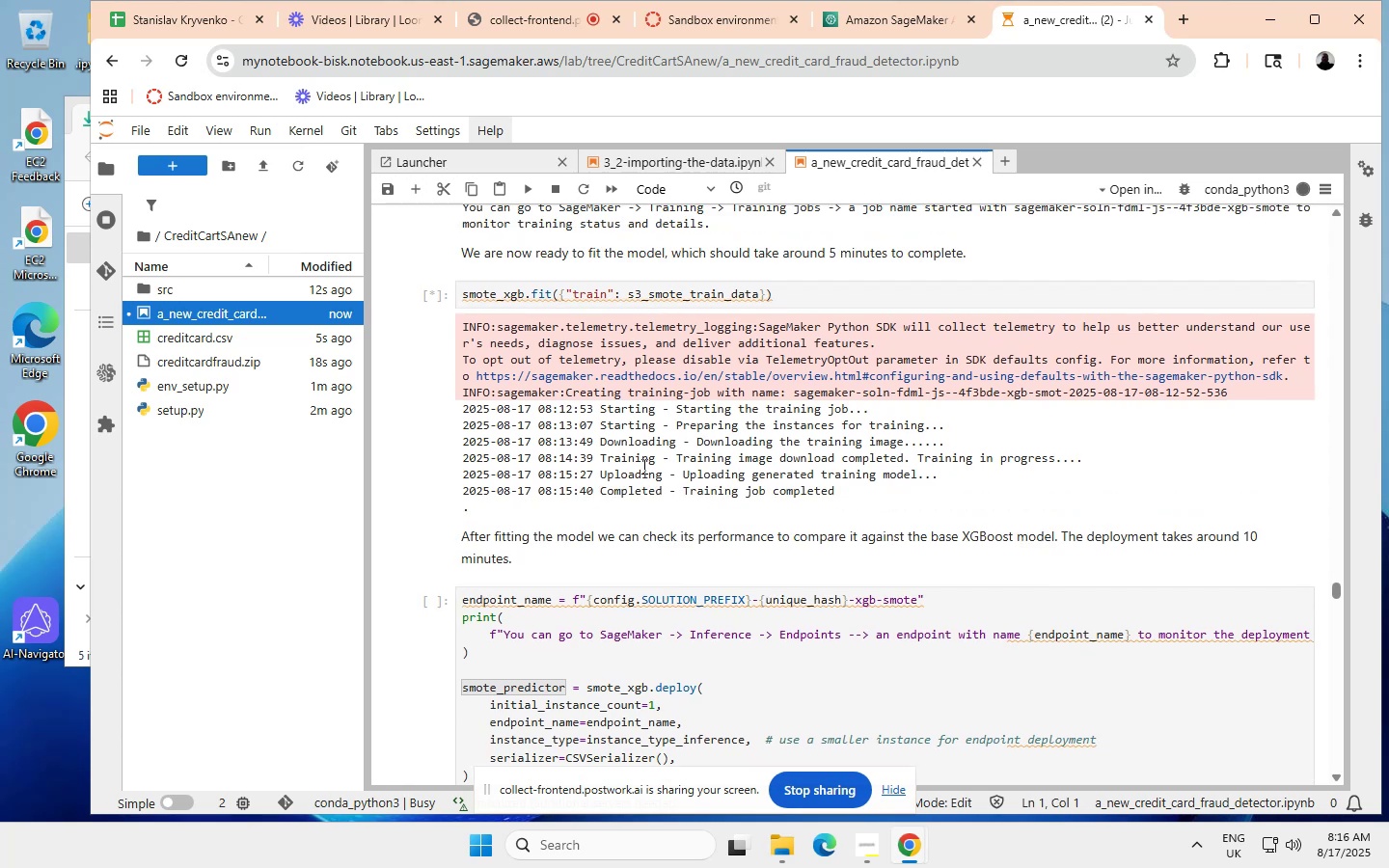 
scroll: coordinate [643, 450], scroll_direction: none, amount: 0.0
 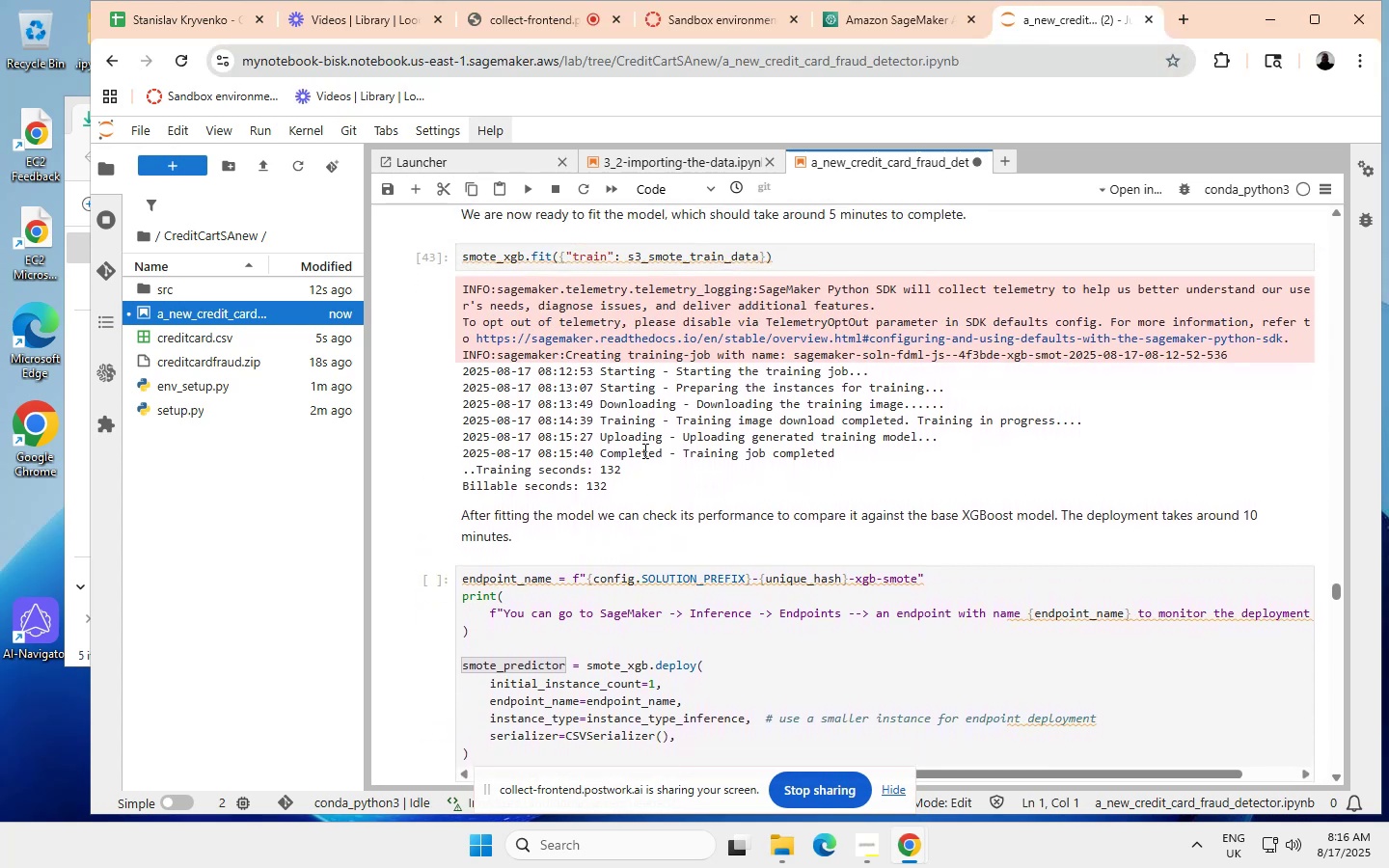 
scroll: coordinate [643, 450], scroll_direction: down, amount: 1.0
 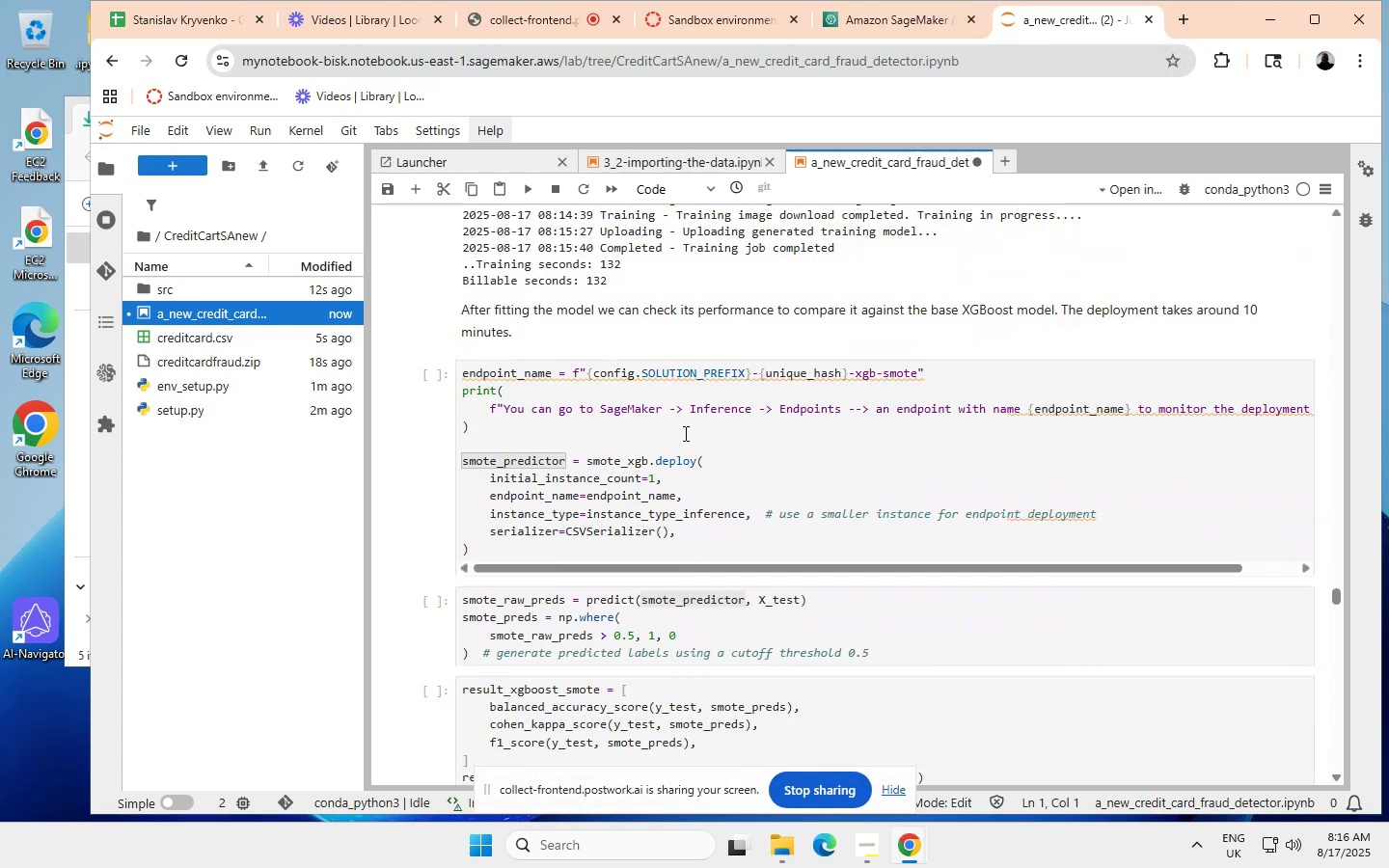 
left_click([688, 431])
 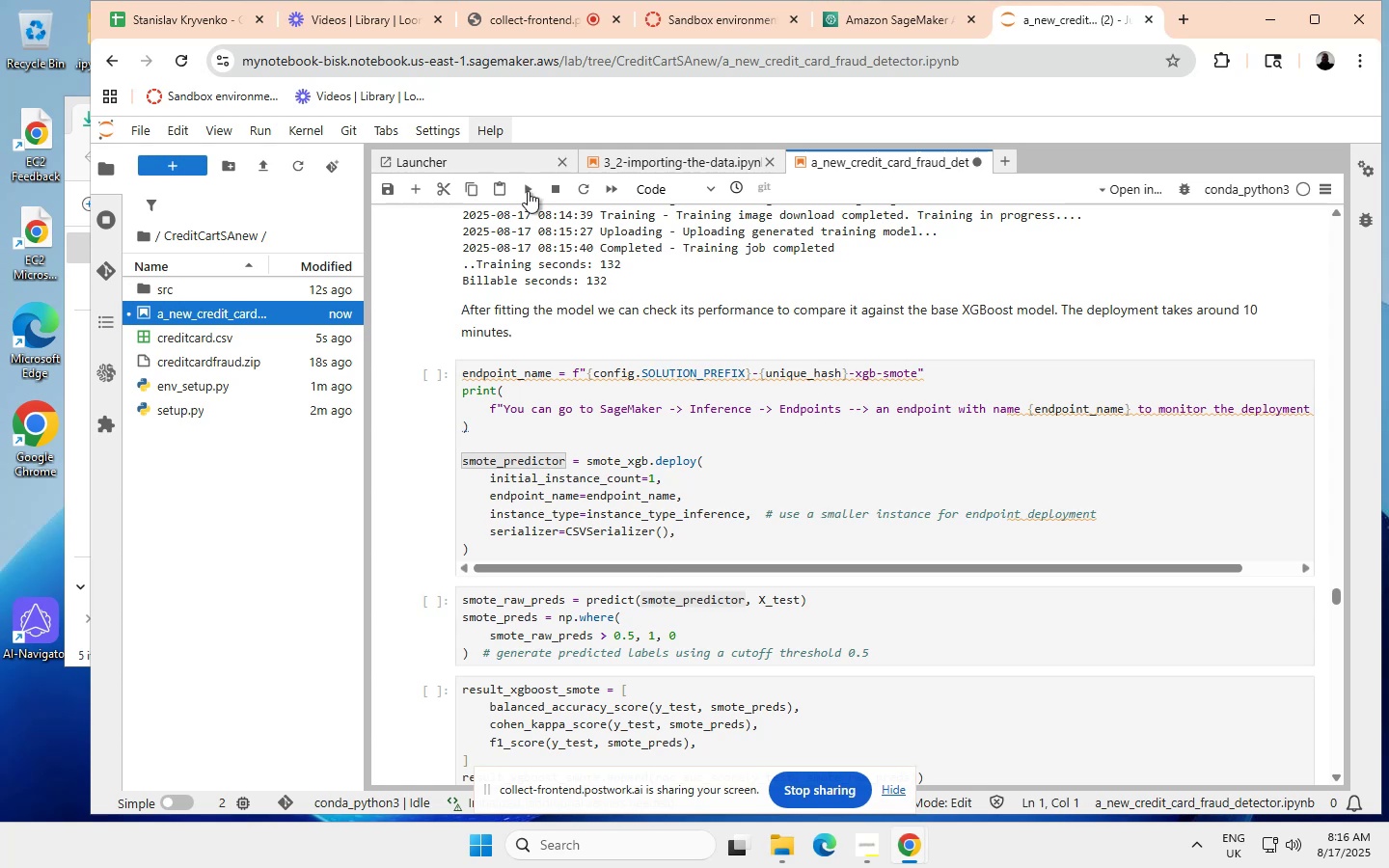 
wait(5.28)
 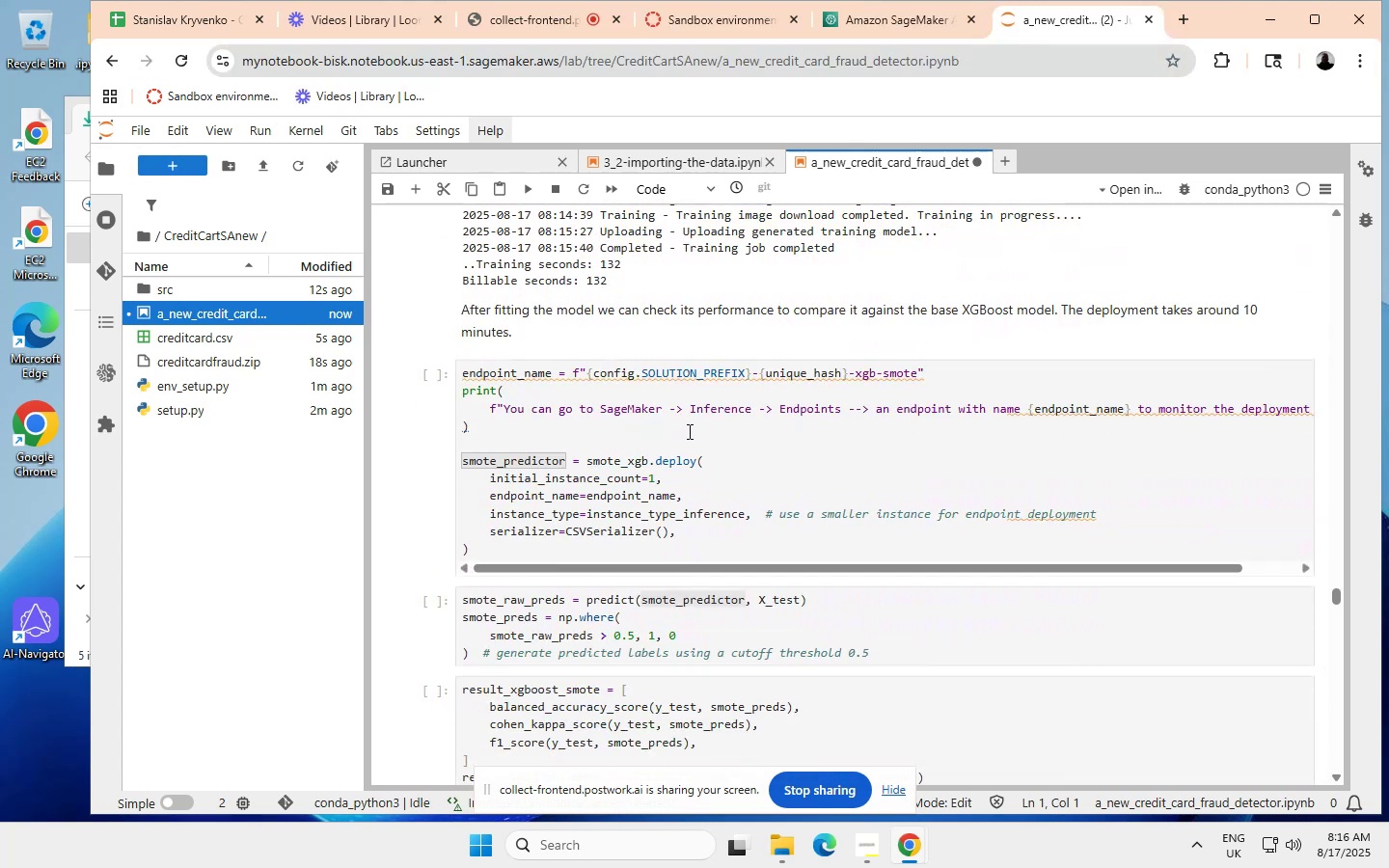 
left_click([527, 186])
 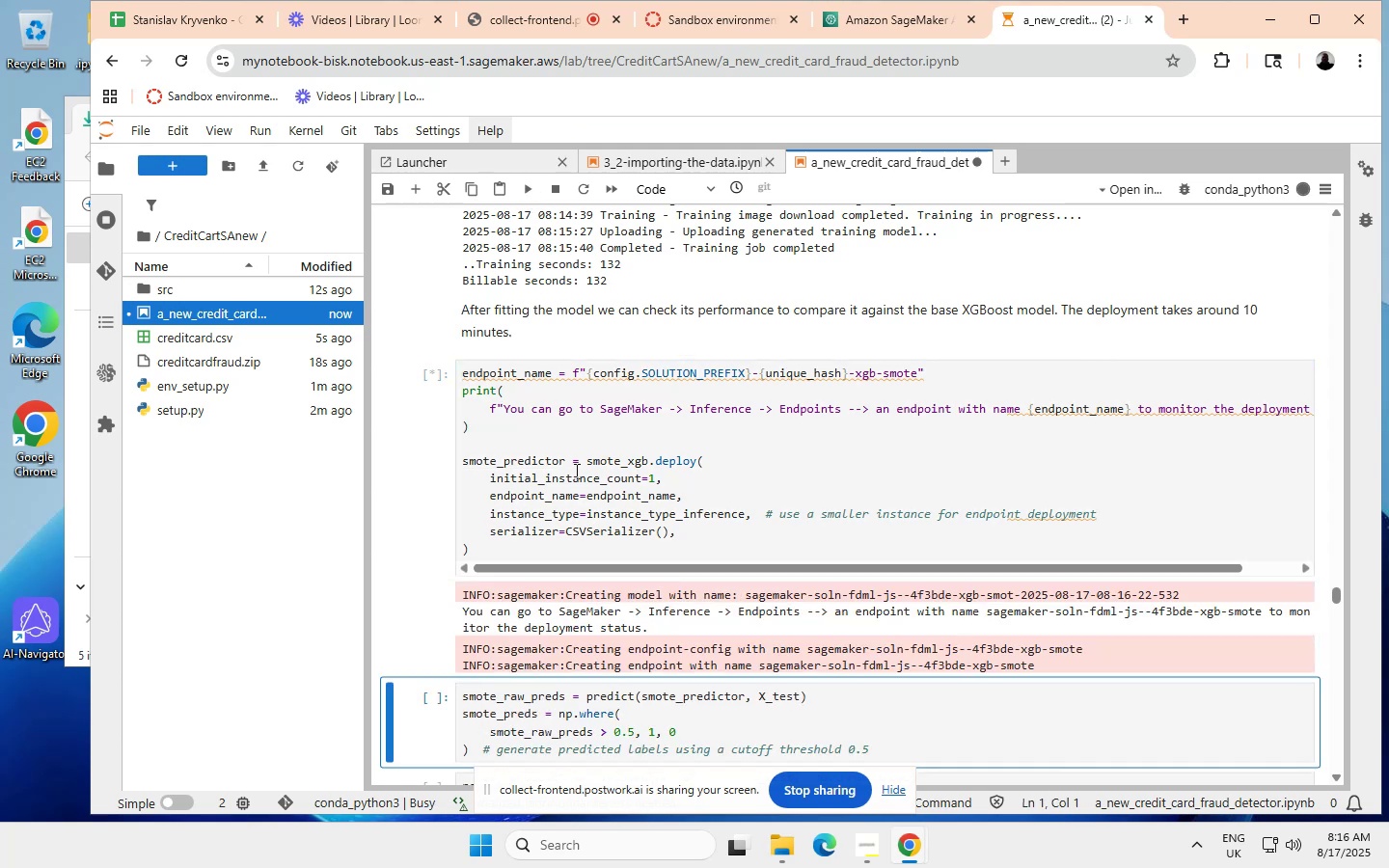 
wait(10.54)
 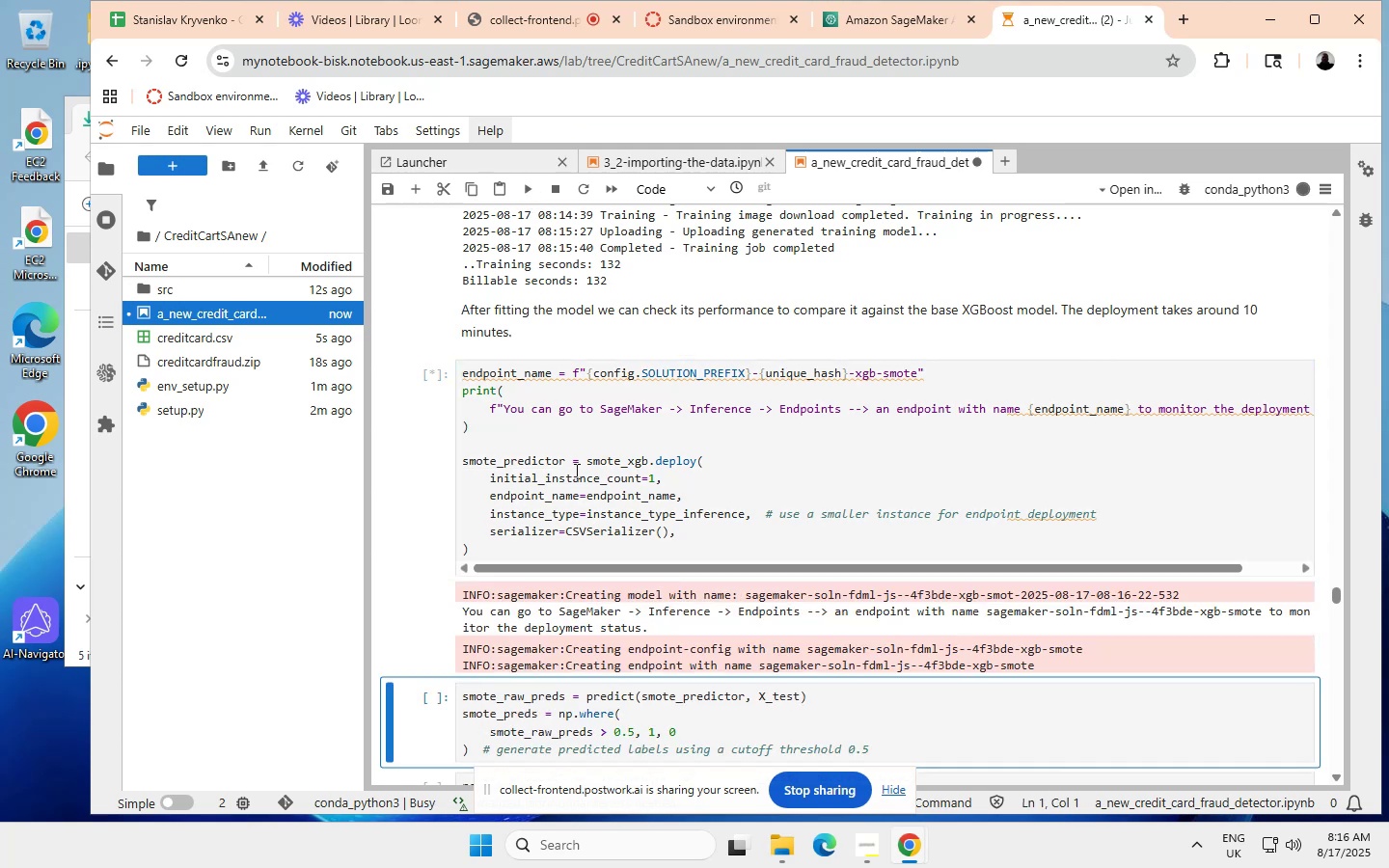 
scroll: coordinate [555, 492], scroll_direction: down, amount: 3.0
 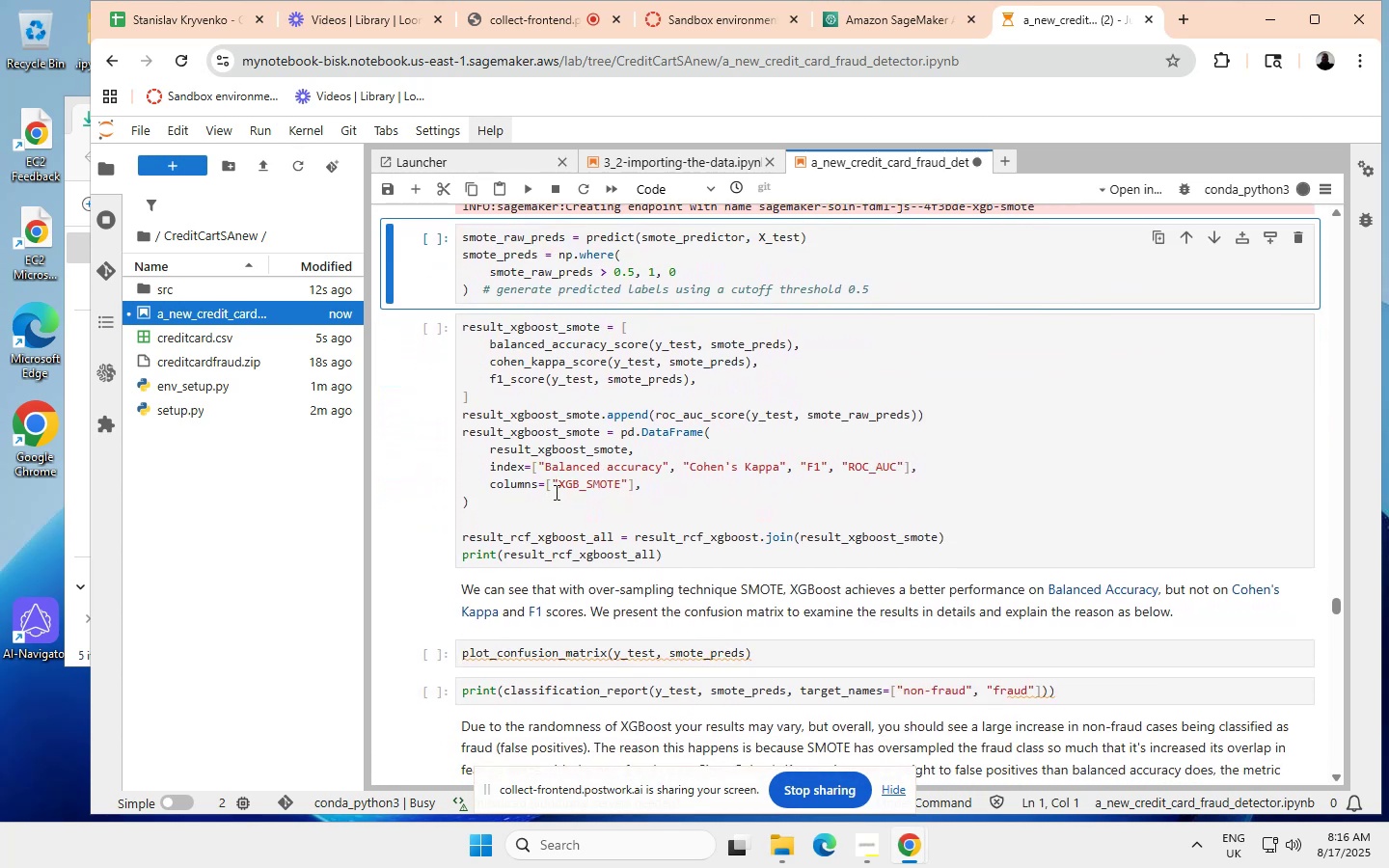 
scroll: coordinate [555, 492], scroll_direction: up, amount: 3.0
 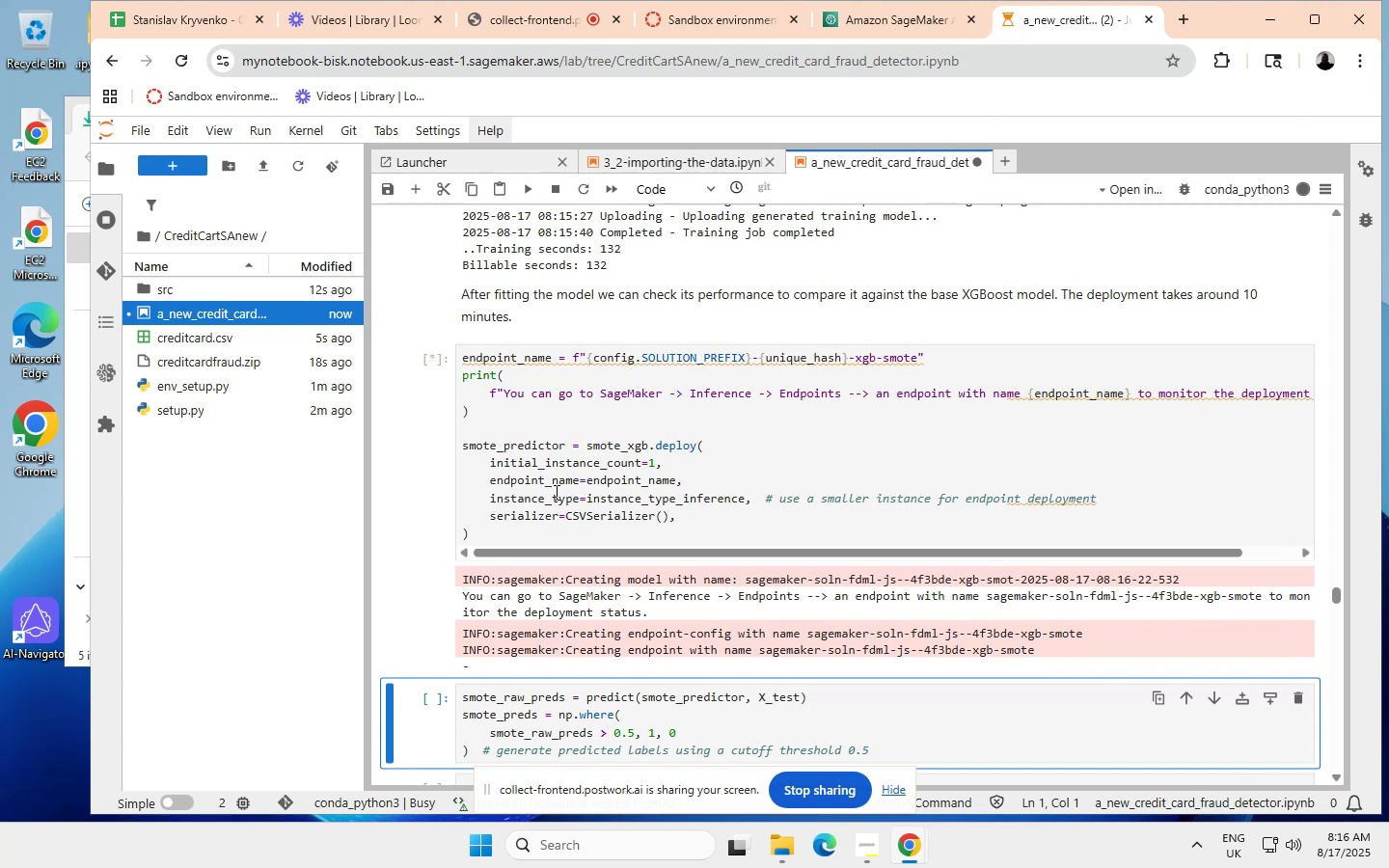 
wait(19.34)
 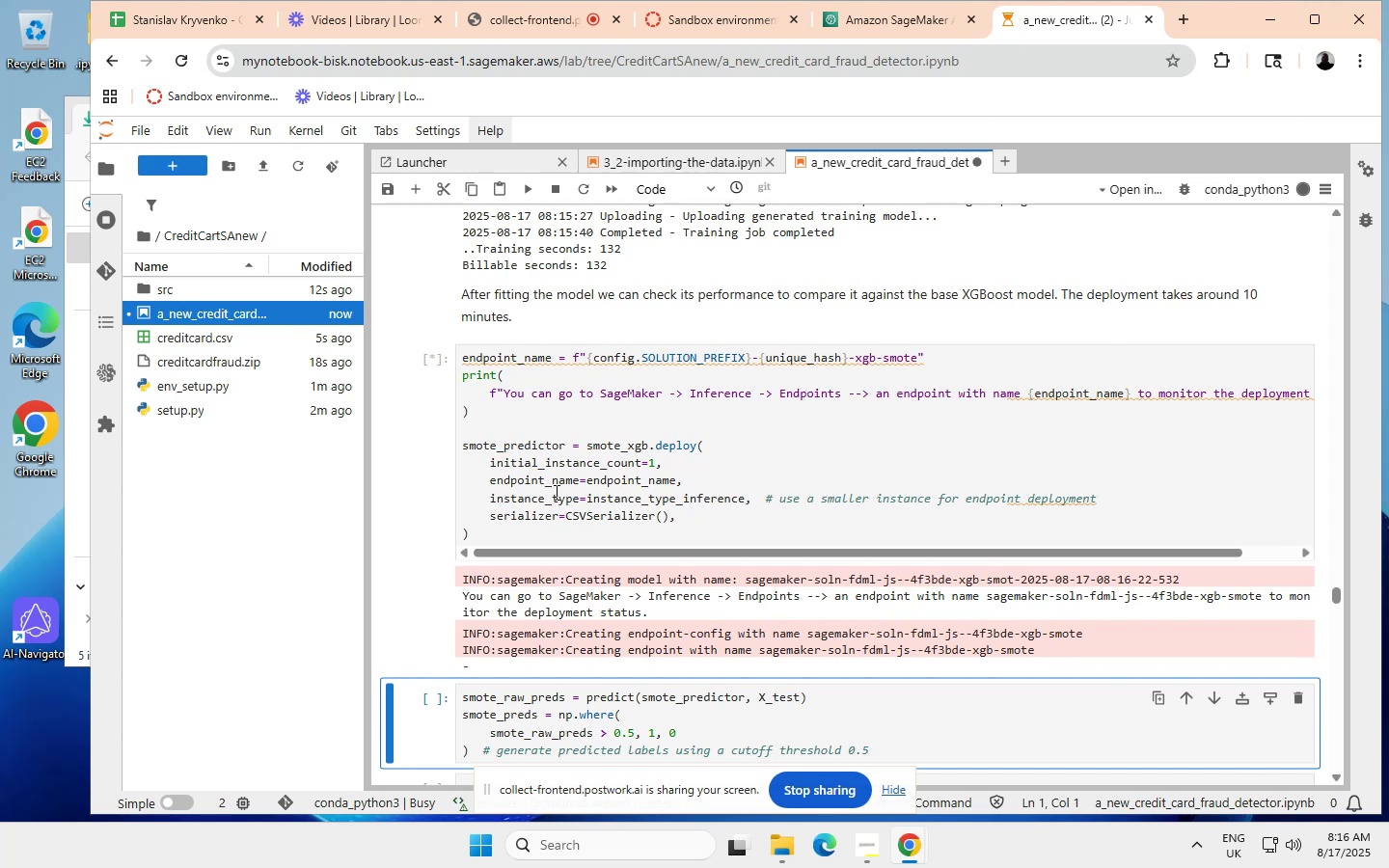 
scroll: coordinate [573, 438], scroll_direction: none, amount: 0.0
 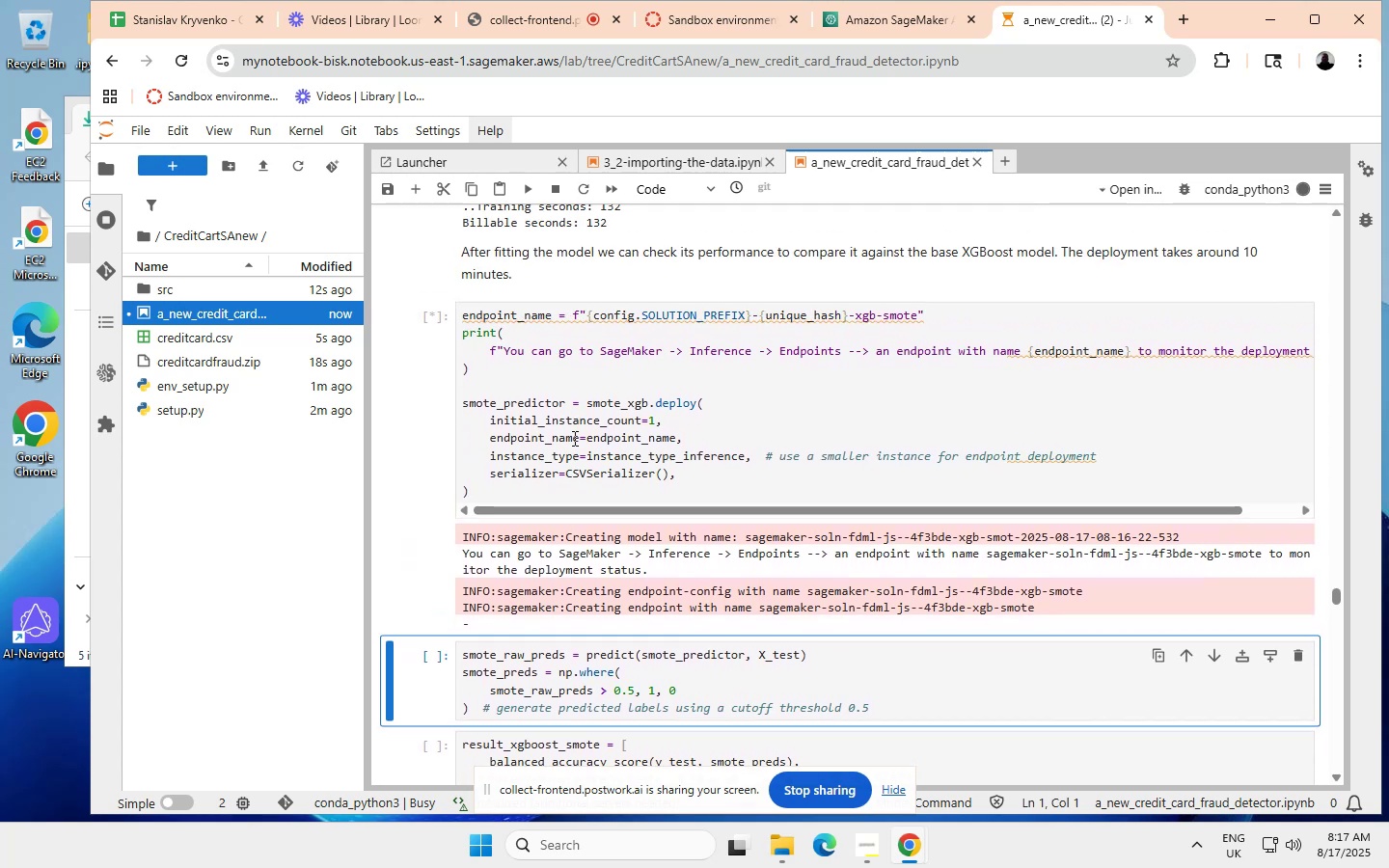 
scroll: coordinate [573, 438], scroll_direction: up, amount: 1.0
 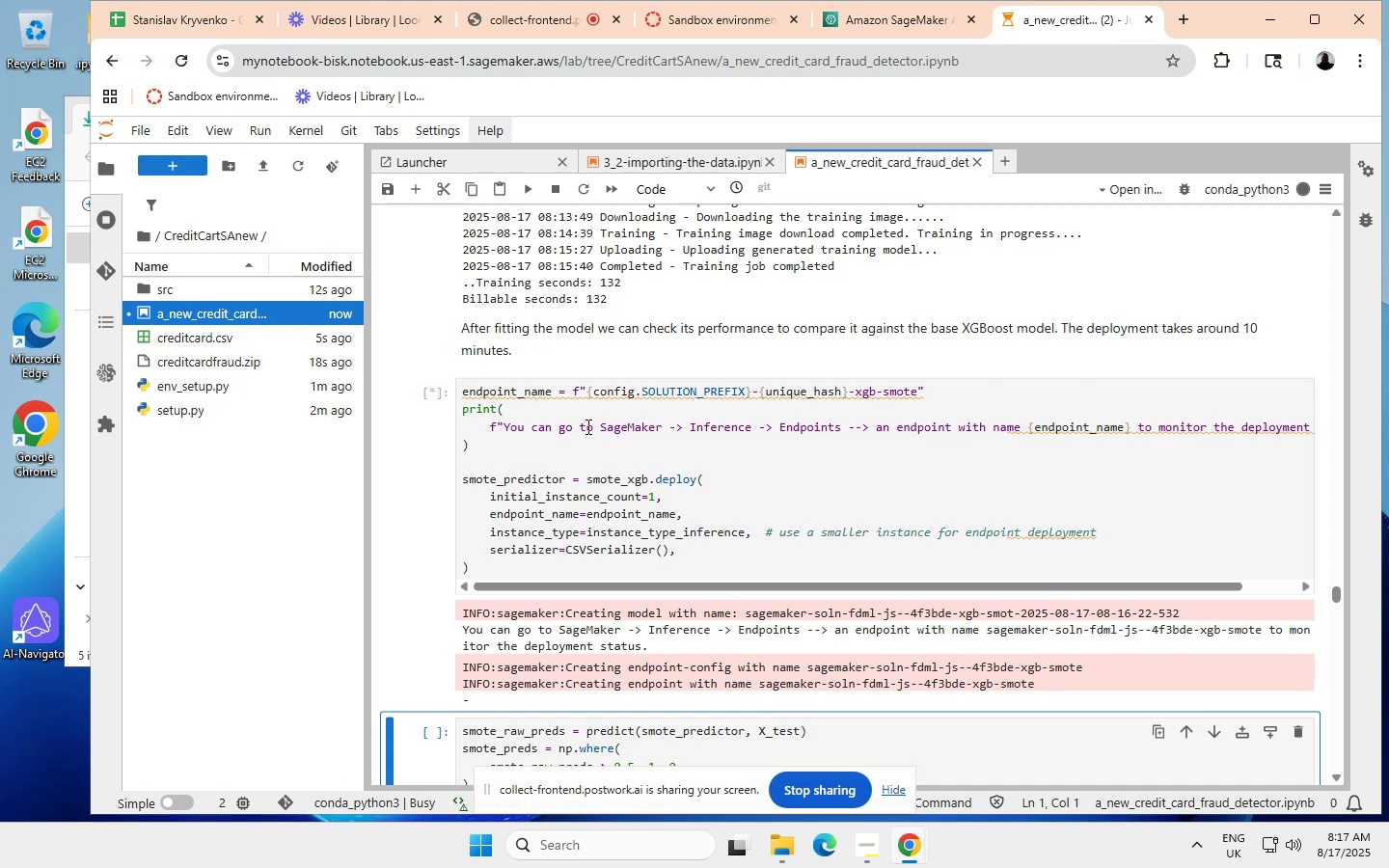 
wait(14.75)
 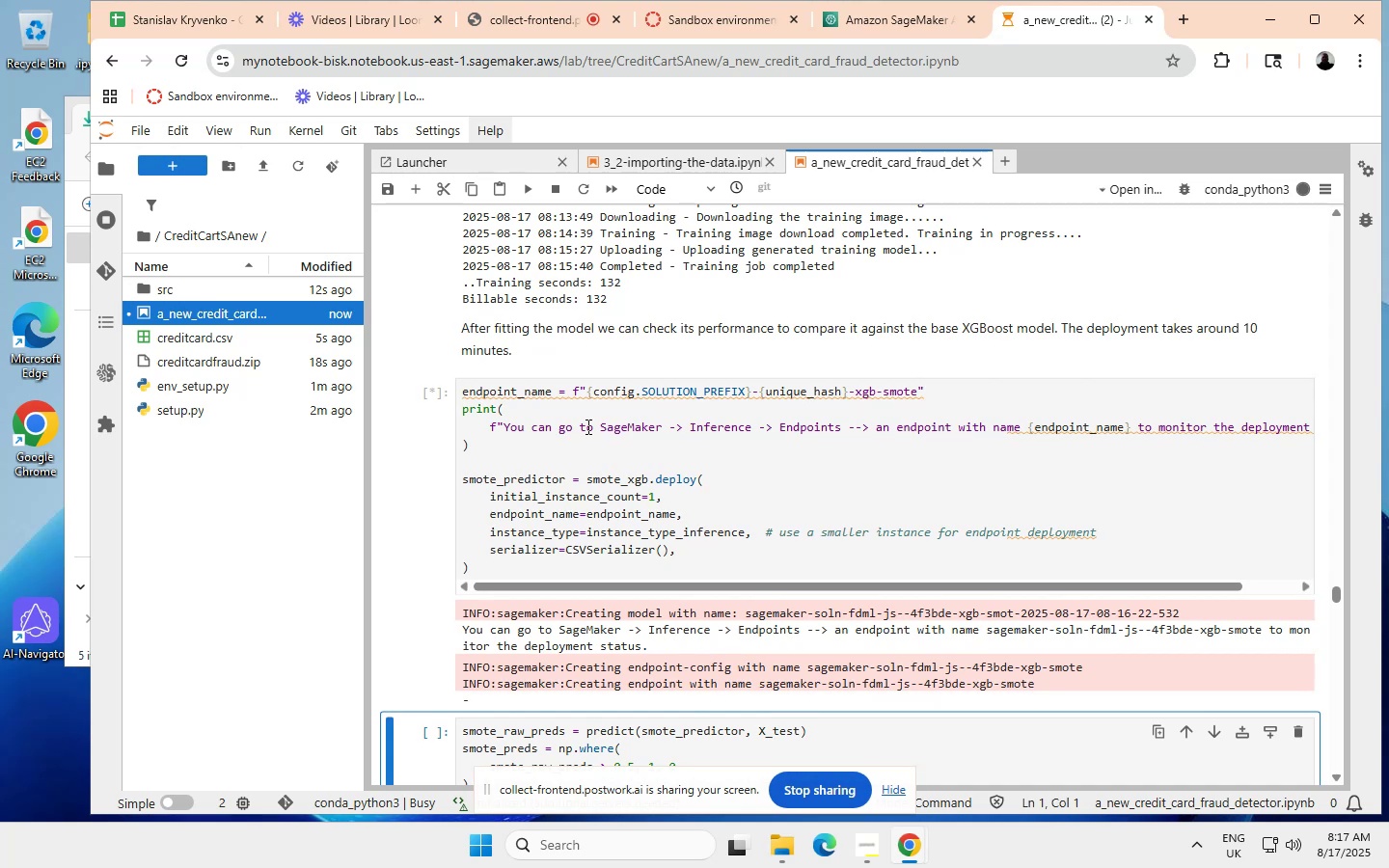 
scroll: coordinate [516, 469], scroll_direction: none, amount: 0.0
 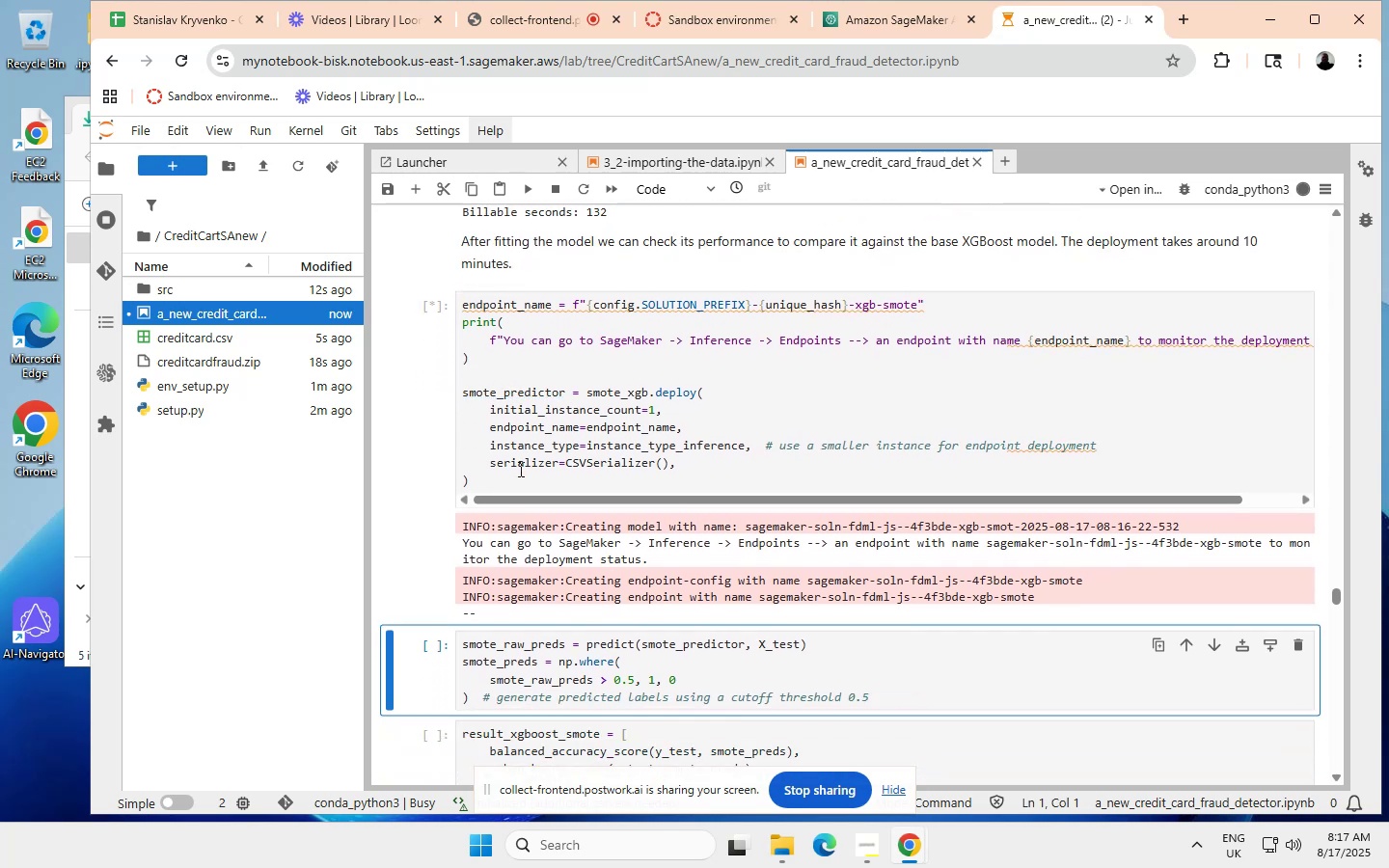 
scroll: coordinate [520, 469], scroll_direction: down, amount: 1.0
 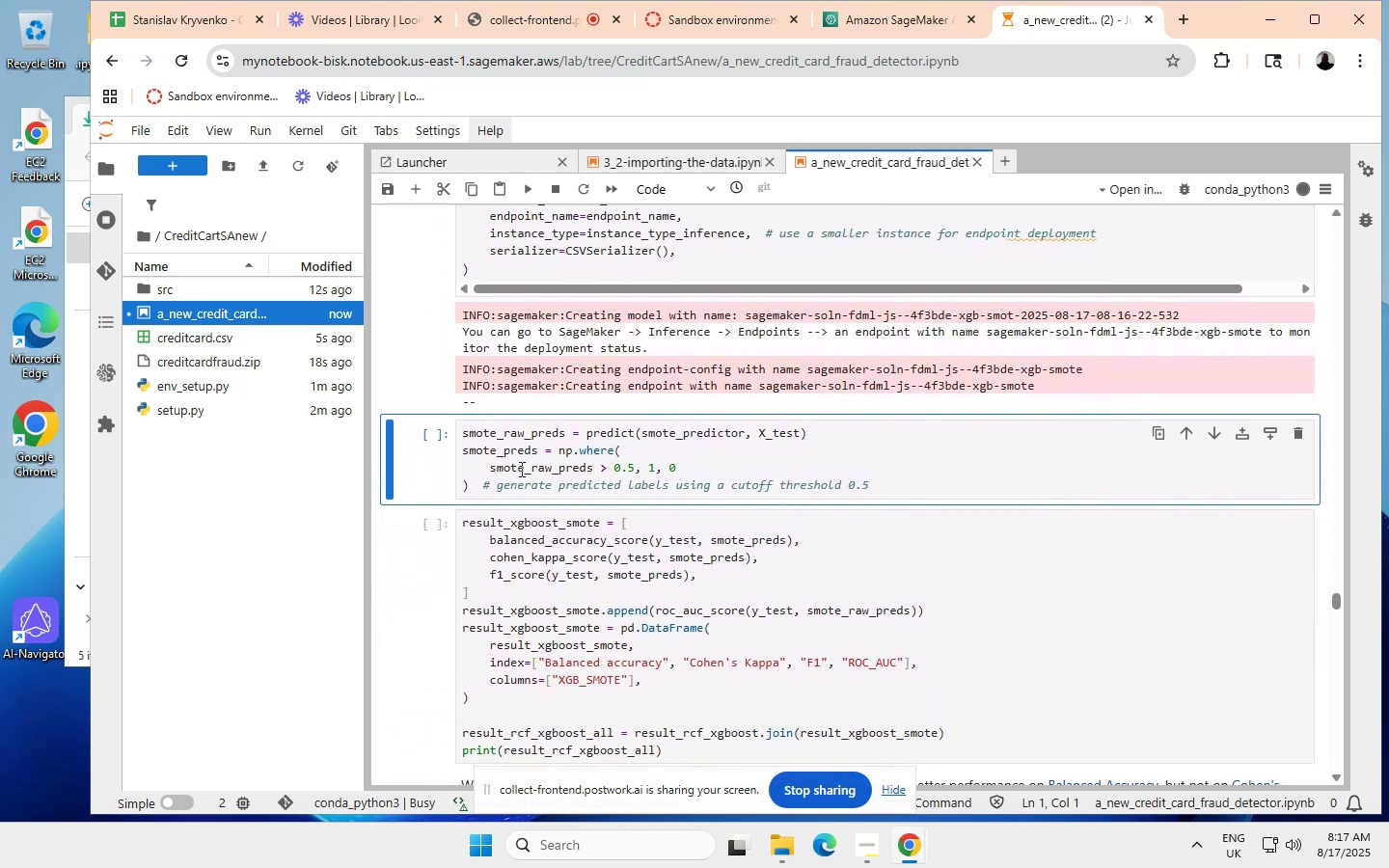 
scroll: coordinate [520, 469], scroll_direction: none, amount: 0.0
 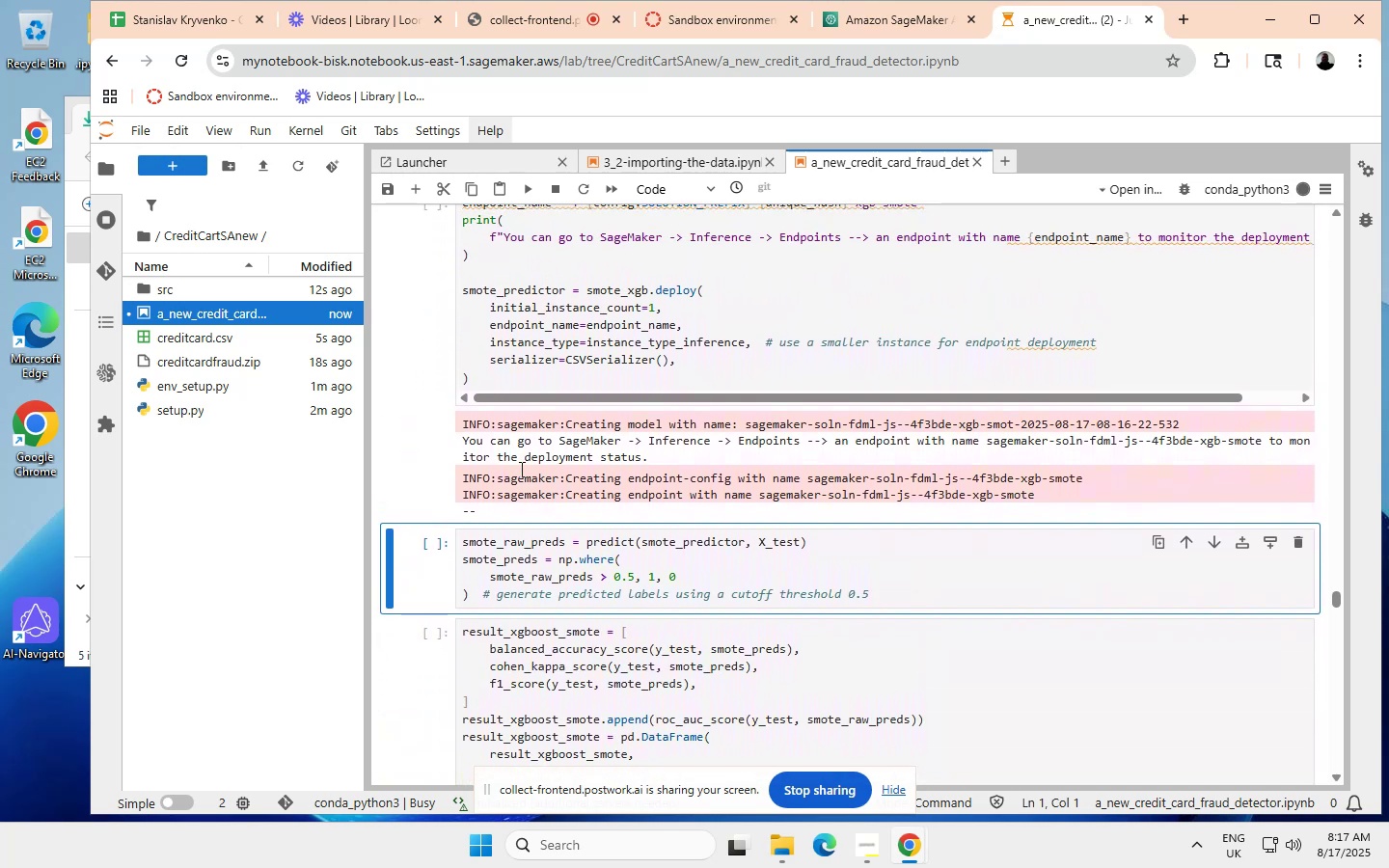 
scroll: coordinate [547, 449], scroll_direction: down, amount: 2.0
 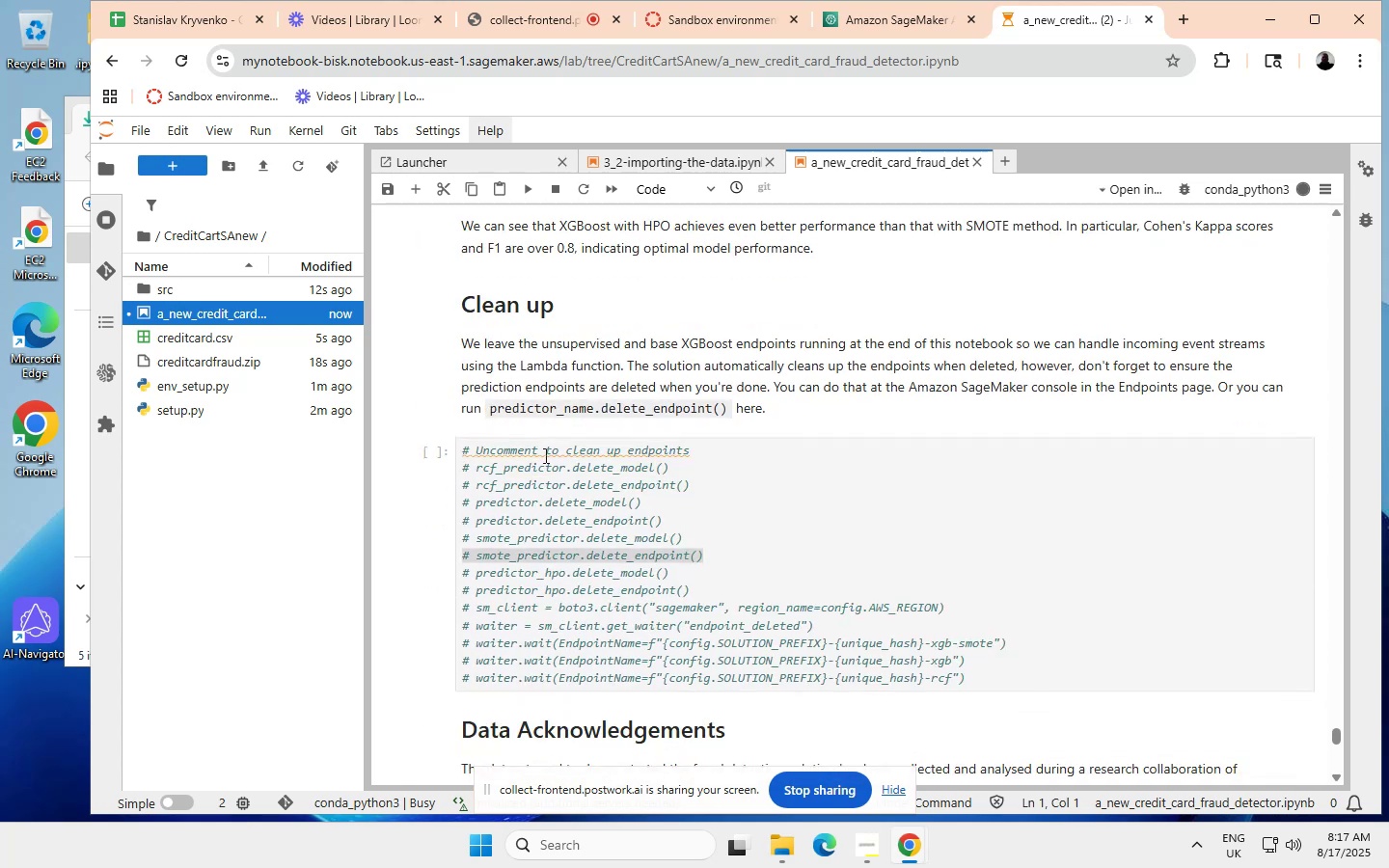 
scroll: coordinate [544, 457], scroll_direction: up, amount: 3.0
 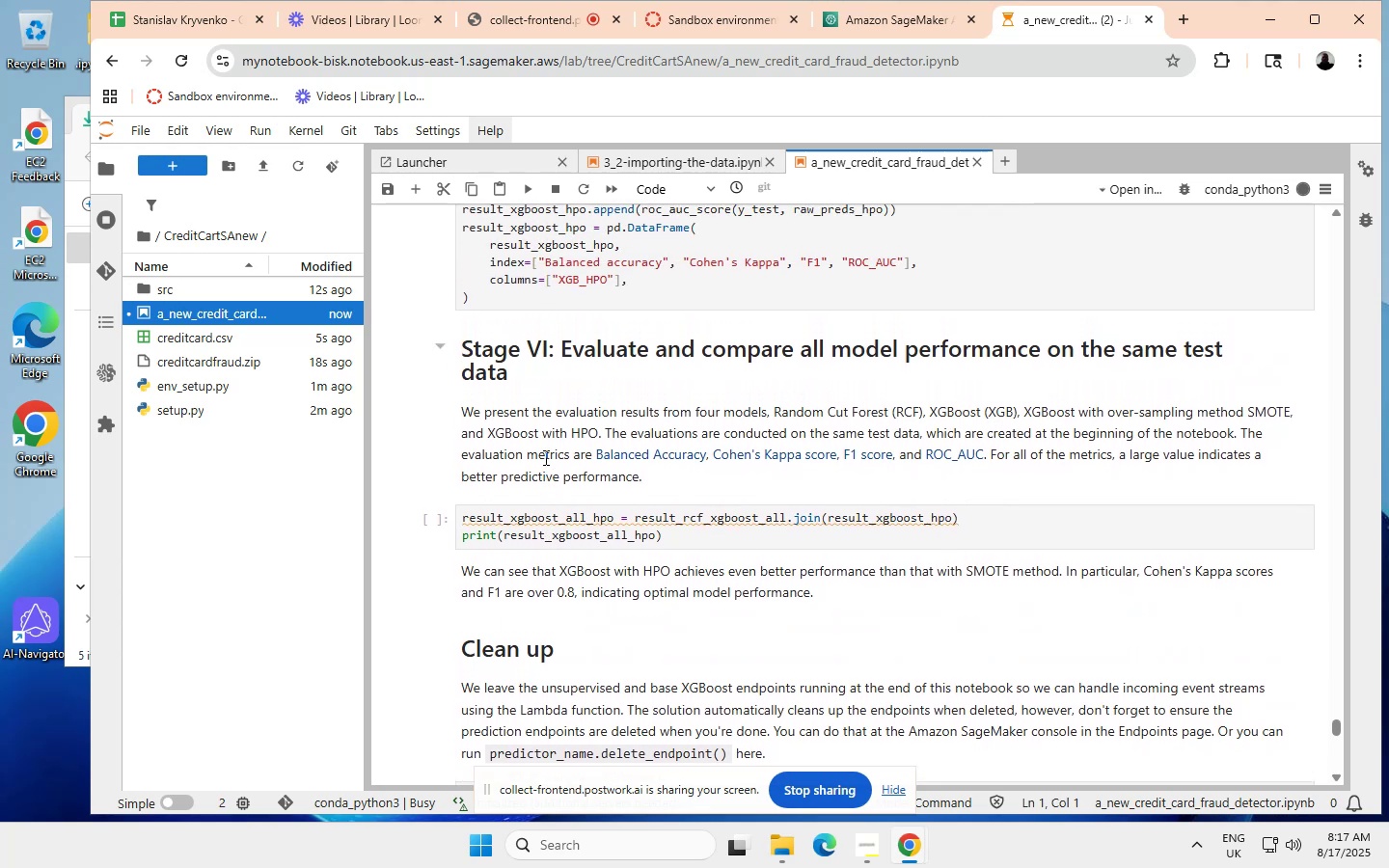 
scroll: coordinate [572, 561], scroll_direction: down, amount: 4.0
 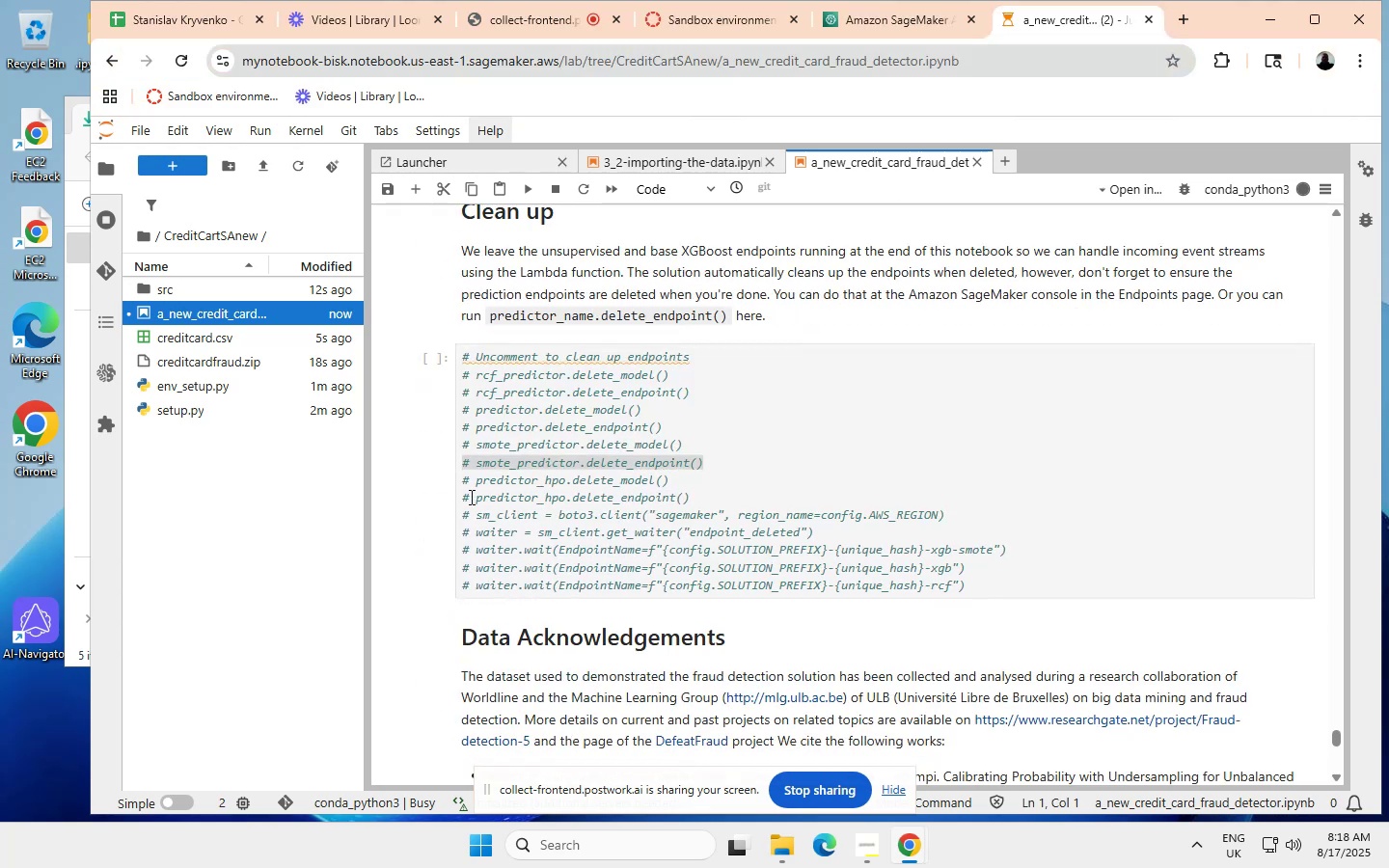 
left_click_drag(start_coordinate=[459, 497], to_coordinate=[694, 495])
 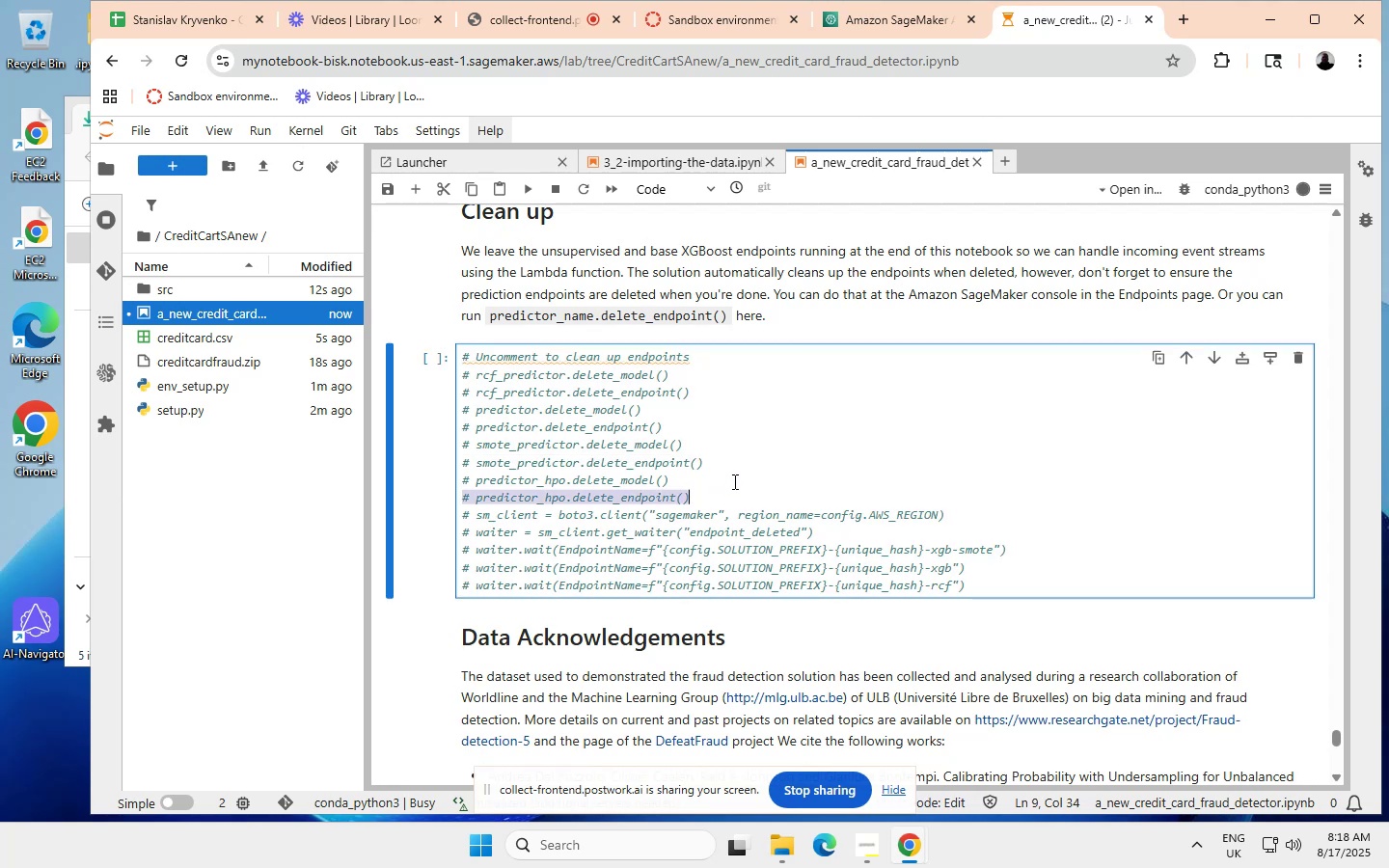 
key(Control+ControlLeft)
 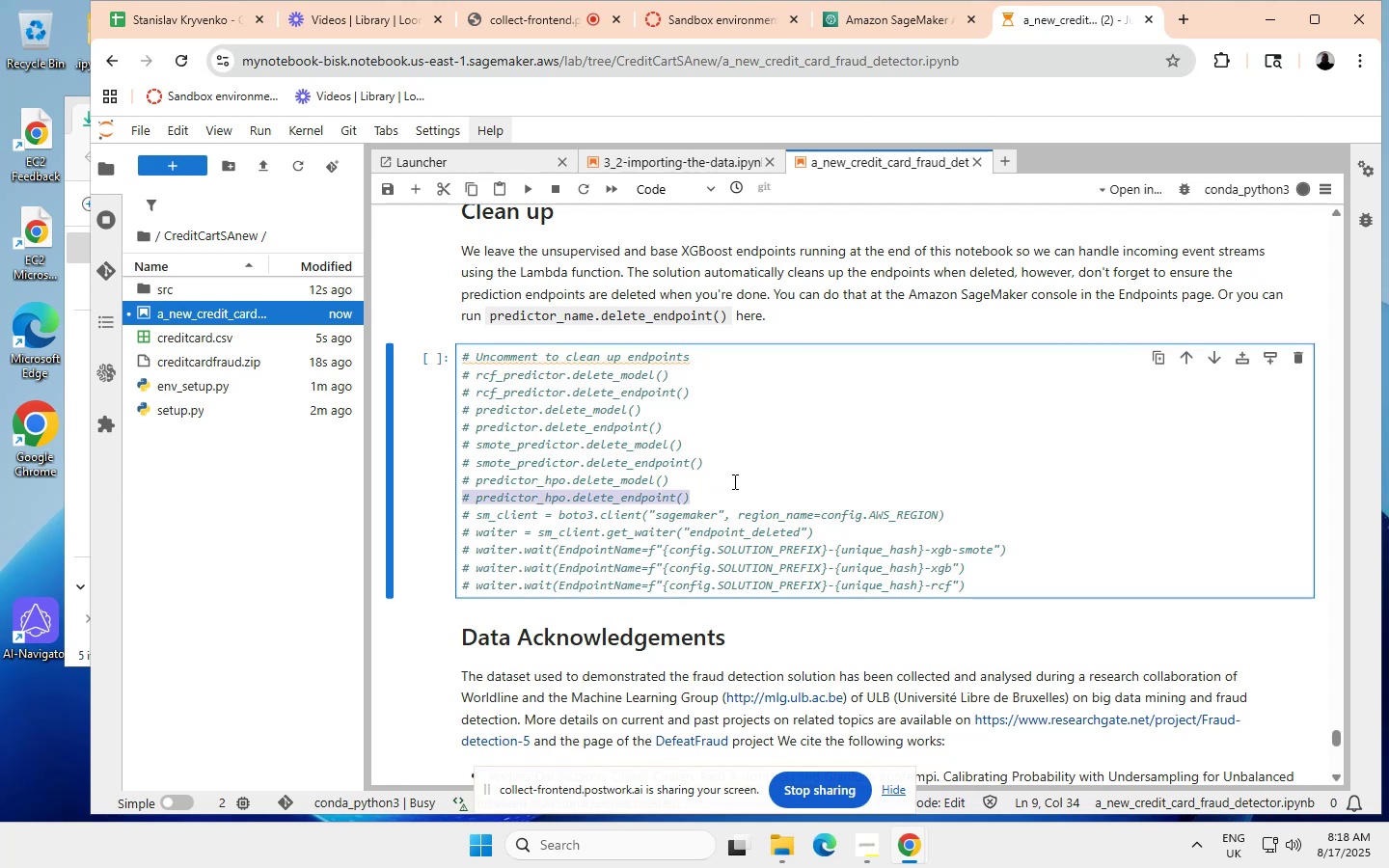 
key(Control+C)
 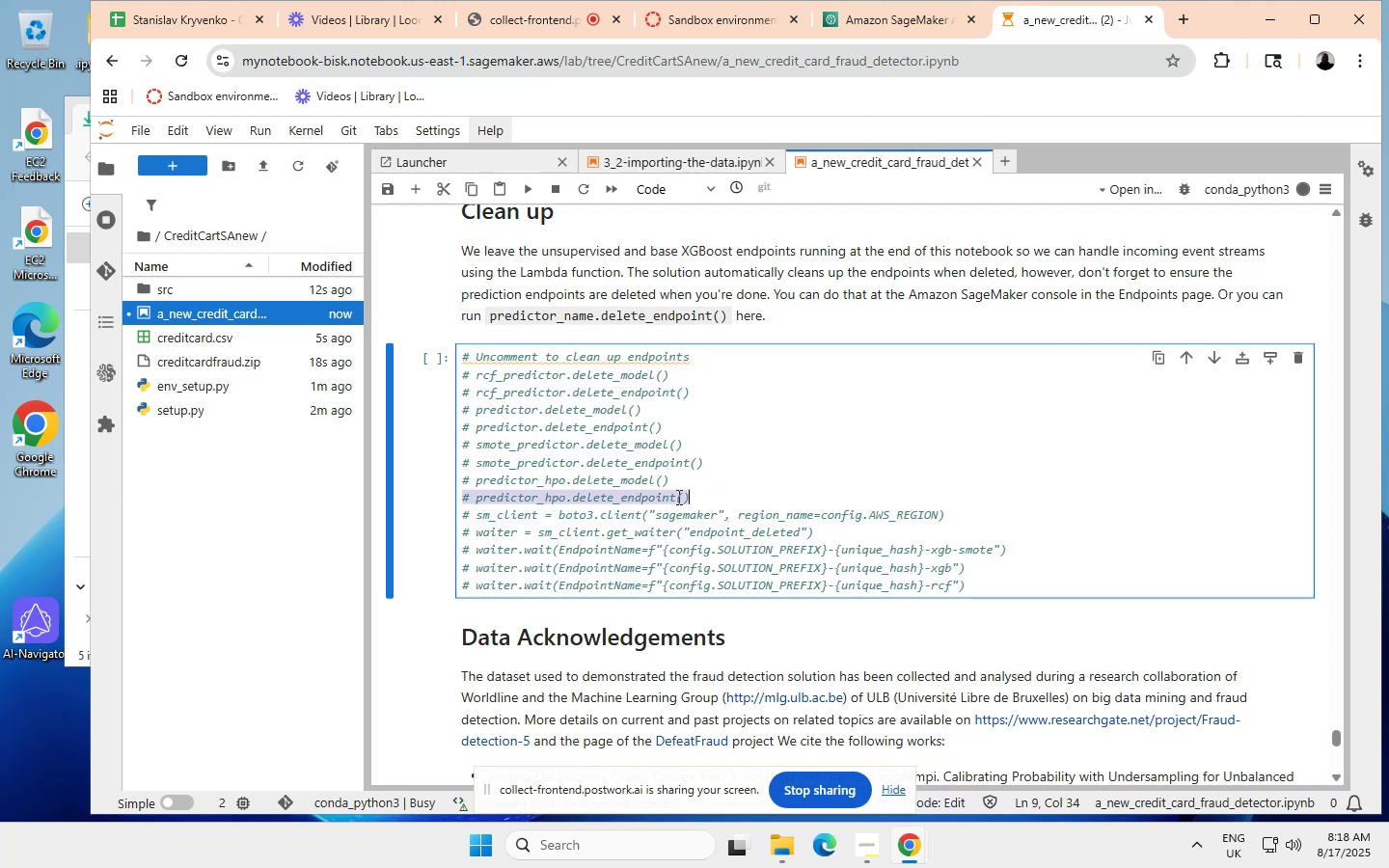 
scroll: coordinate [664, 487], scroll_direction: up, amount: 6.0
 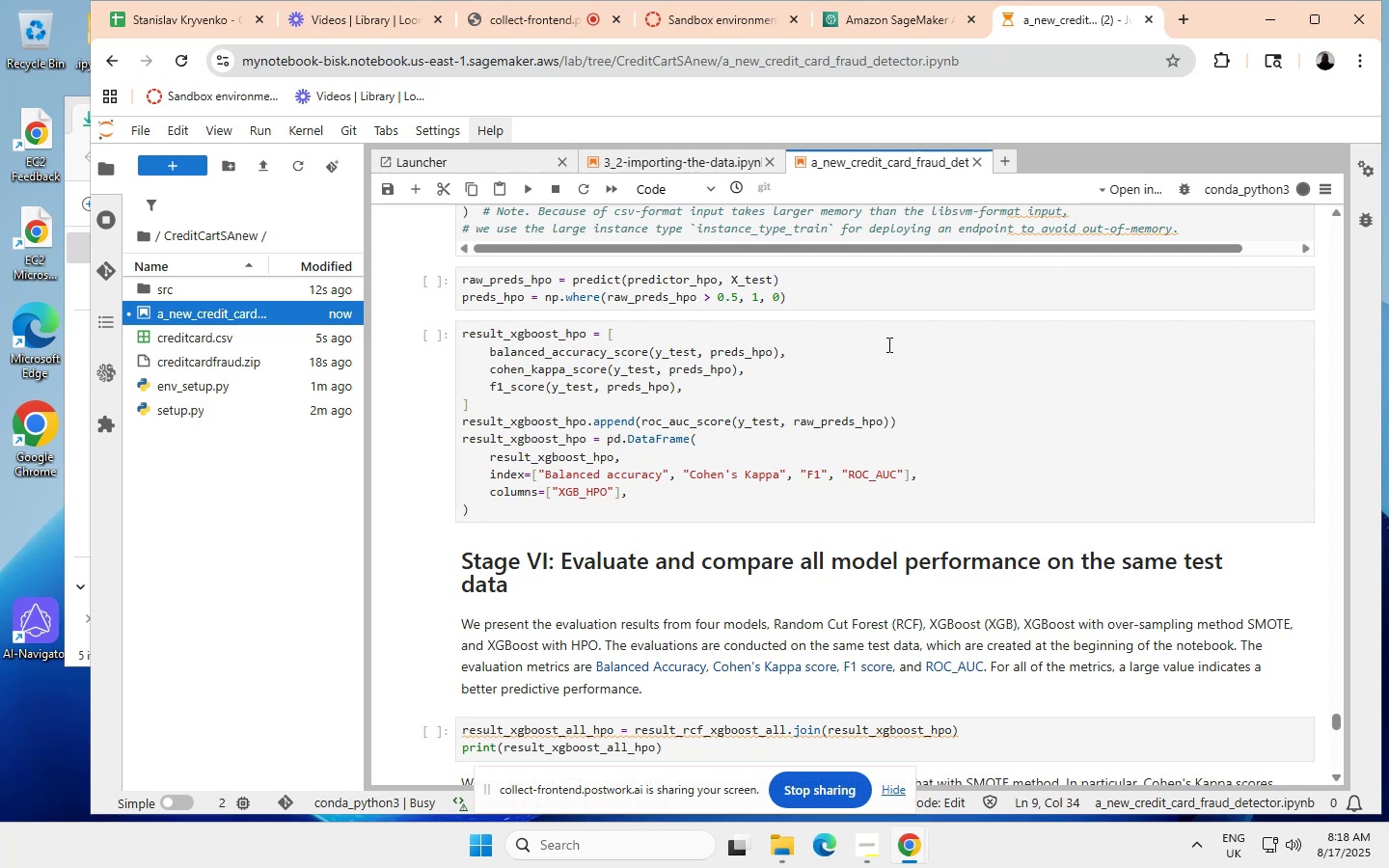 
left_click([887, 344])
 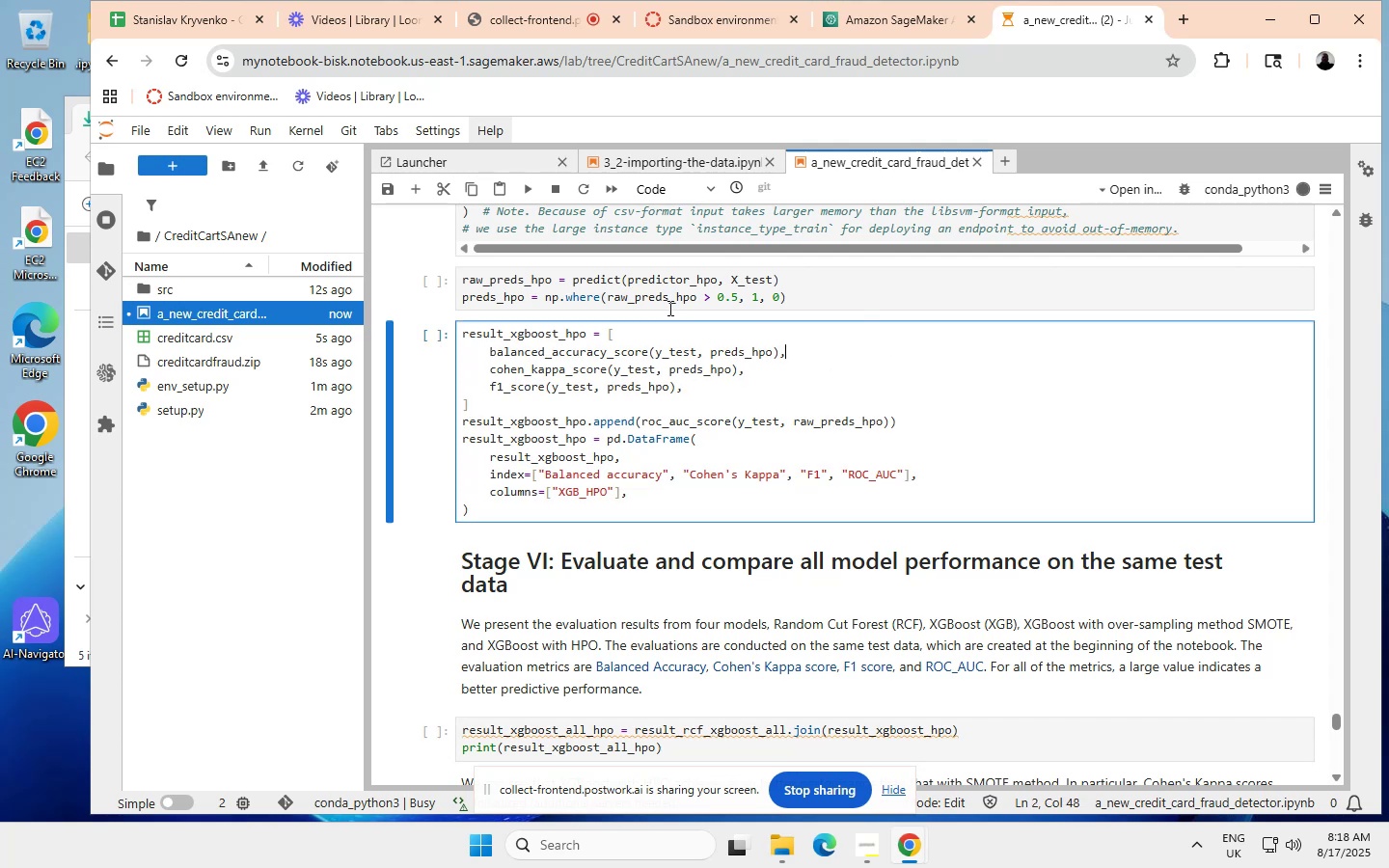 
wait(6.43)
 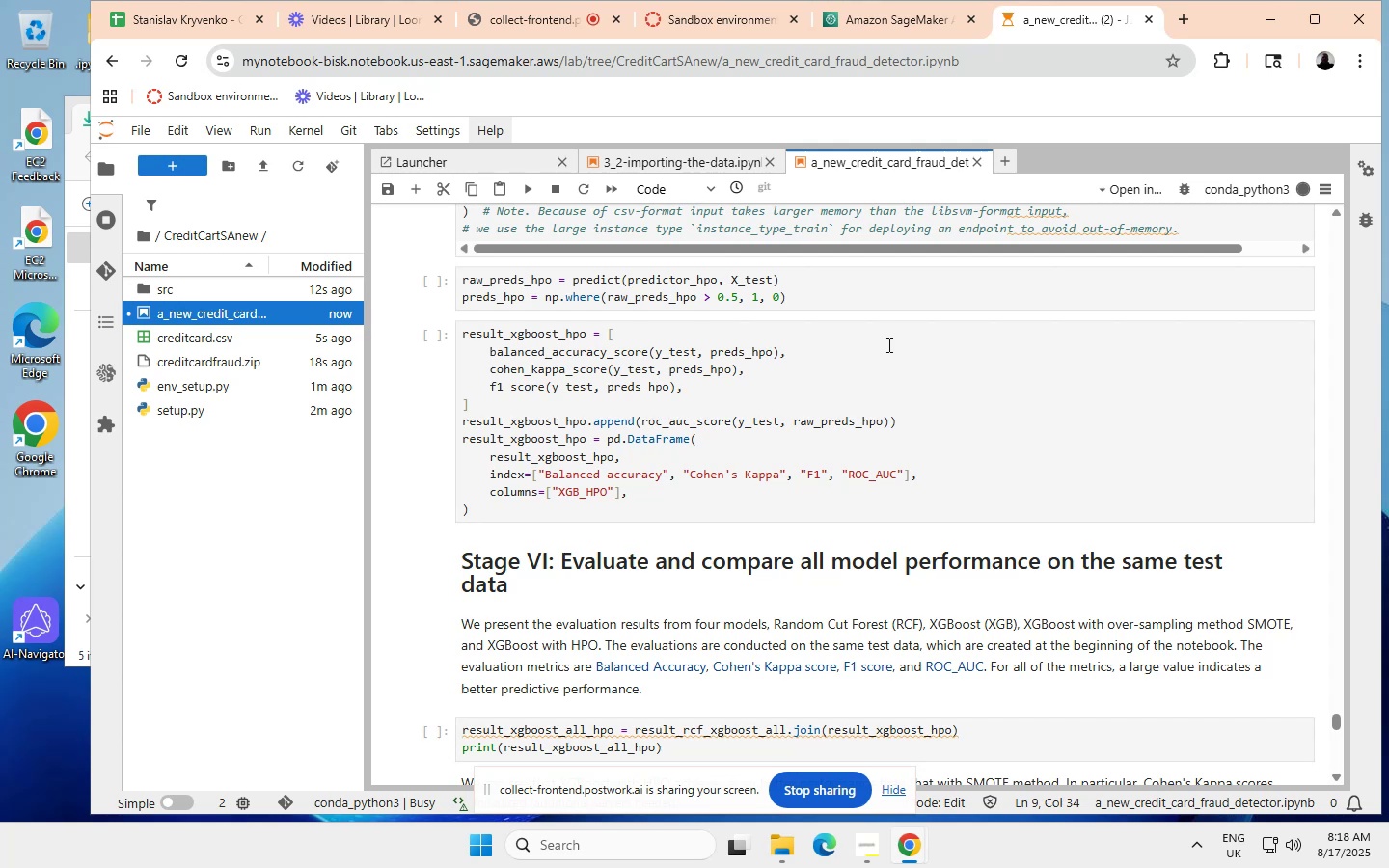 
left_click([412, 186])
 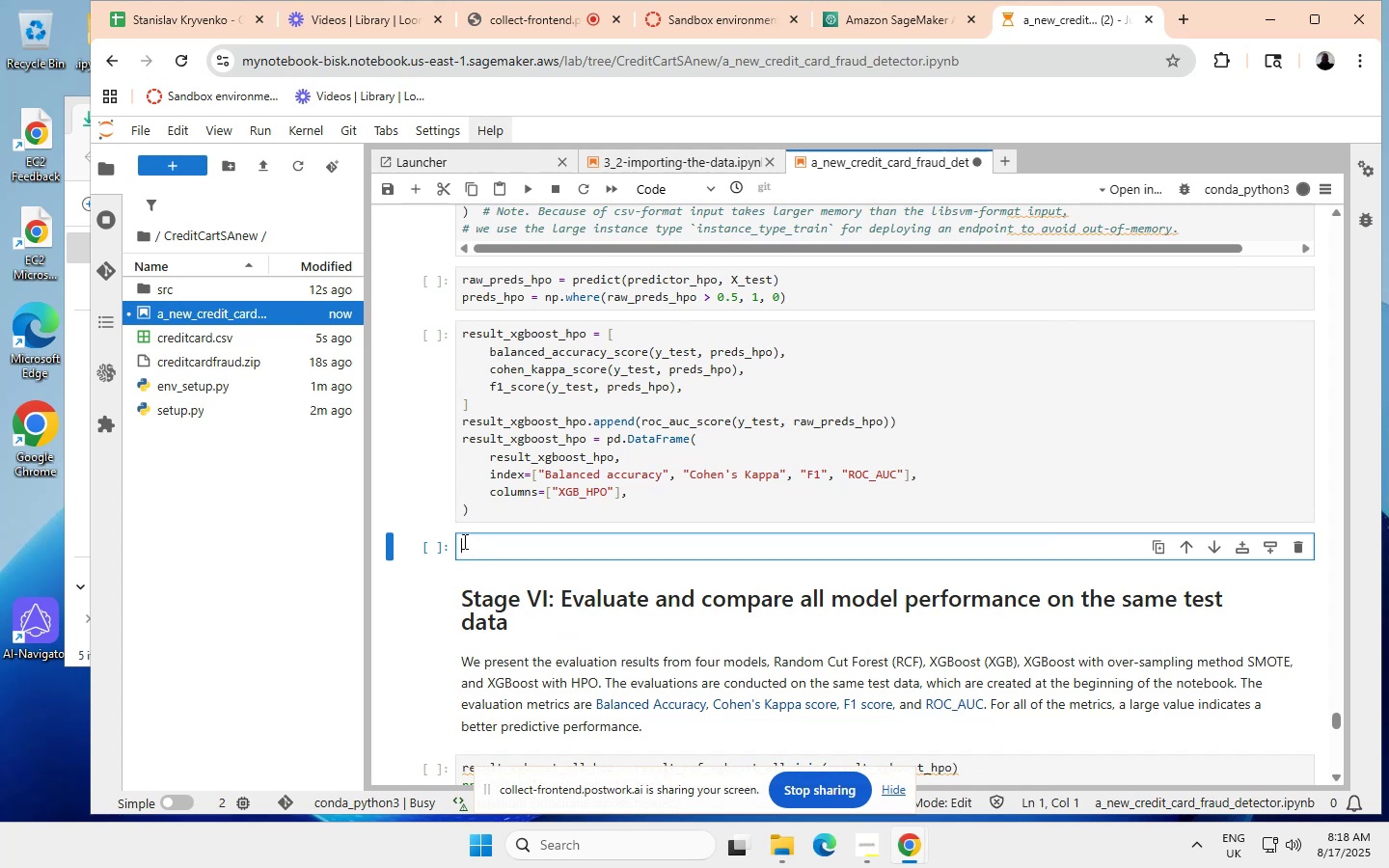 
wait(6.87)
 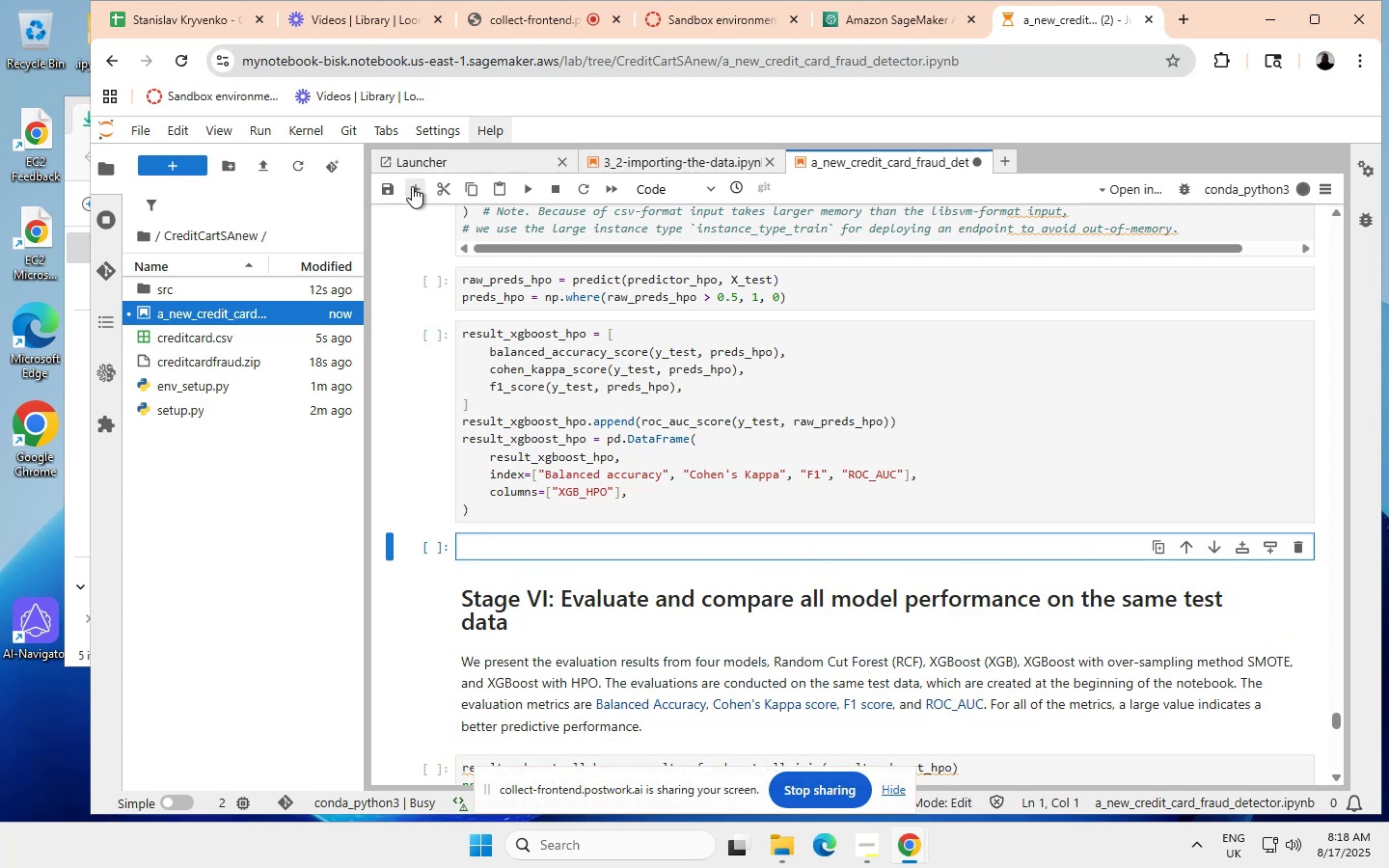 
left_click([468, 544])
 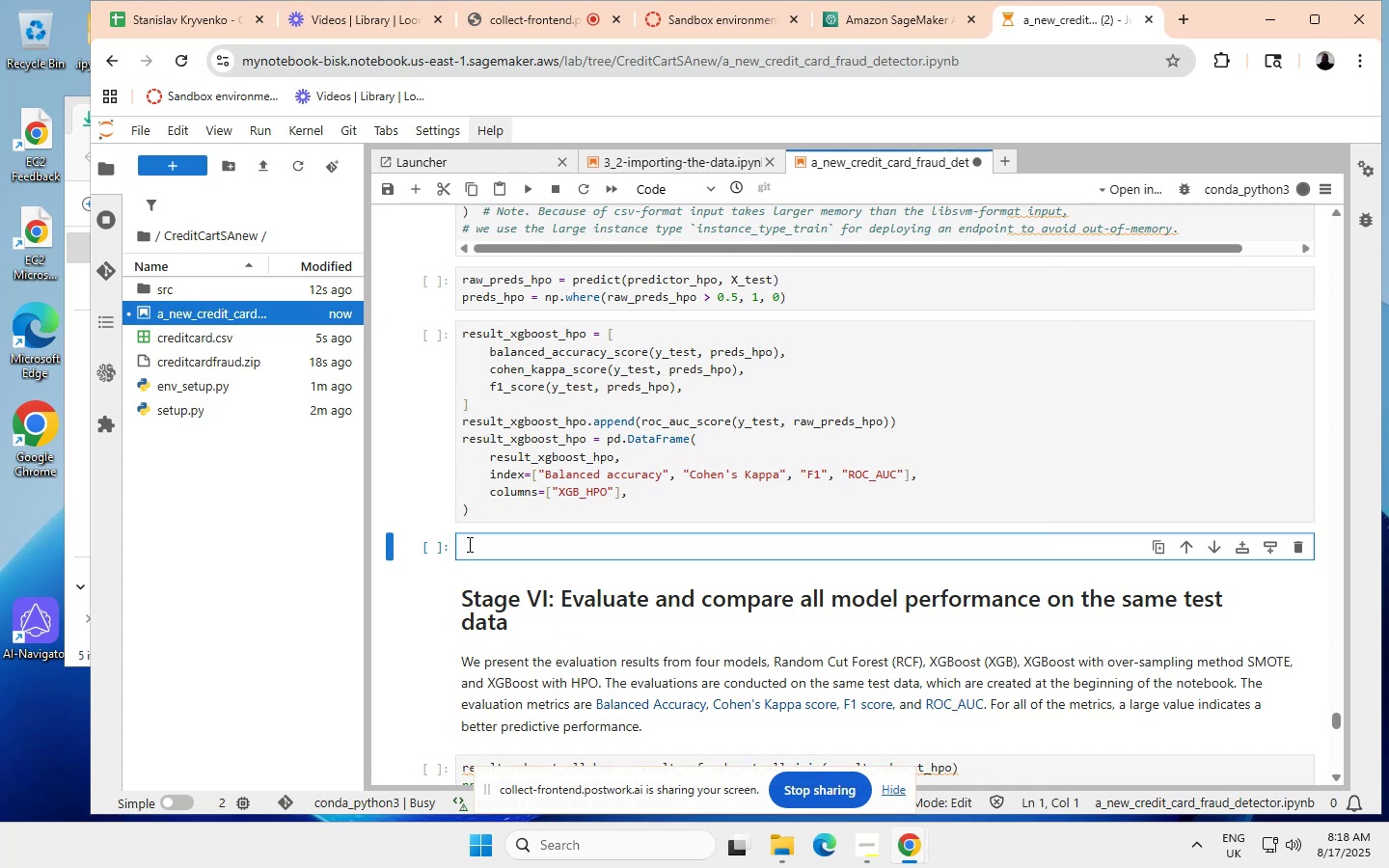 
scroll: coordinate [468, 544], scroll_direction: none, amount: 0.0
 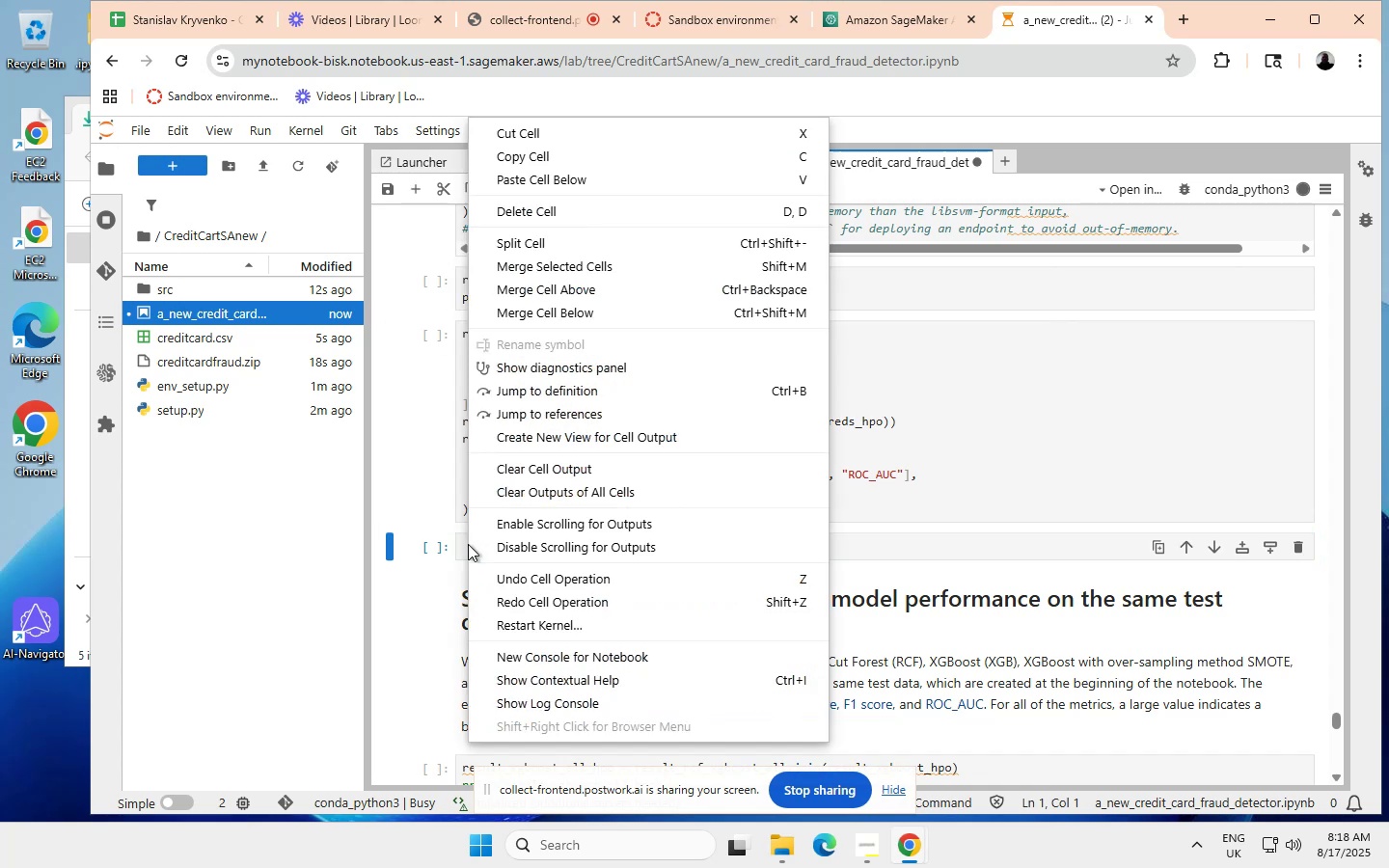 
right_click([468, 544])
 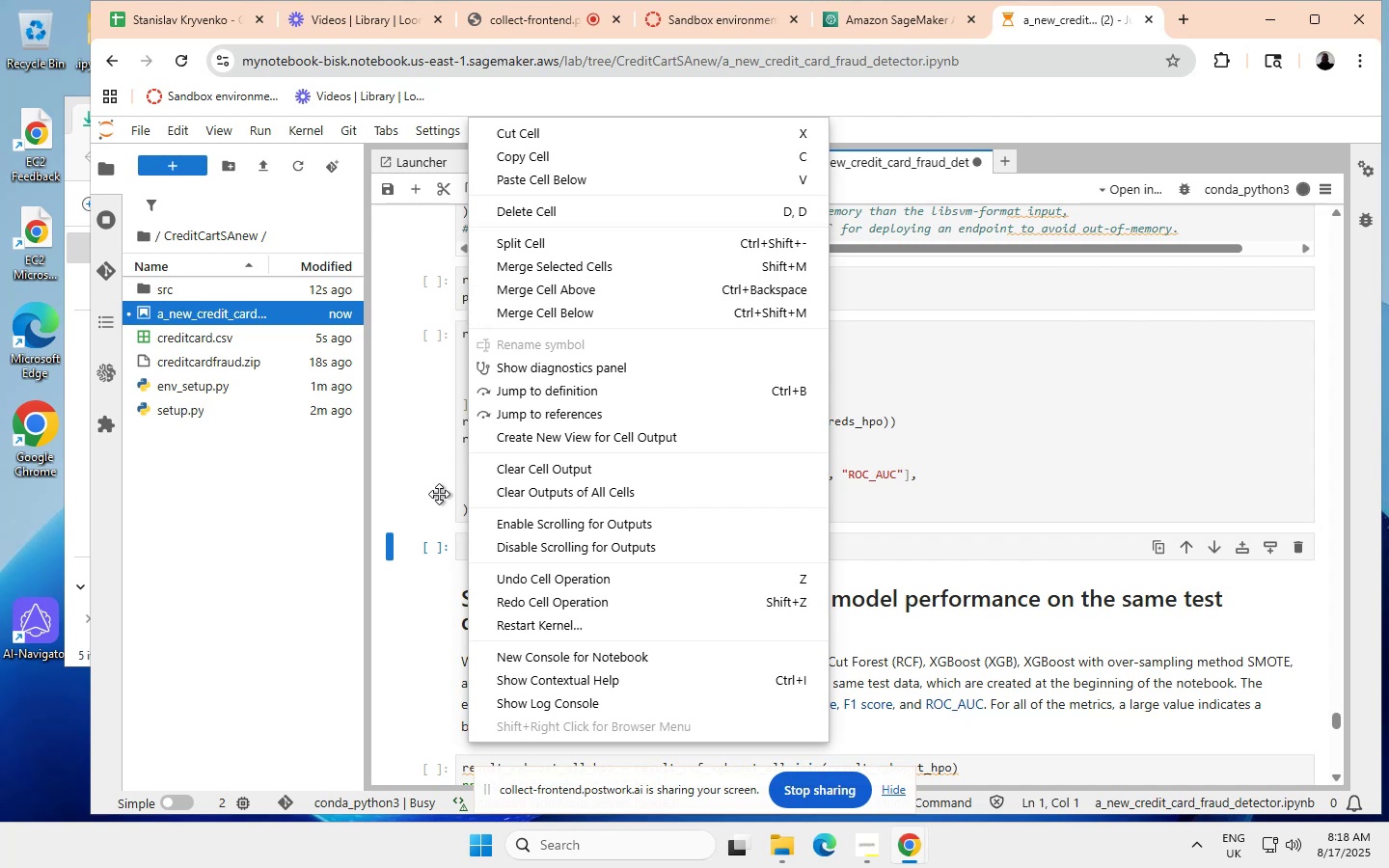 
left_click([460, 545])
 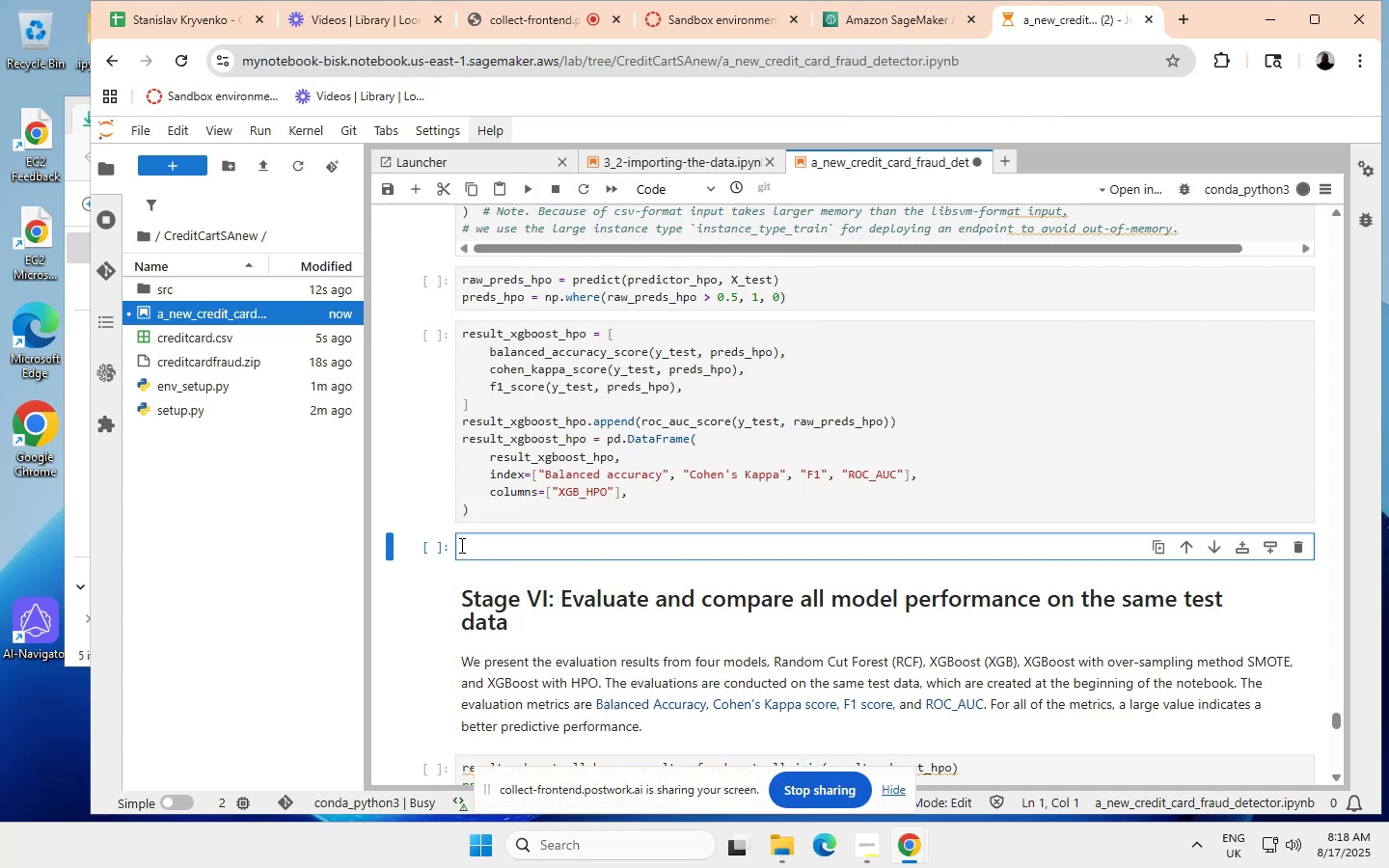 
key(Control+ControlLeft)
 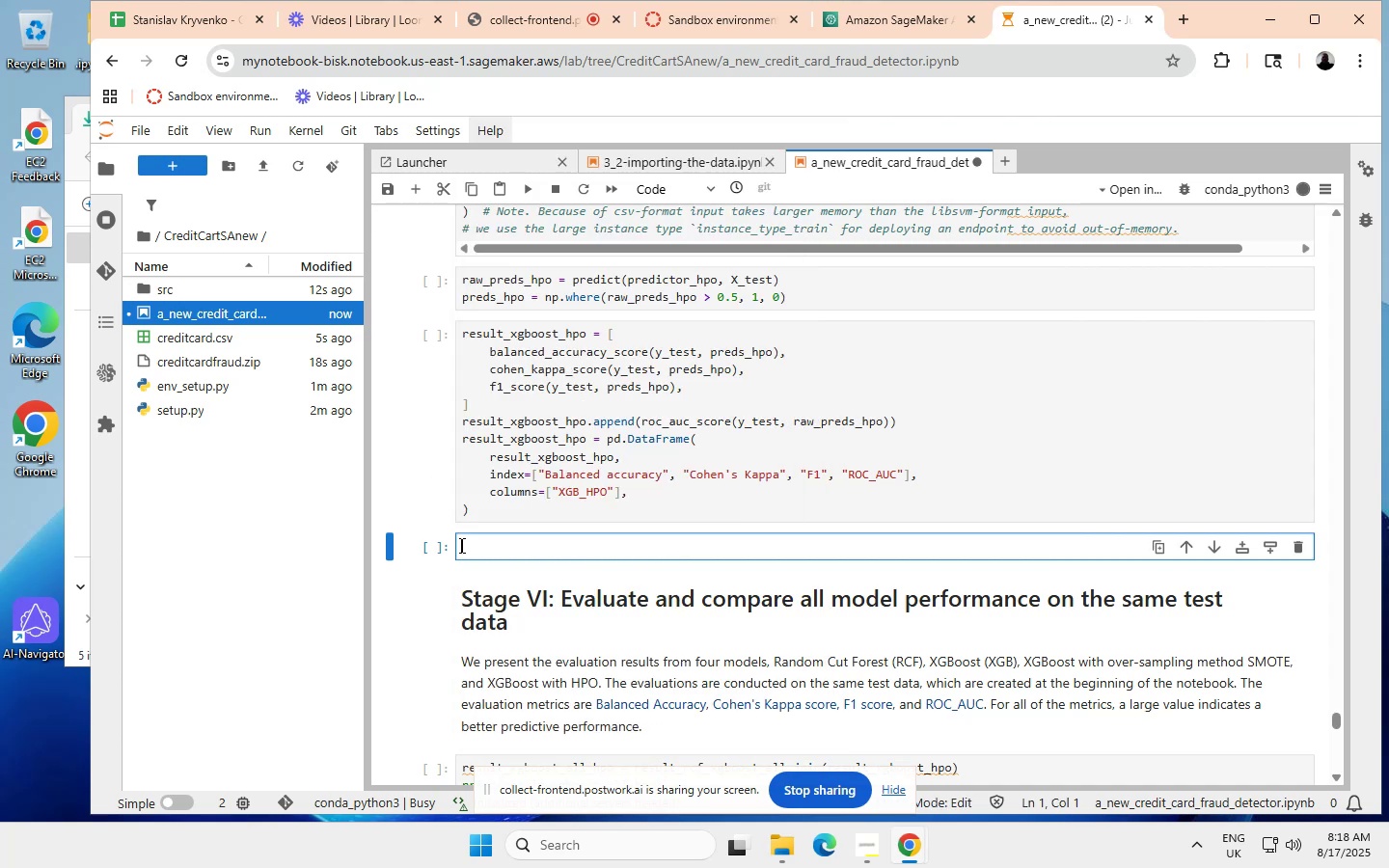 
key(Control+V)
 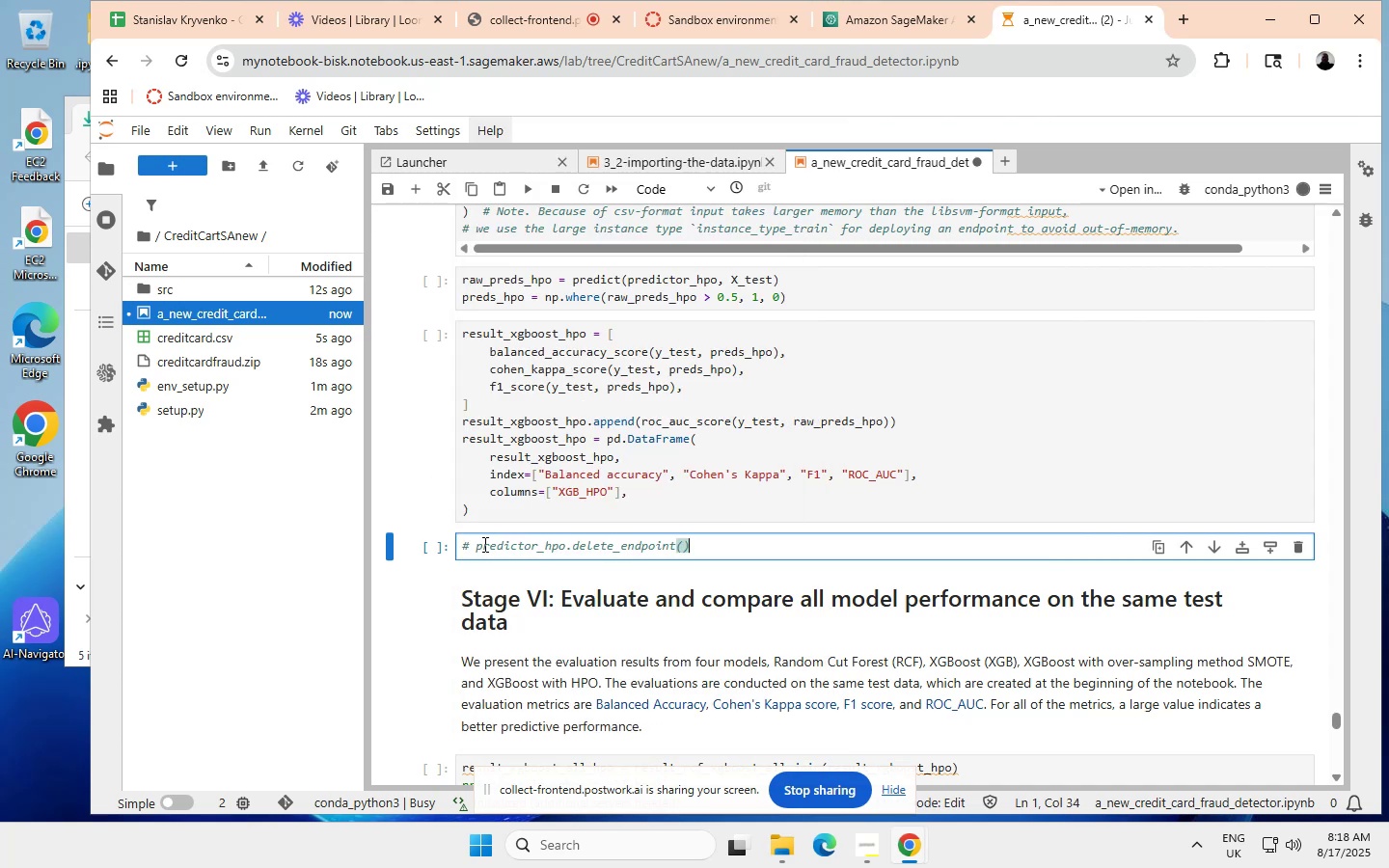 
left_click([475, 545])
 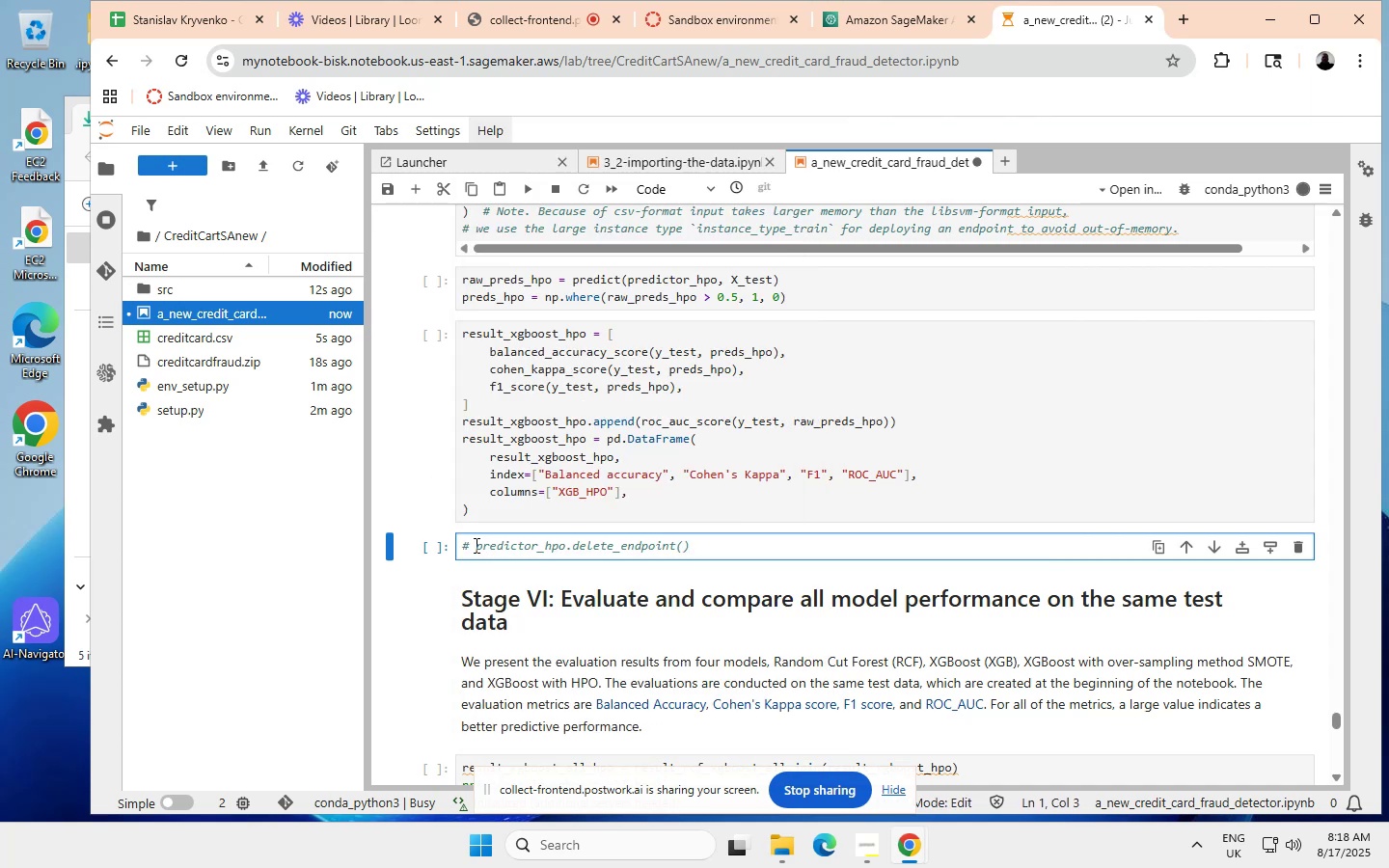 
key(Backspace)
 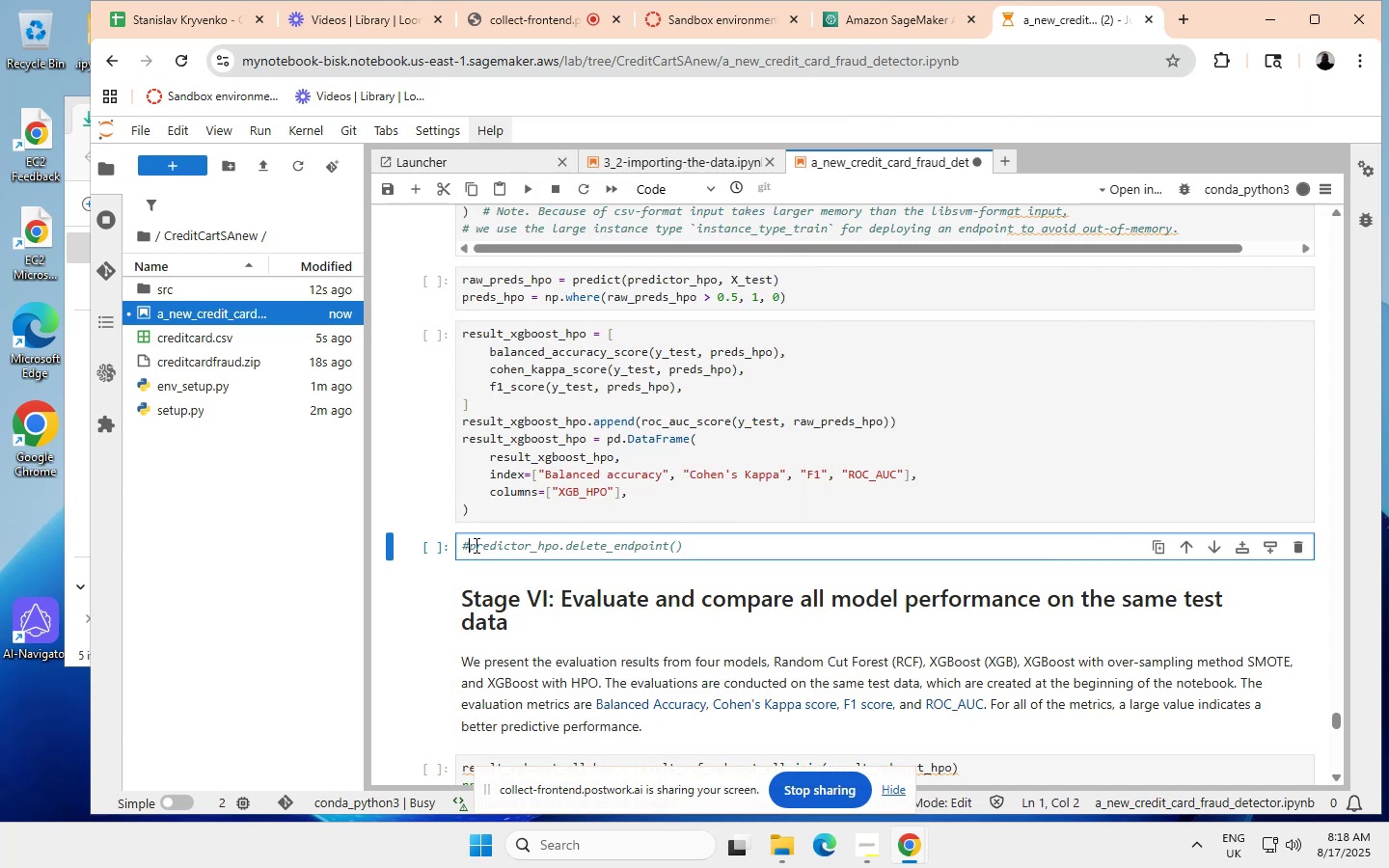 
key(Backspace)
 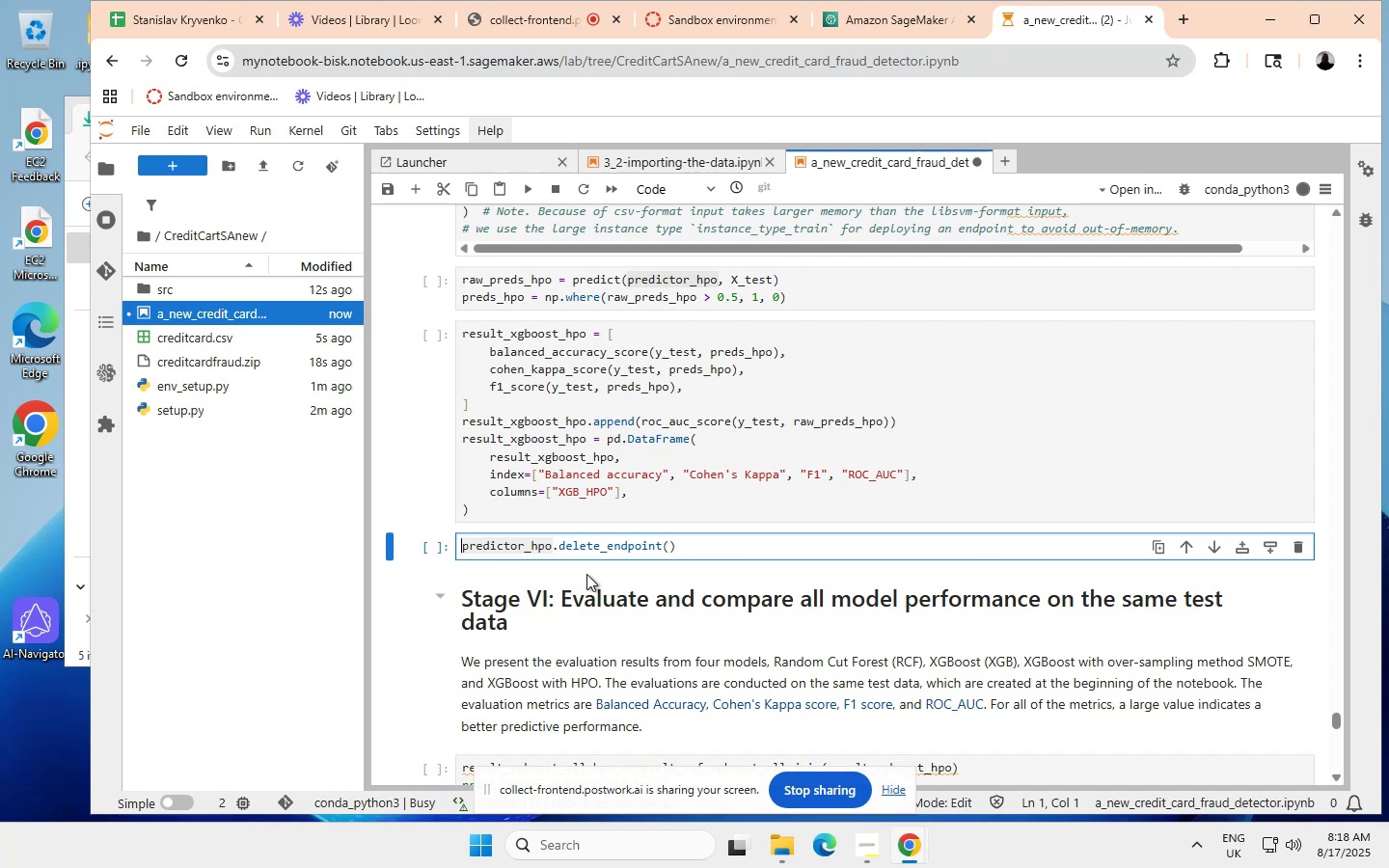 
wait(7.91)
 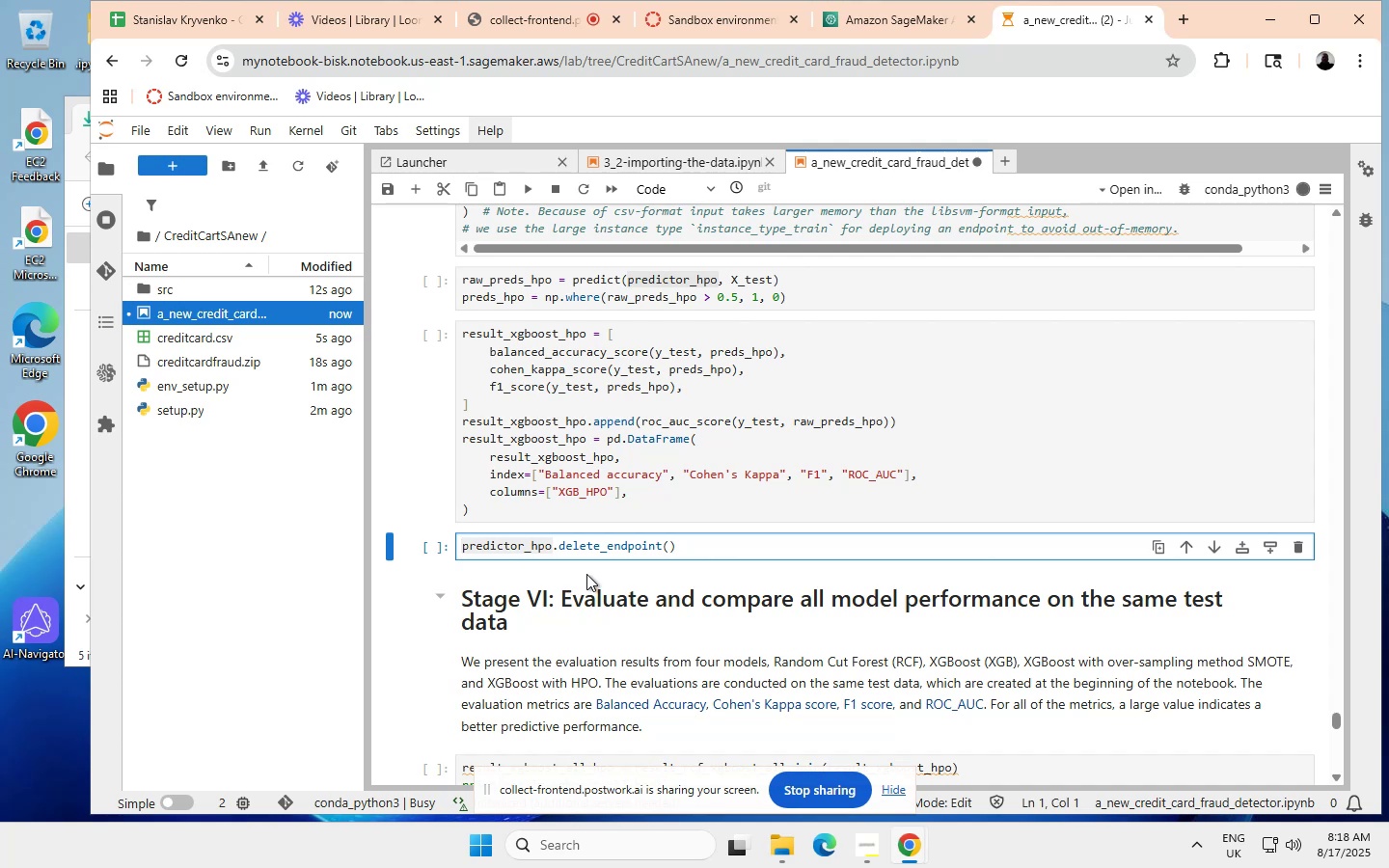 
left_click([414, 186])
 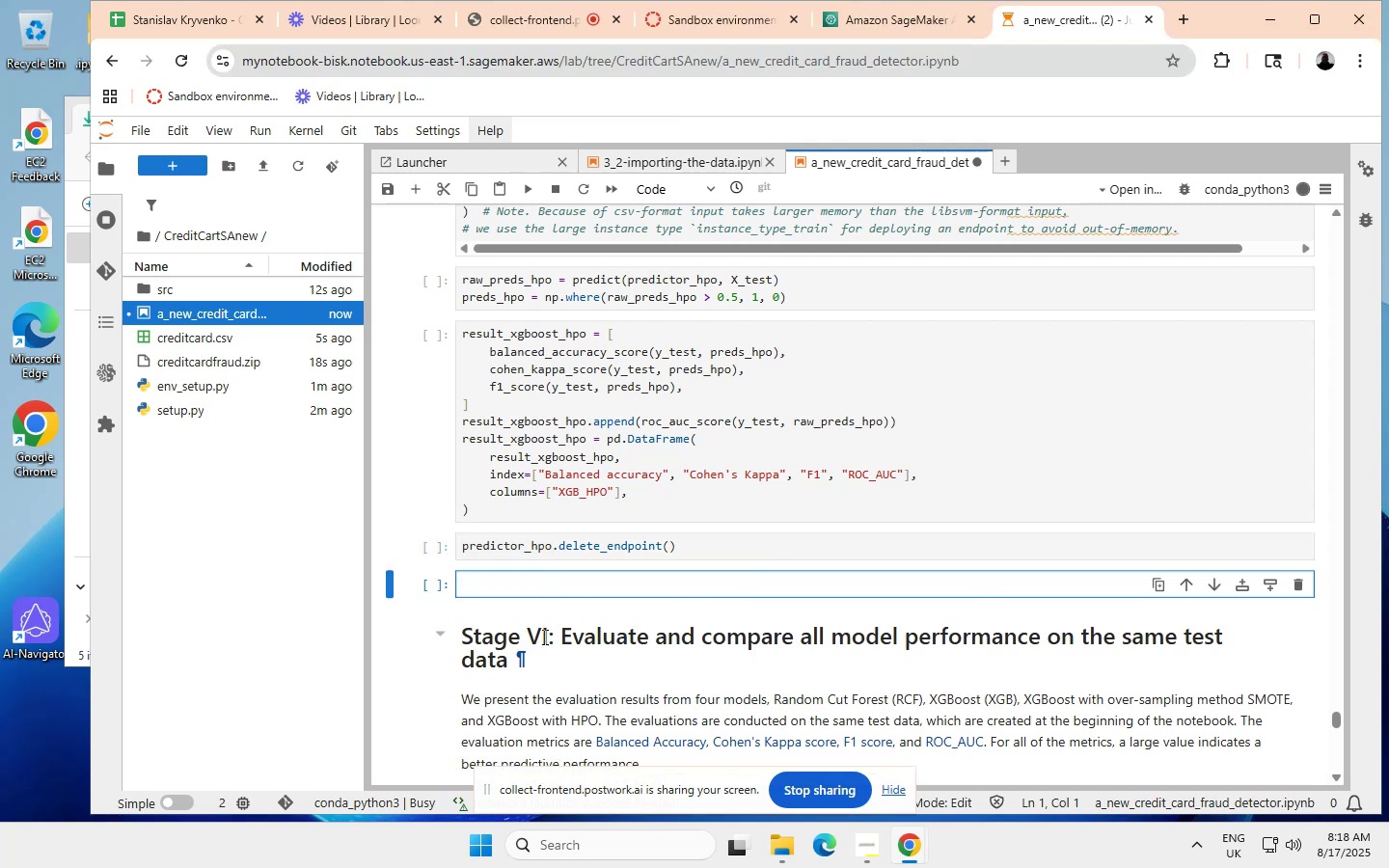 
wait(5.47)
 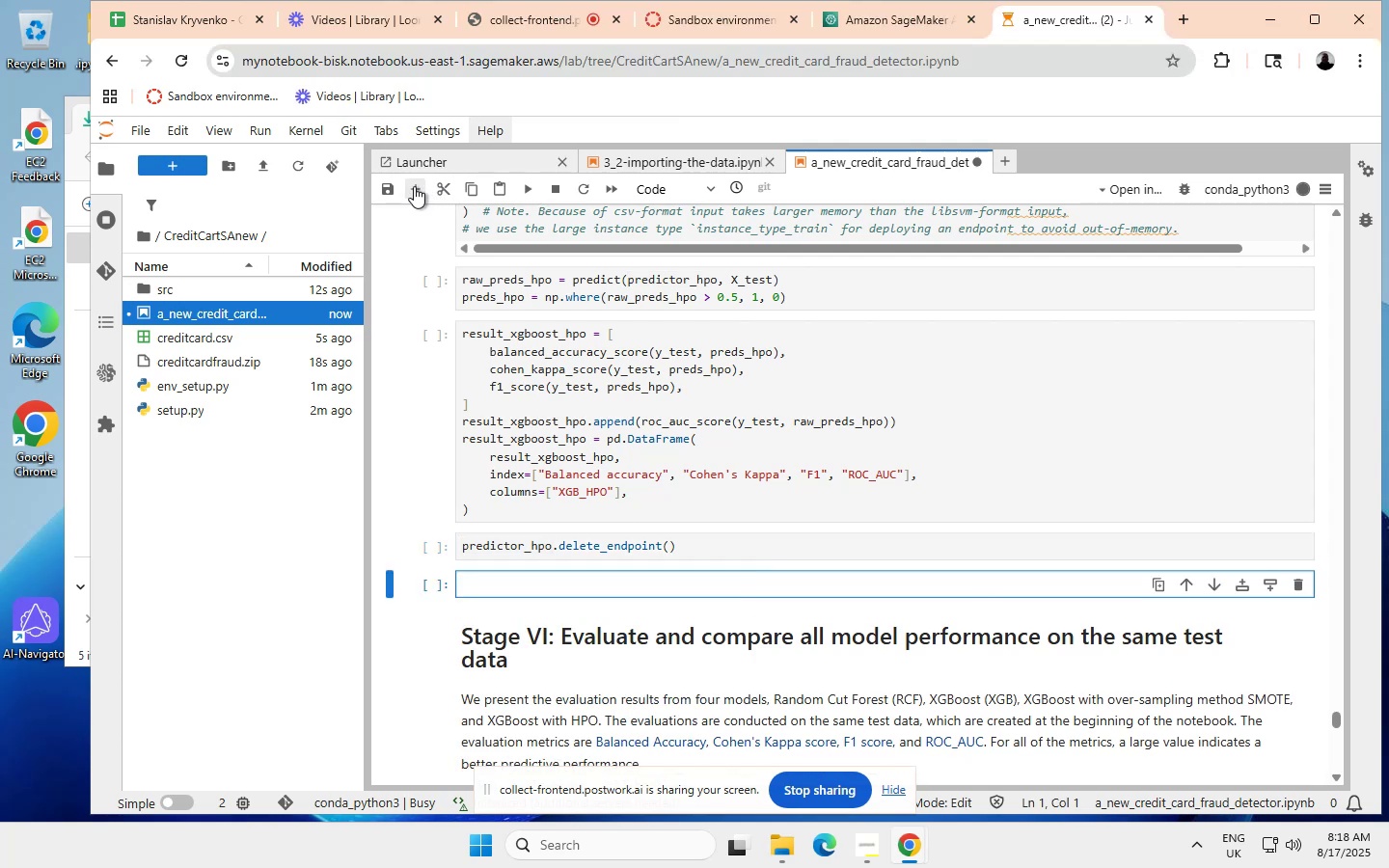 
scroll: coordinate [541, 571], scroll_direction: up, amount: 1.0
 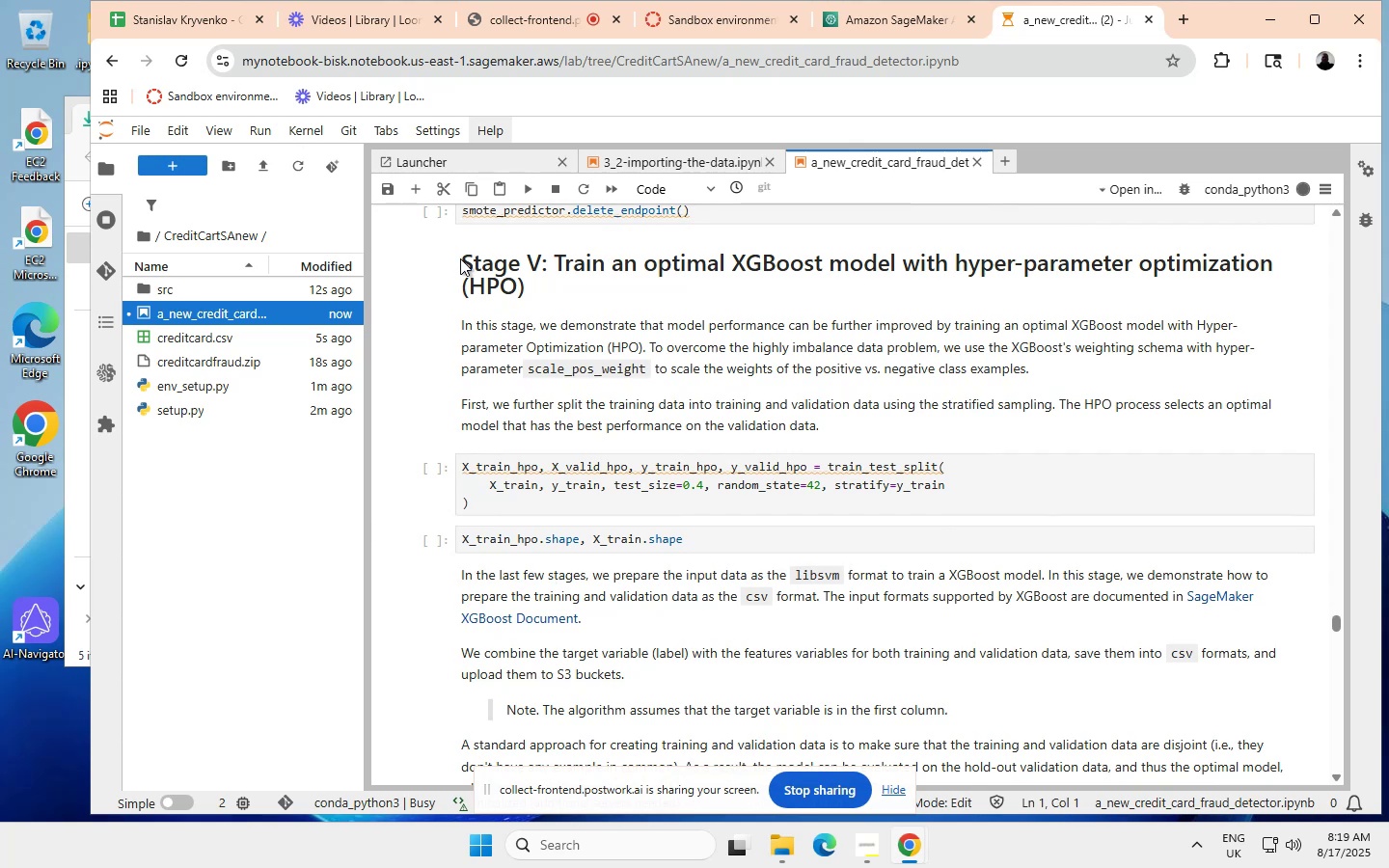 
left_click_drag(start_coordinate=[460, 258], to_coordinate=[856, 339])
 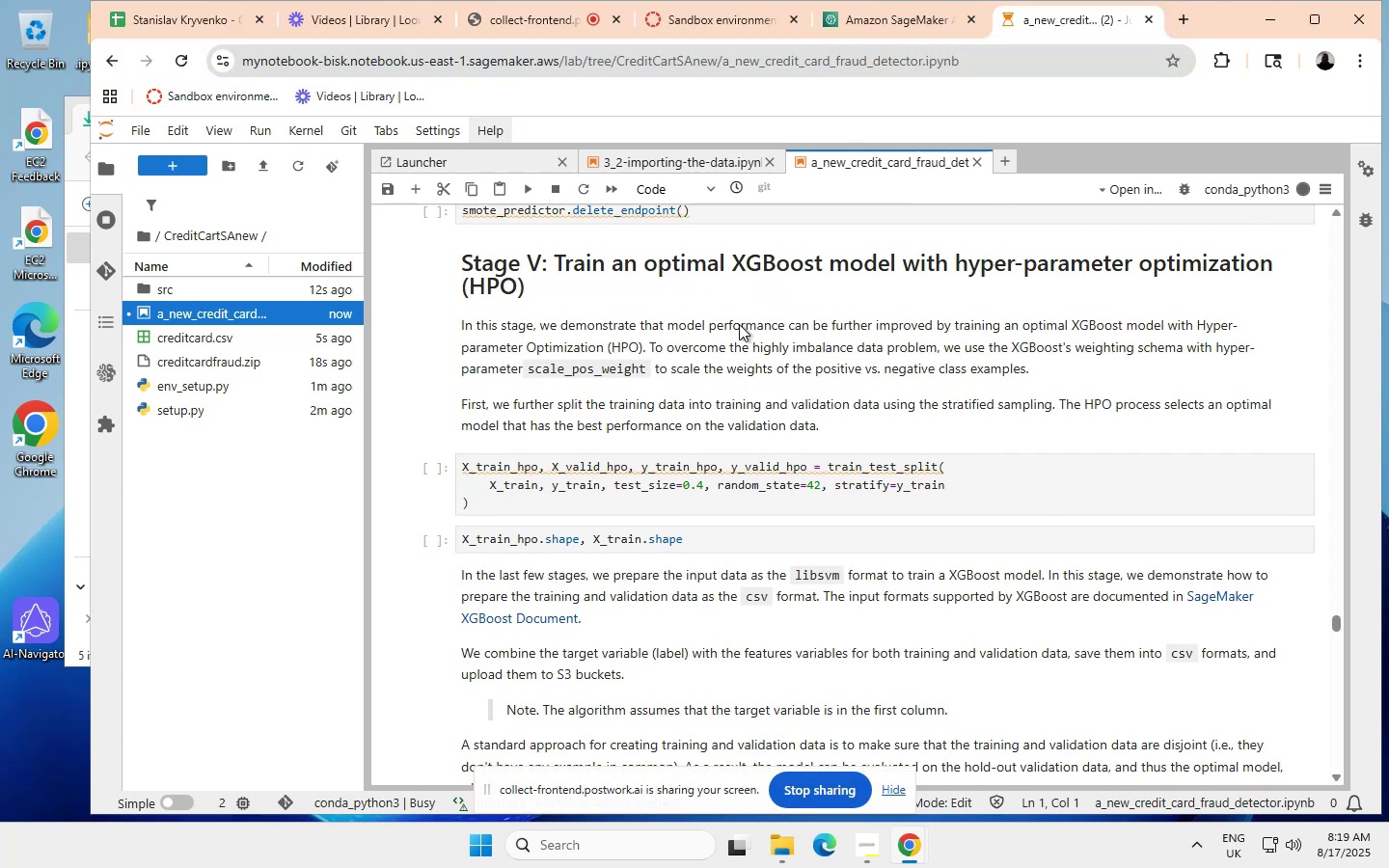 
scroll: coordinate [695, 320], scroll_direction: none, amount: 0.0
 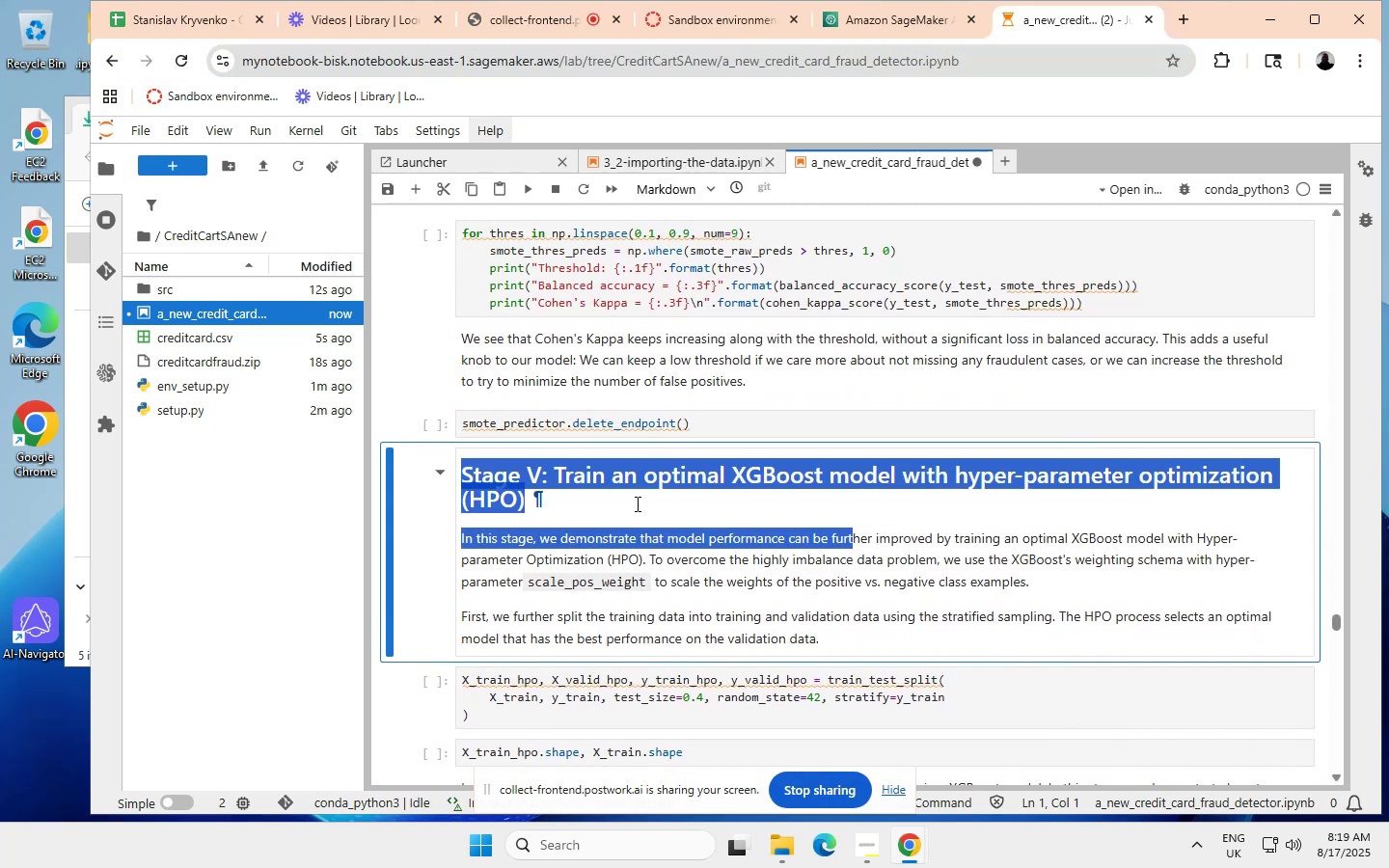 
left_click([641, 506])
 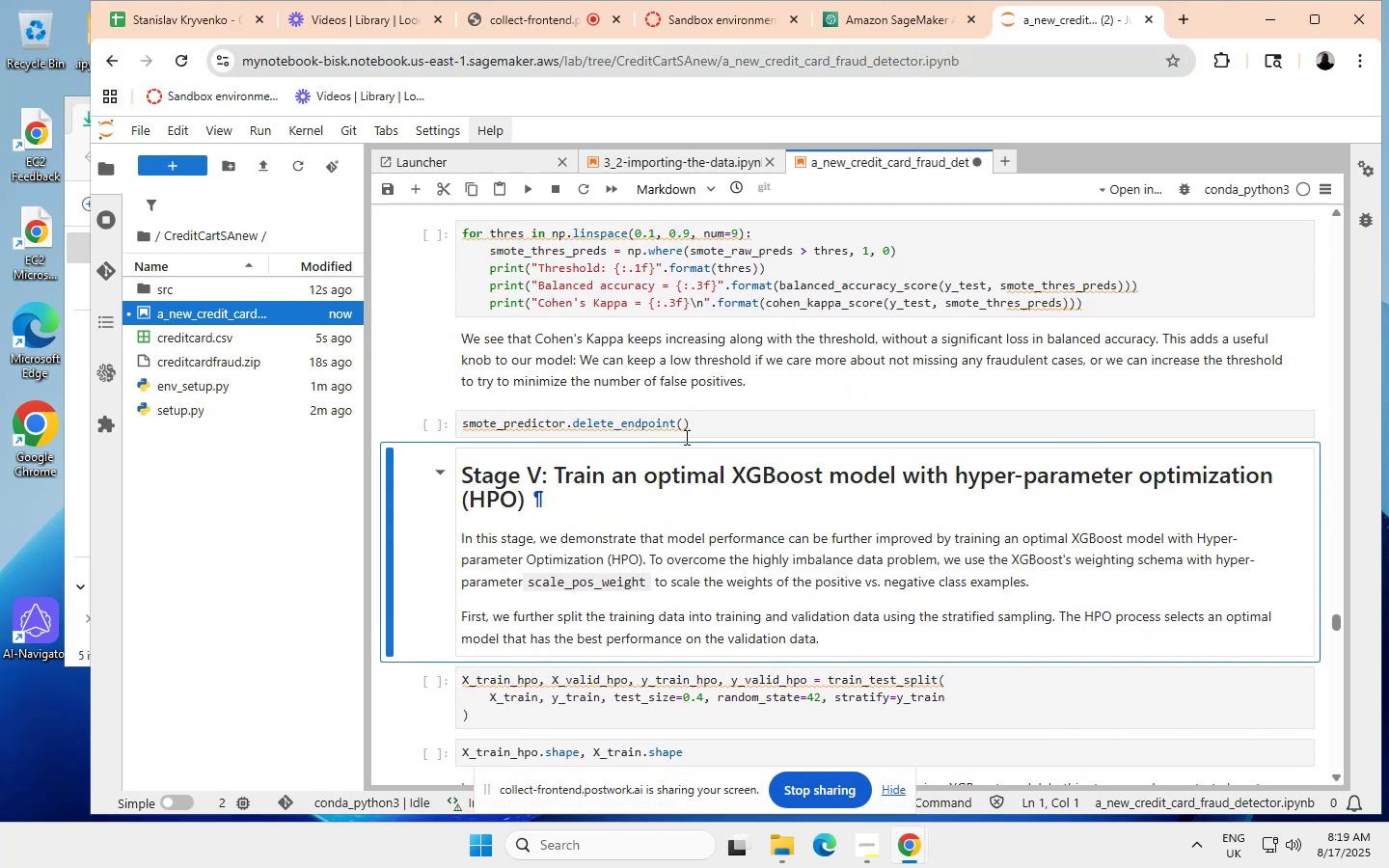 
mouse_move([648, 203])
 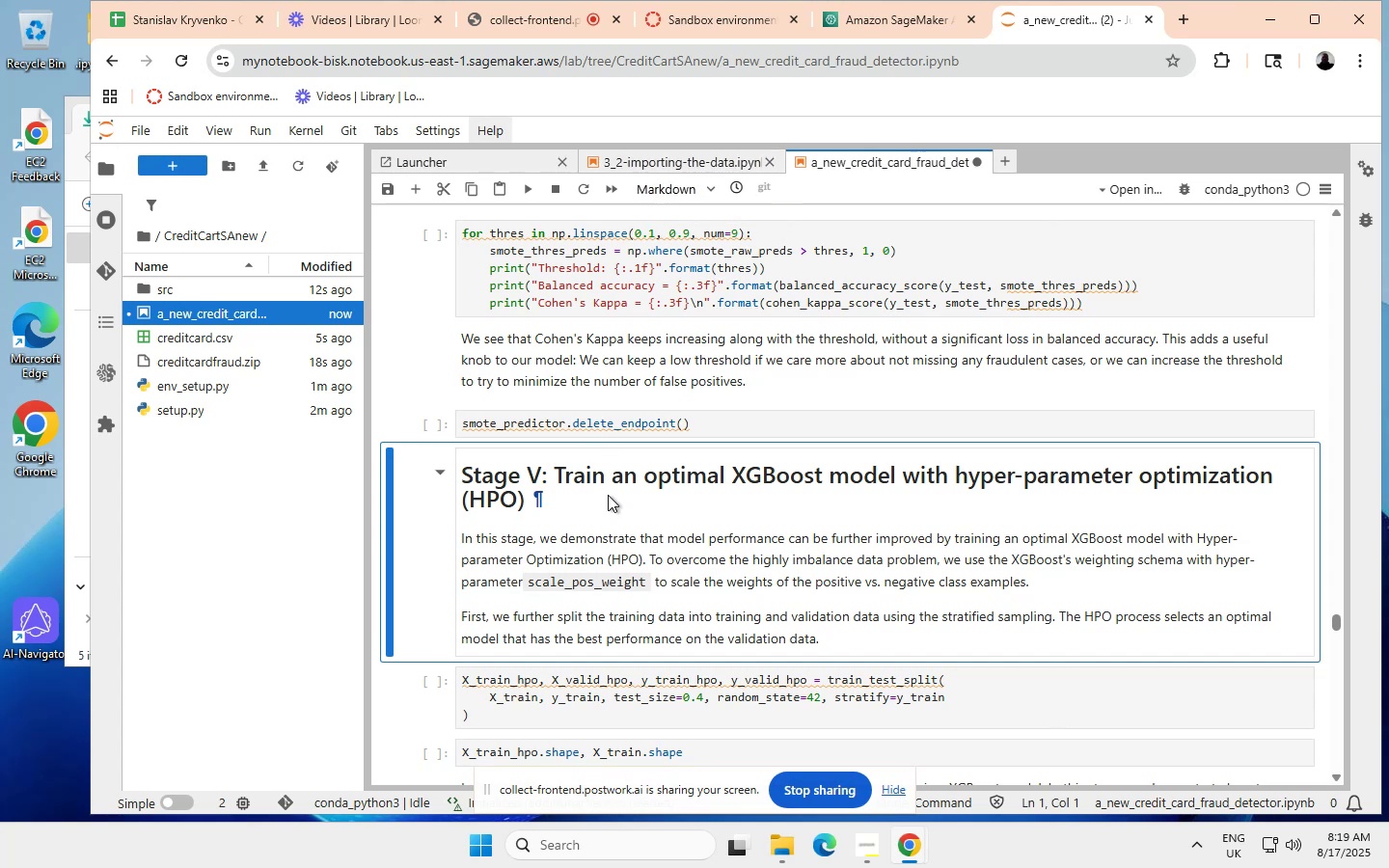 
double_click([608, 495])
 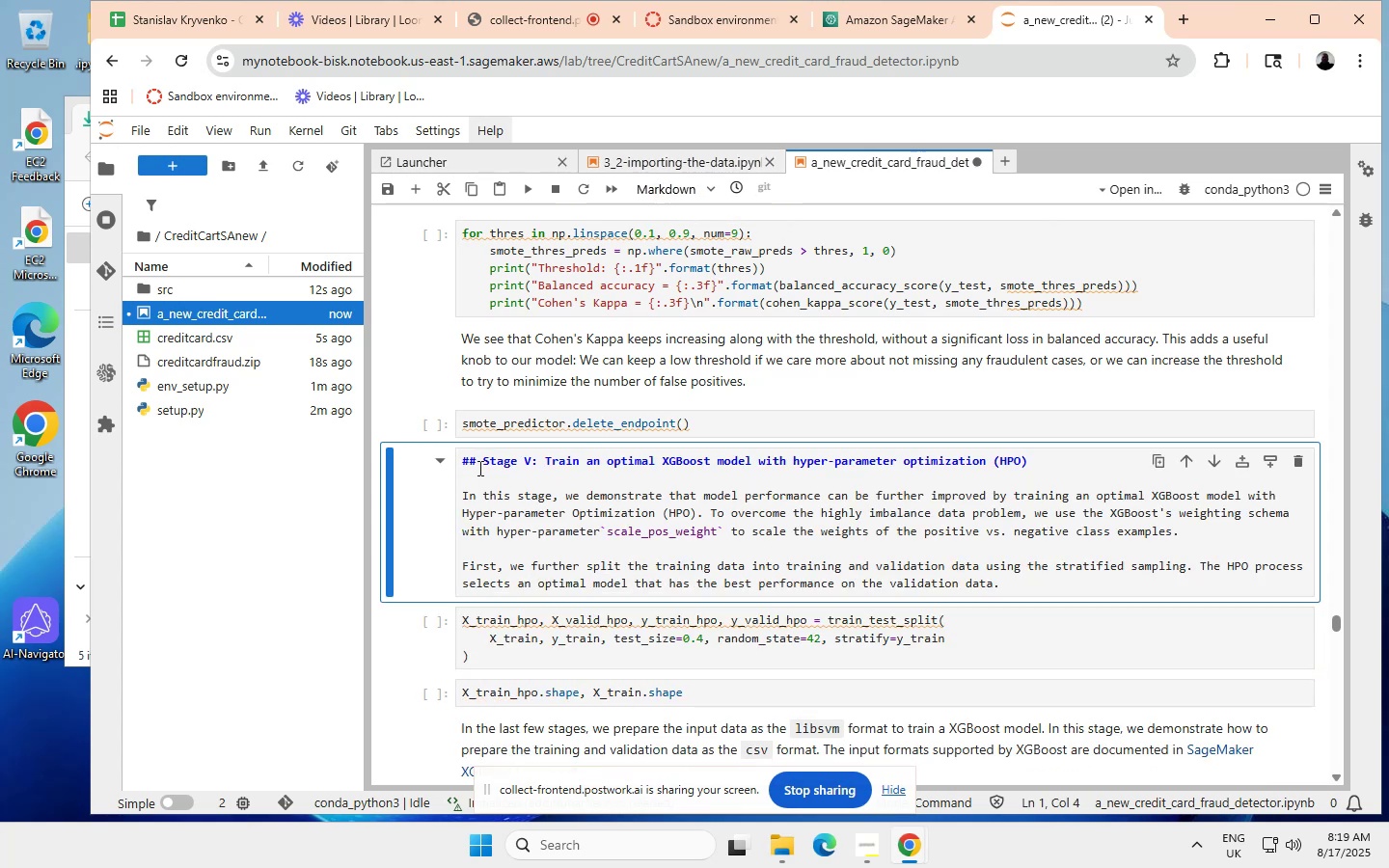 
left_click_drag(start_coordinate=[459, 456], to_coordinate=[1030, 593])
 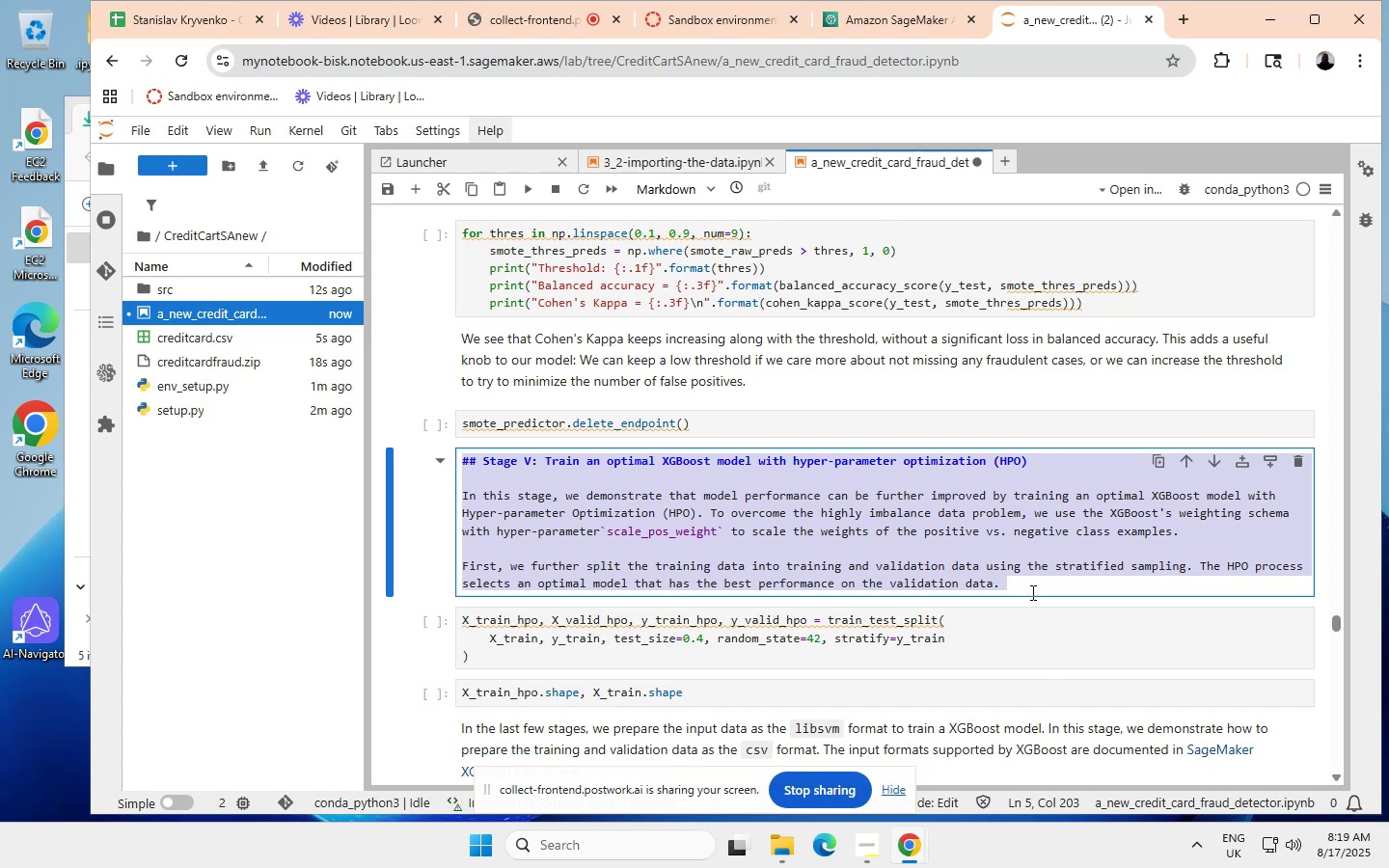 
key(Control+ControlLeft)
 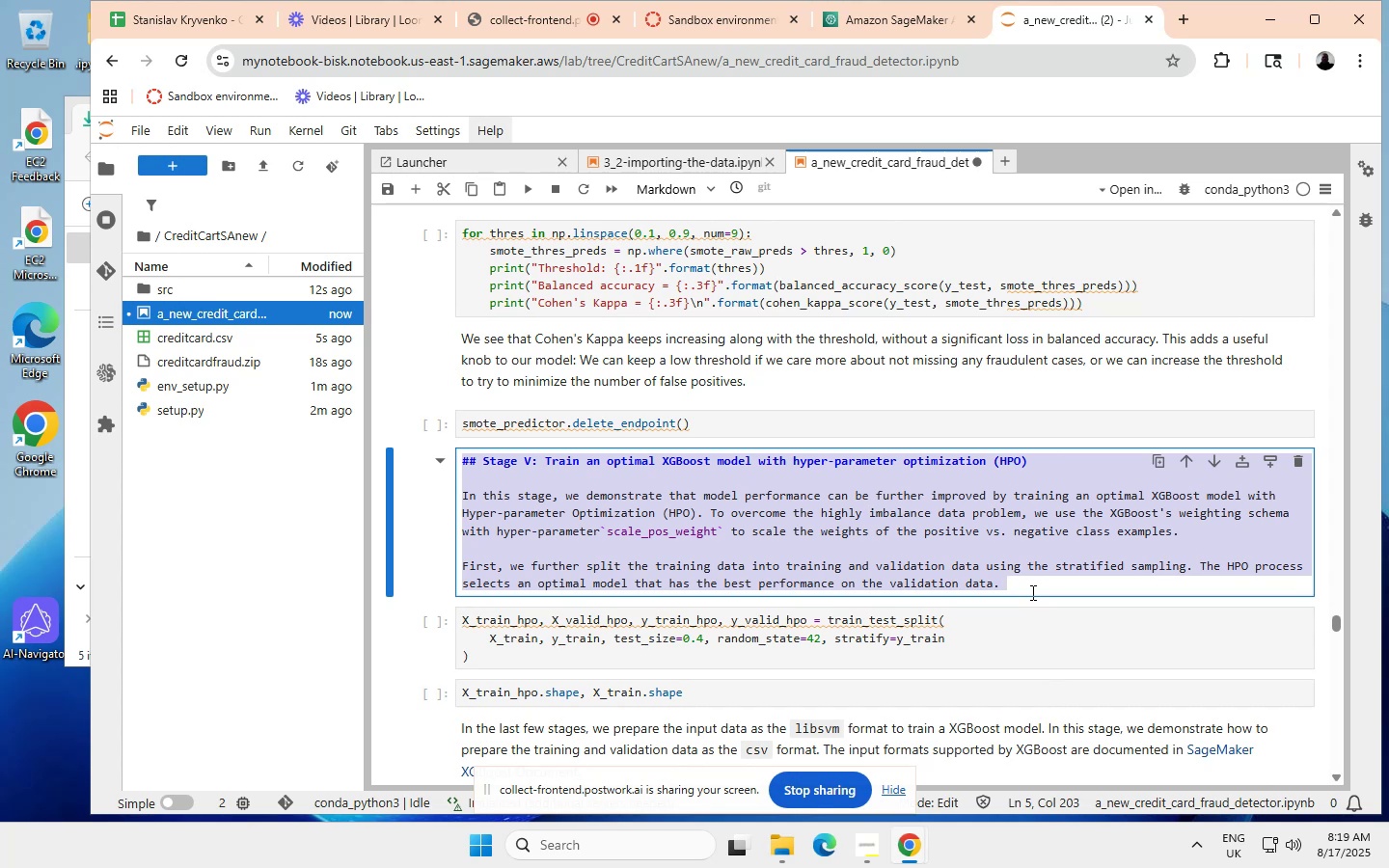 
scroll: coordinate [547, 575], scroll_direction: down, amount: 44.0
 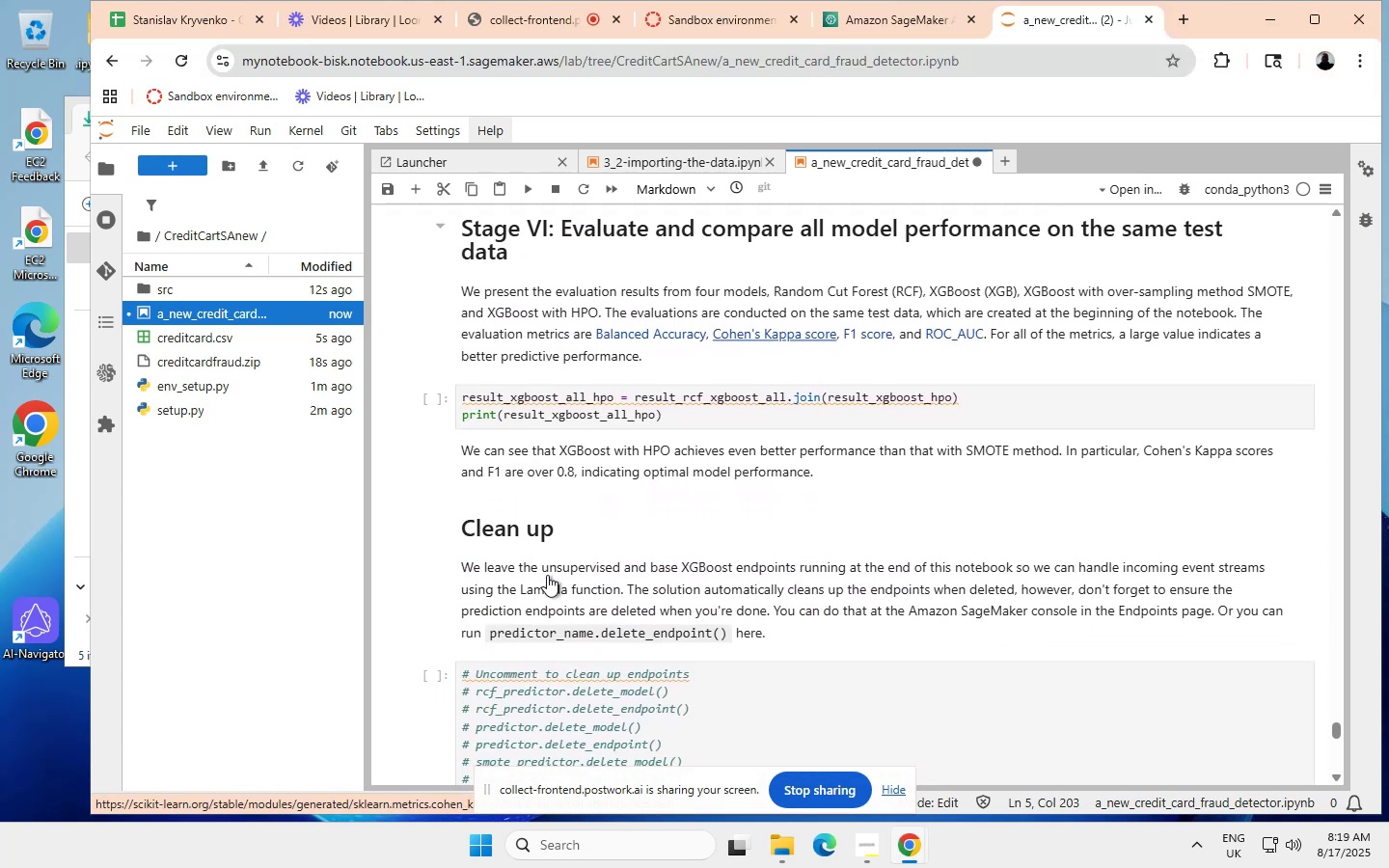 
scroll: coordinate [547, 575], scroll_direction: up, amount: 2.0
 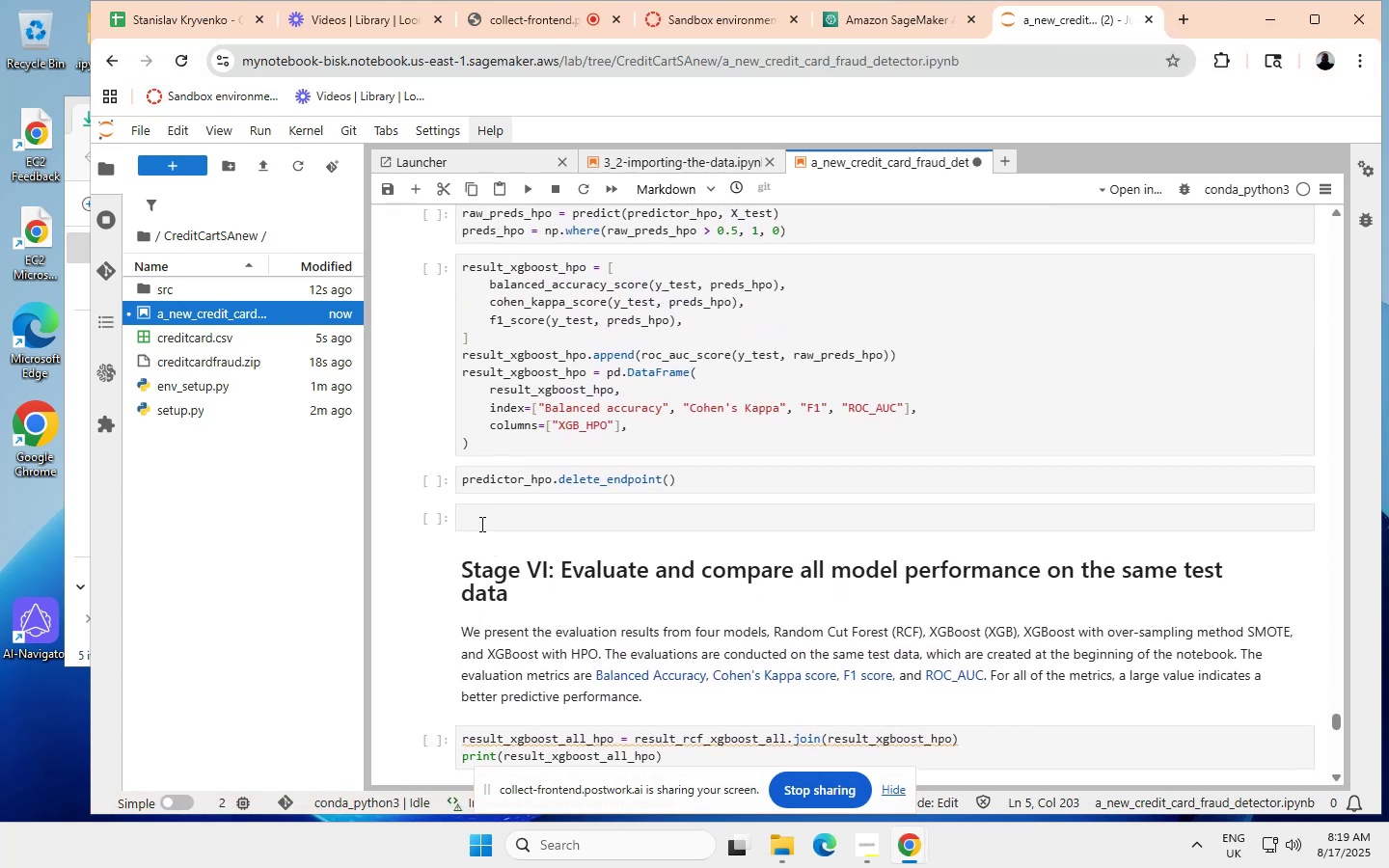 
scroll: coordinate [477, 511], scroll_direction: none, amount: 0.0
 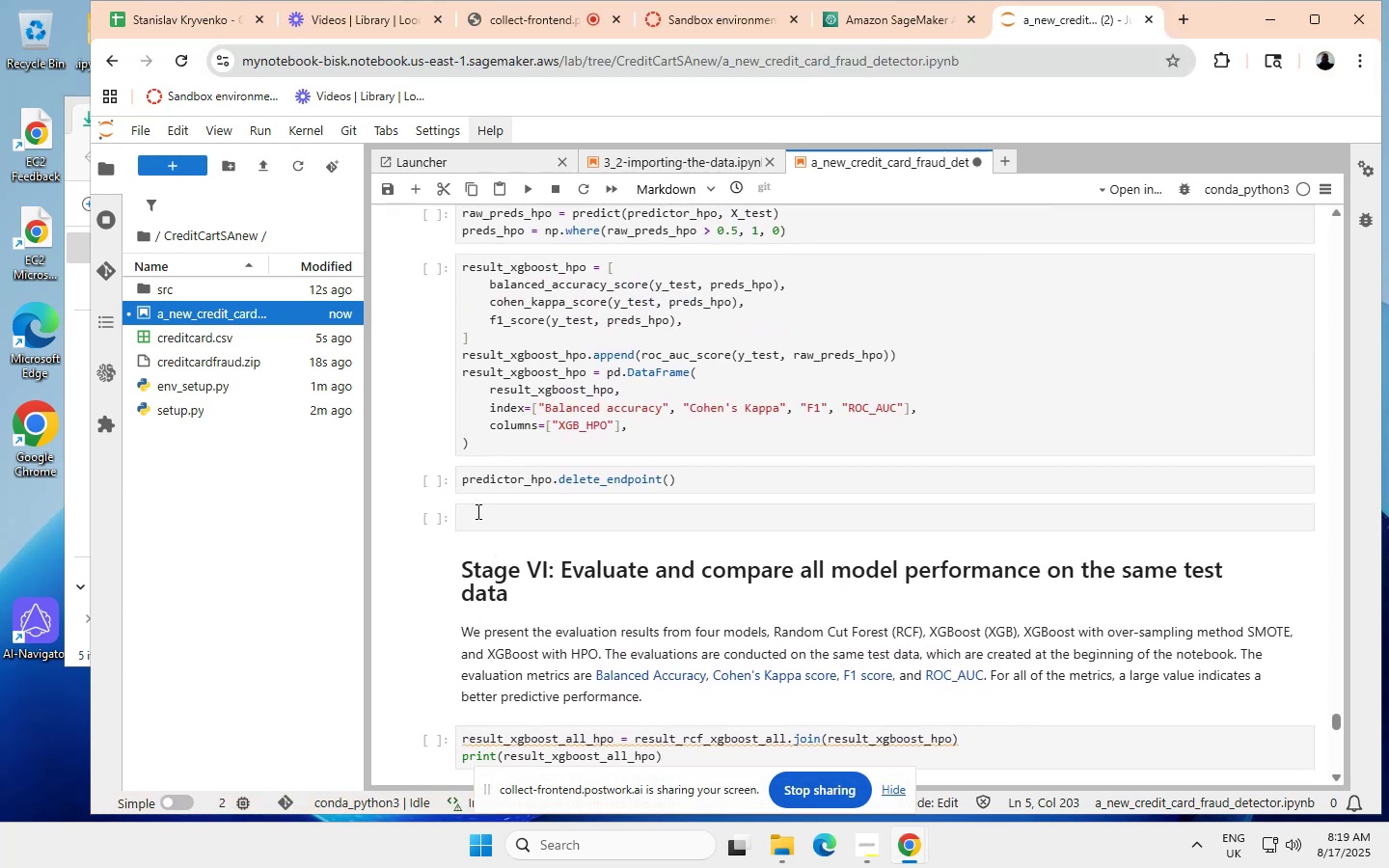 
left_click([477, 511])
 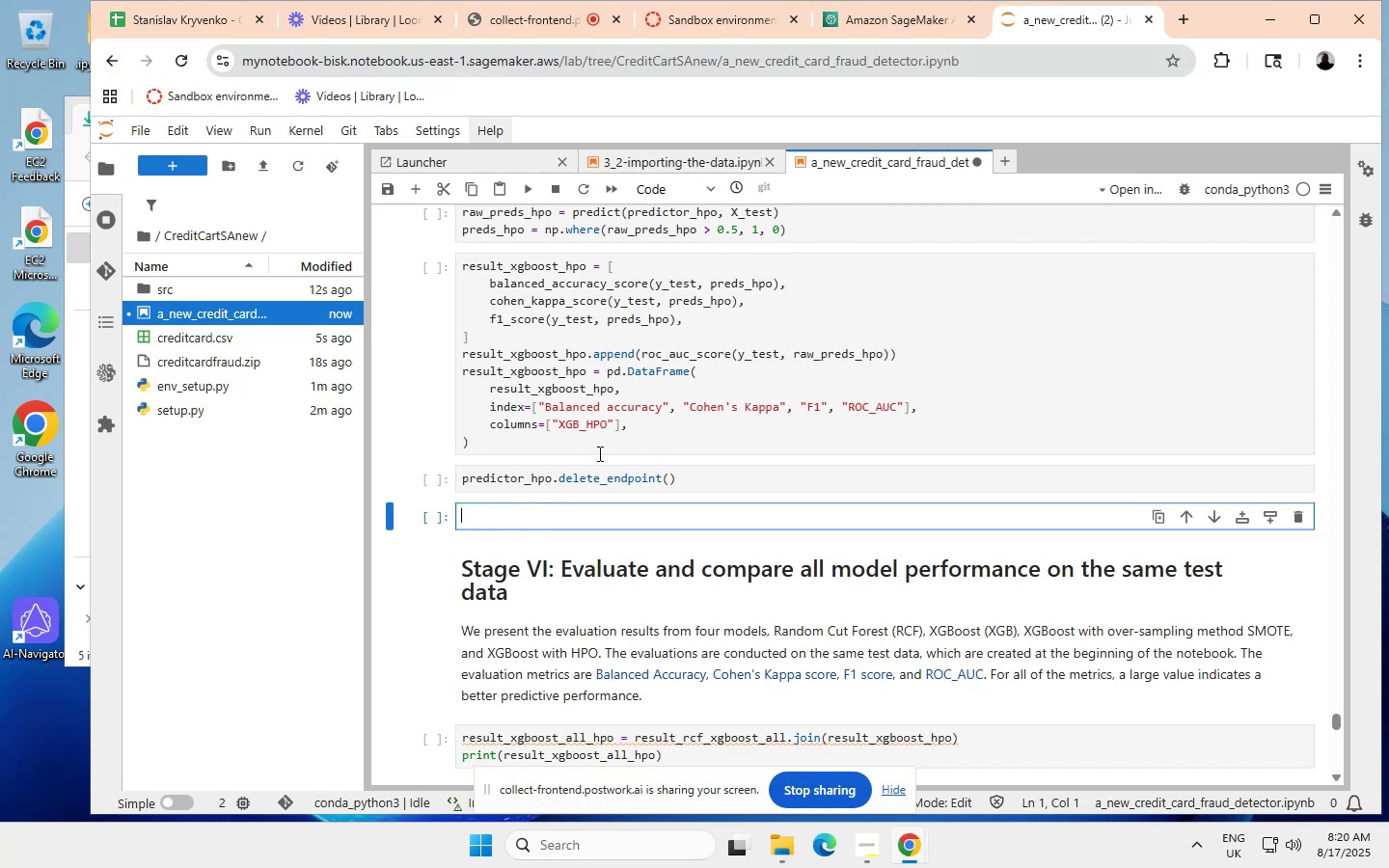 
wait(6.04)
 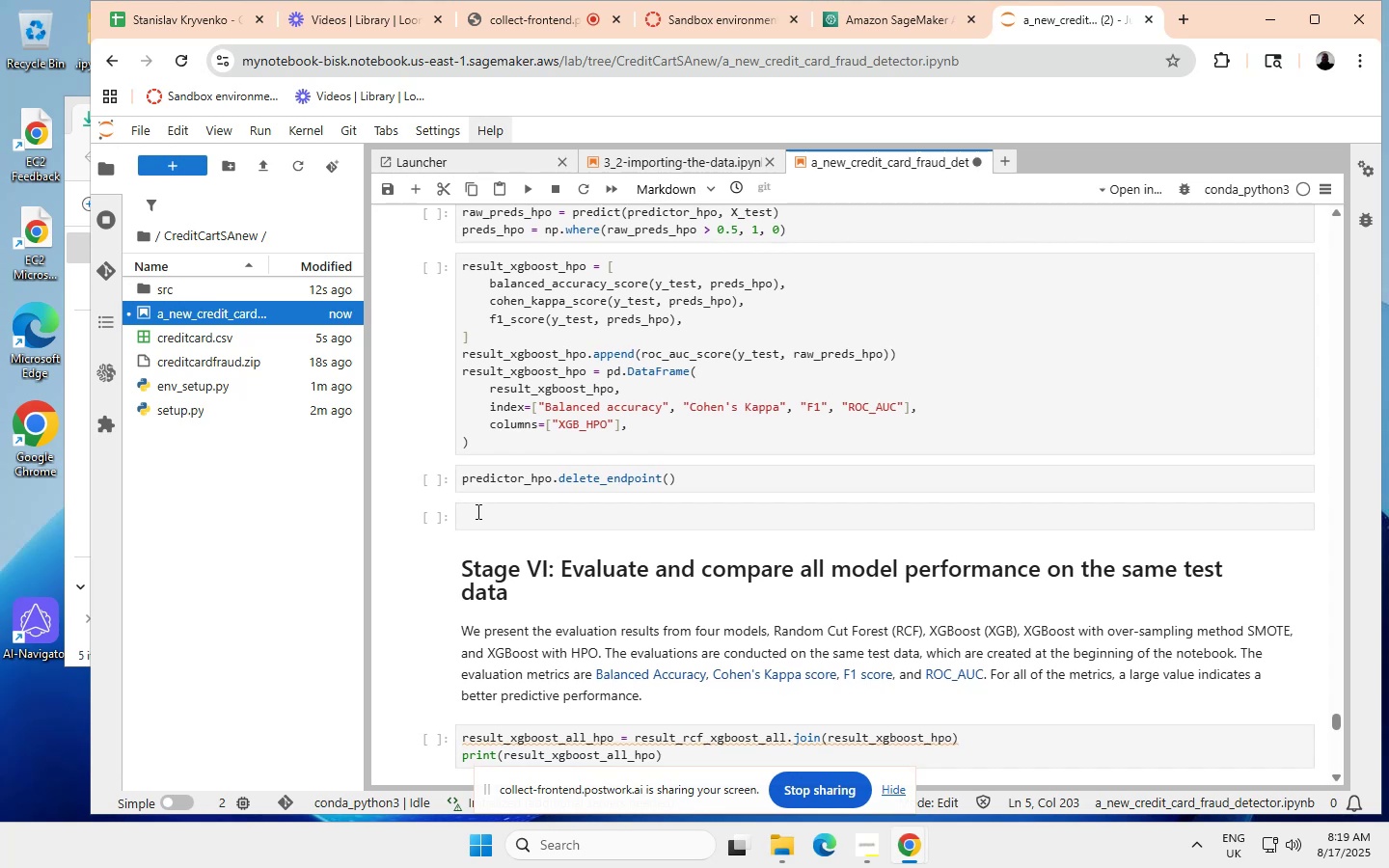 
left_click([710, 187])
 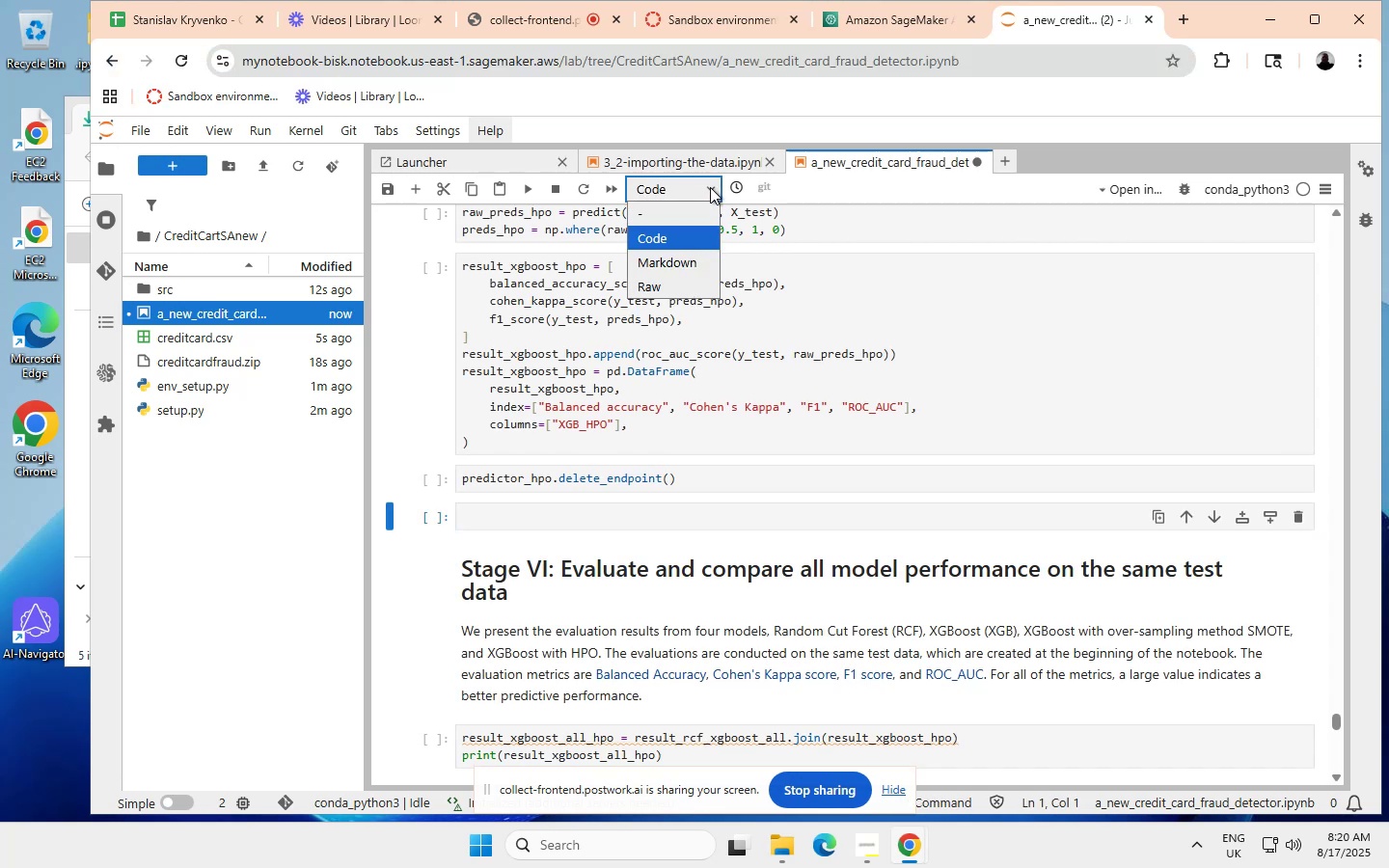 
scroll: coordinate [652, 287], scroll_direction: none, amount: 0.0
 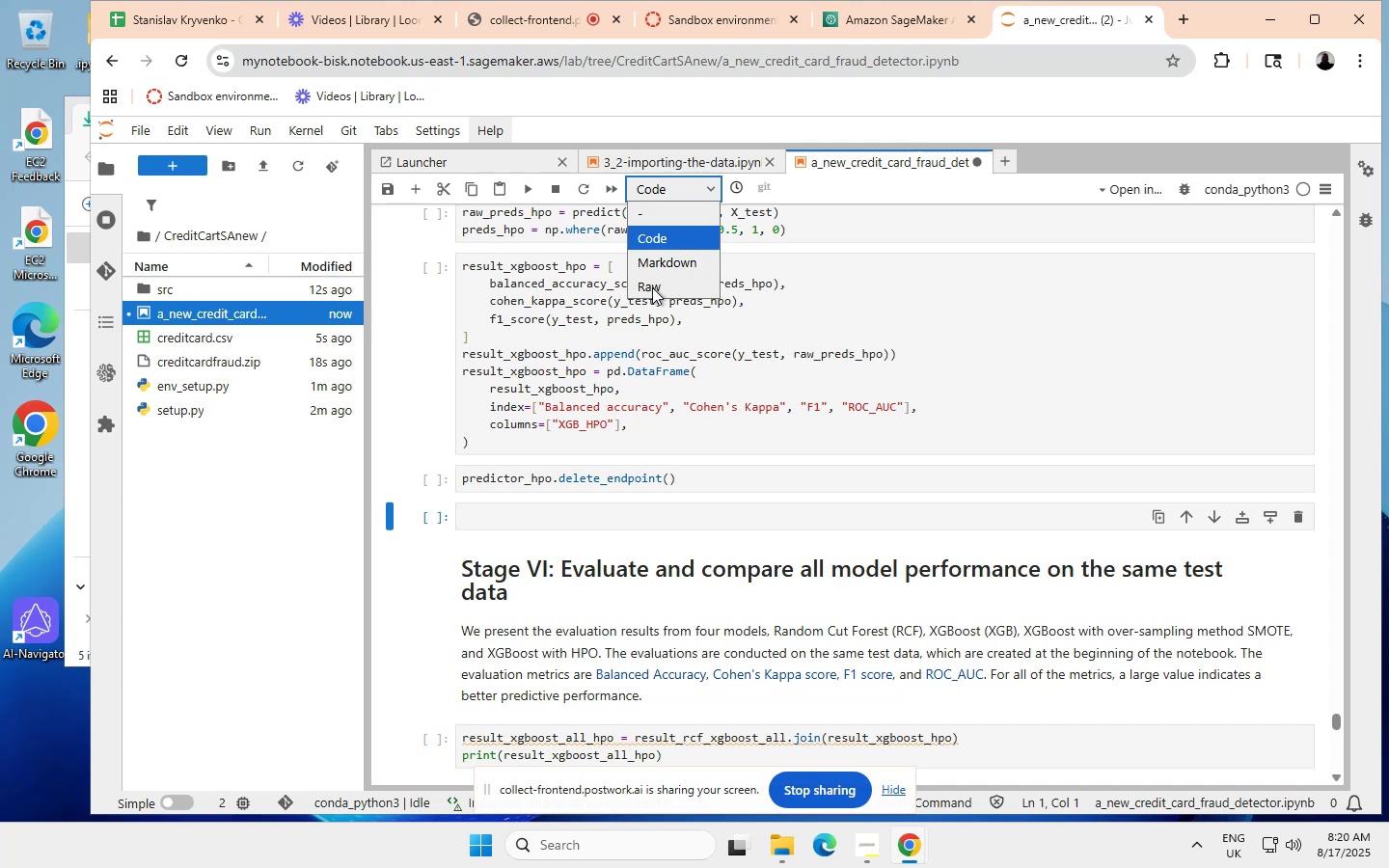 
left_click([652, 287])
 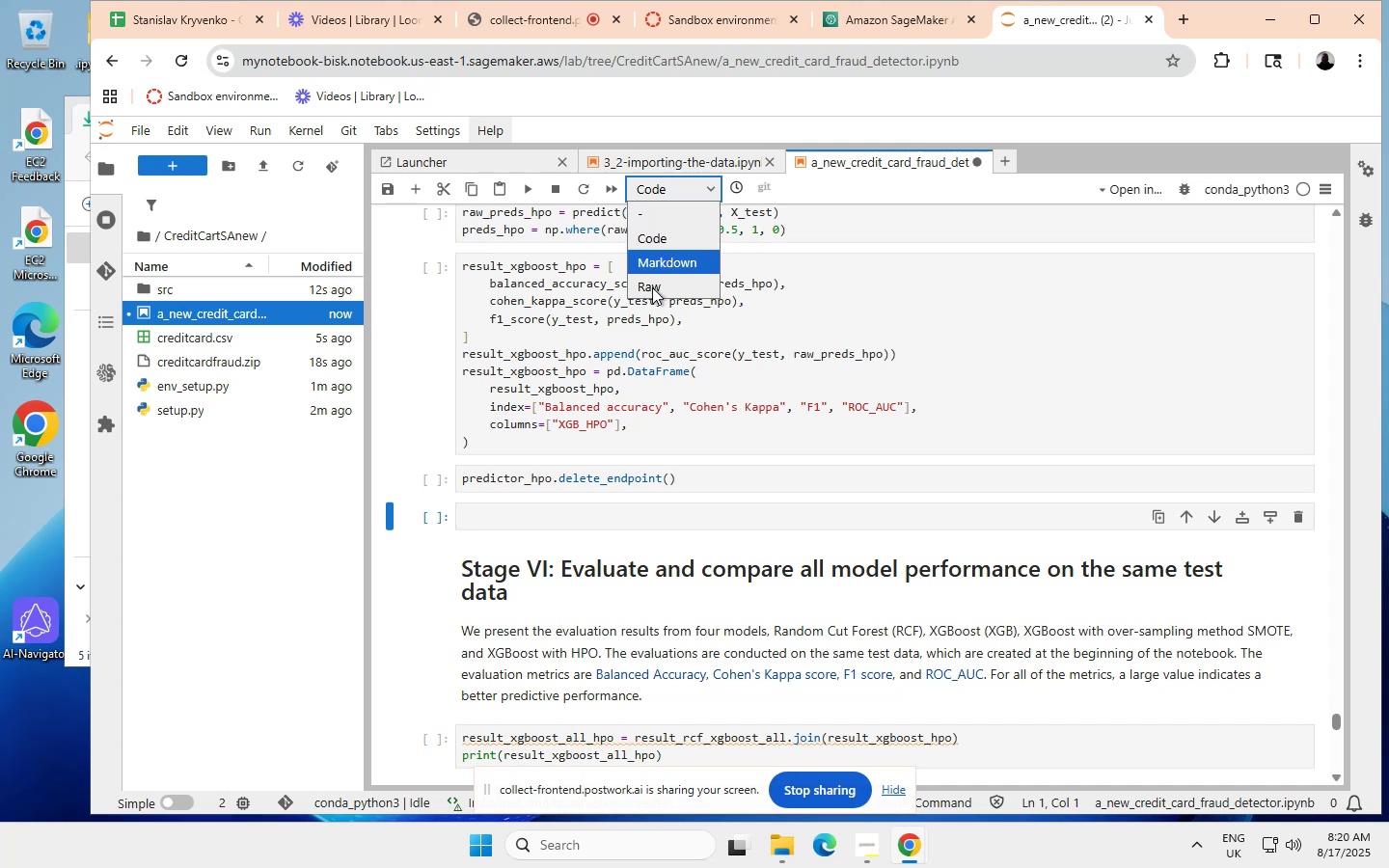 
left_click([652, 287])
 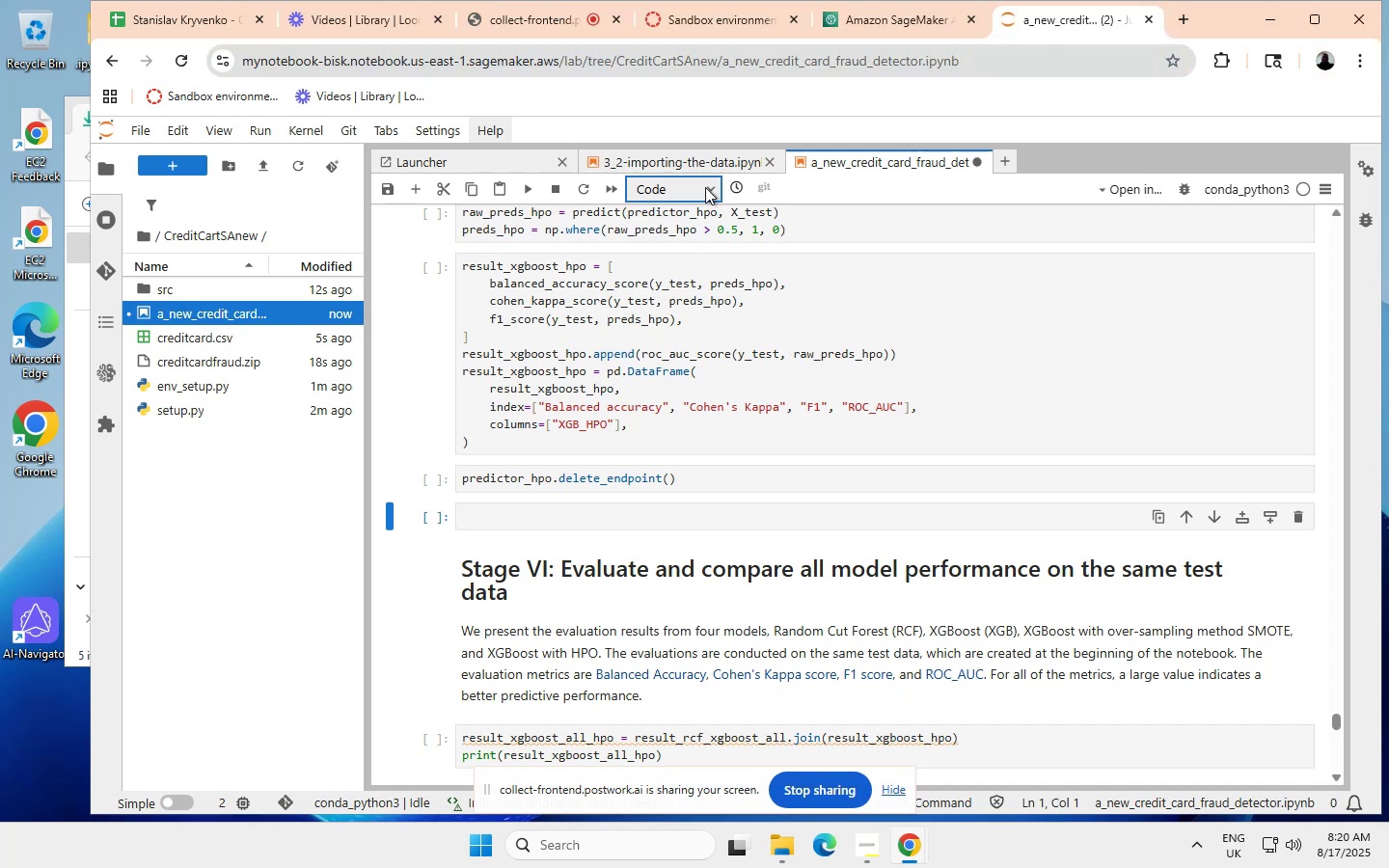 
left_click([706, 187])
 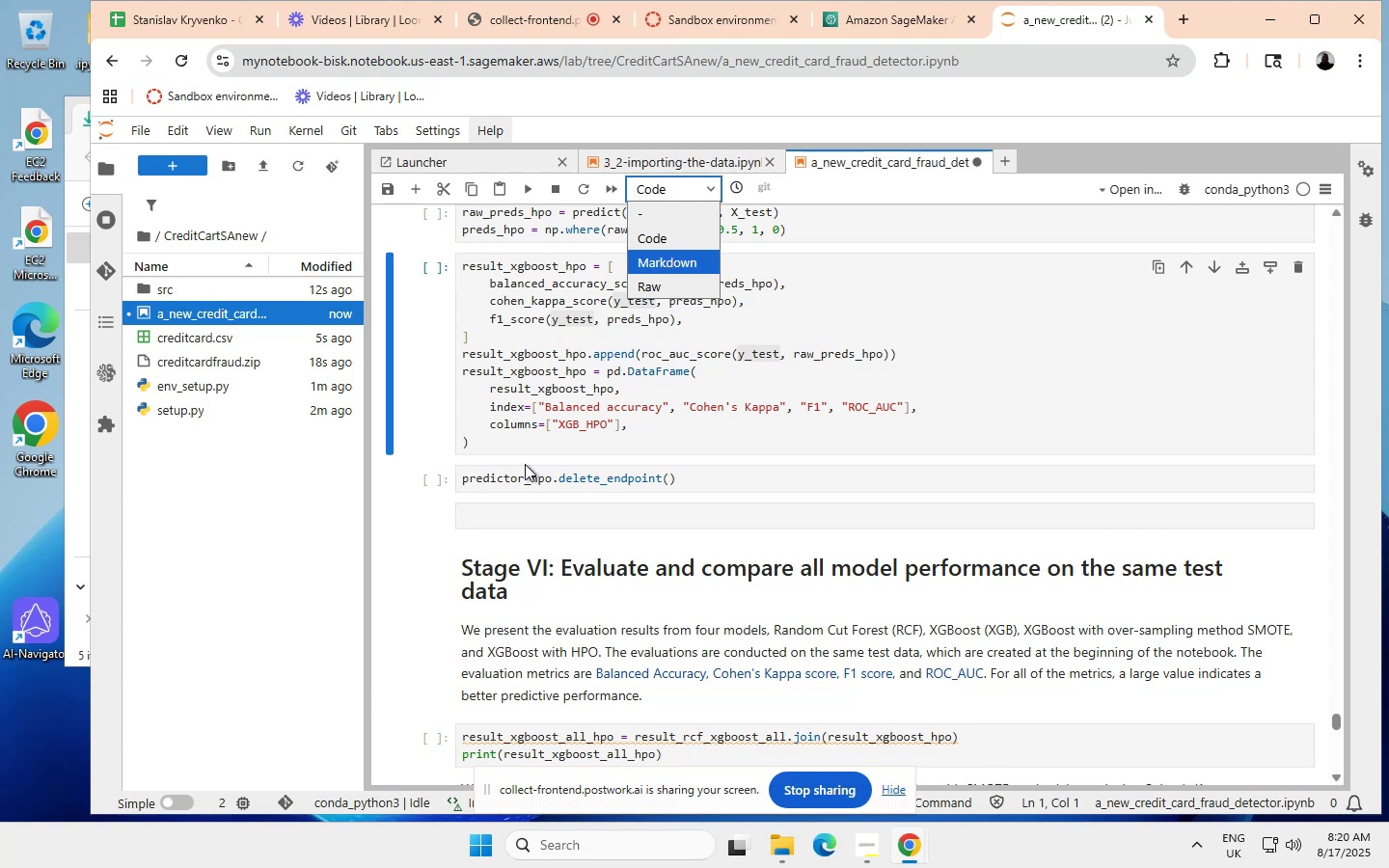 
left_click([504, 514])
 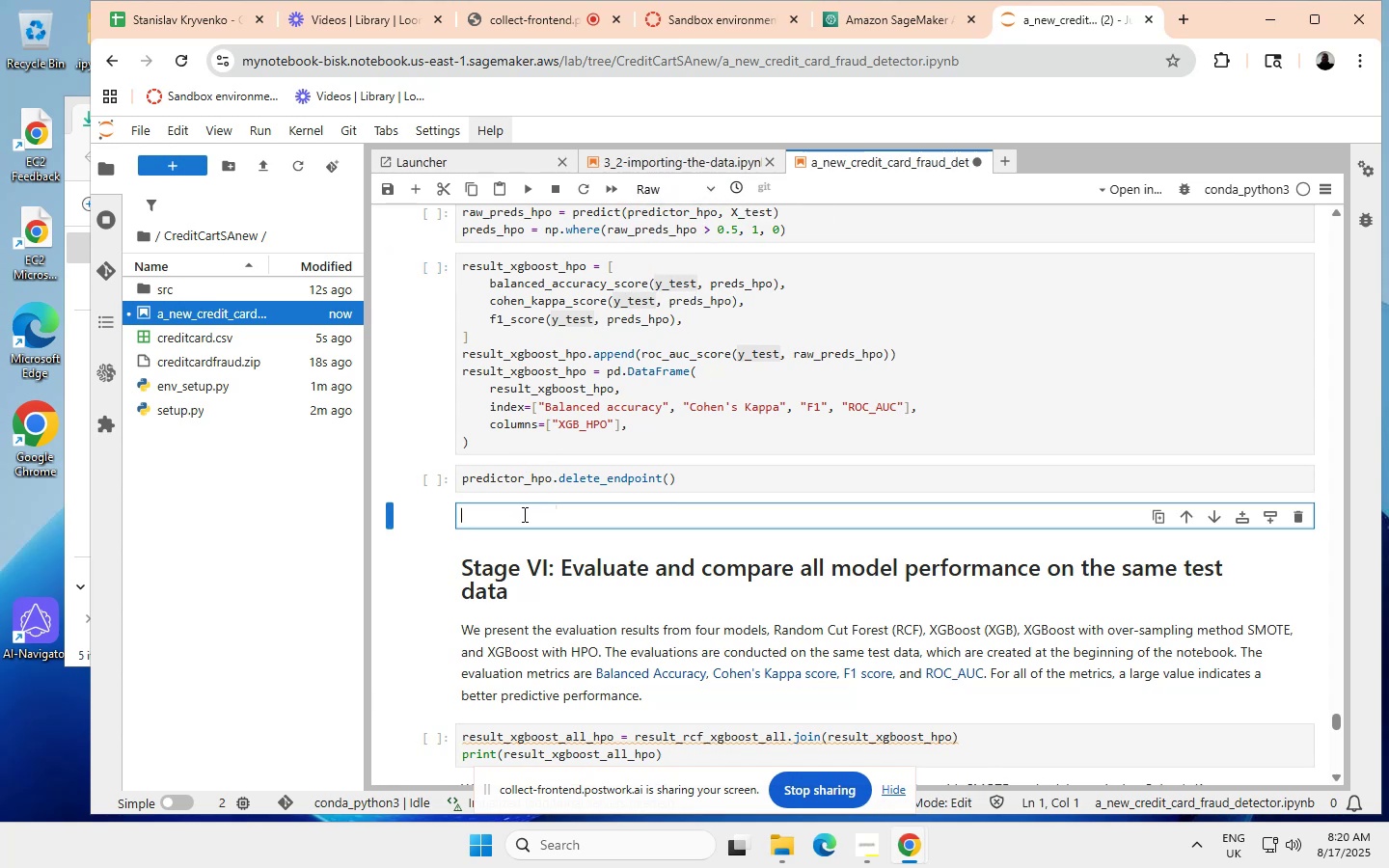 
wait(5.41)
 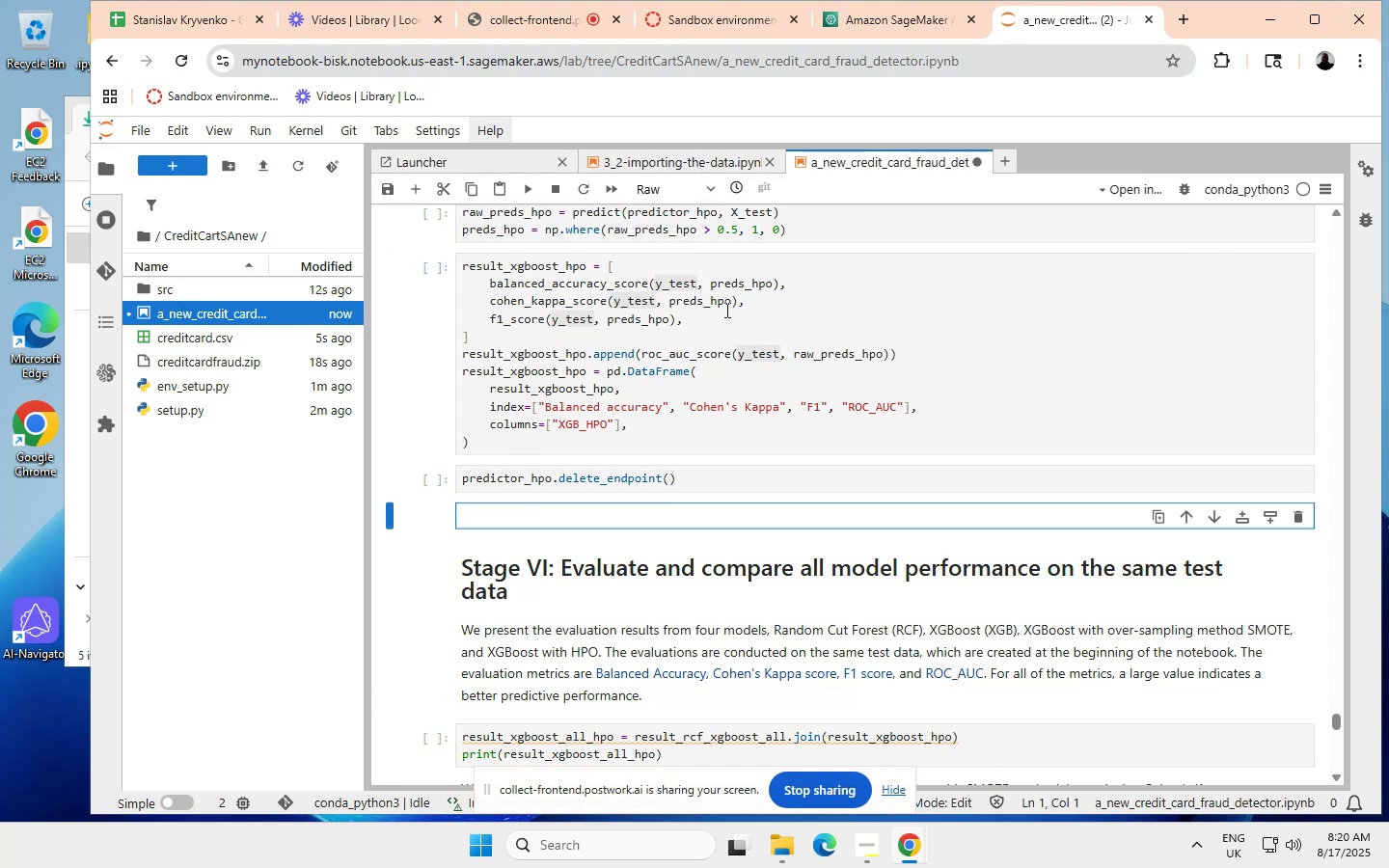 
right_click([485, 515])
 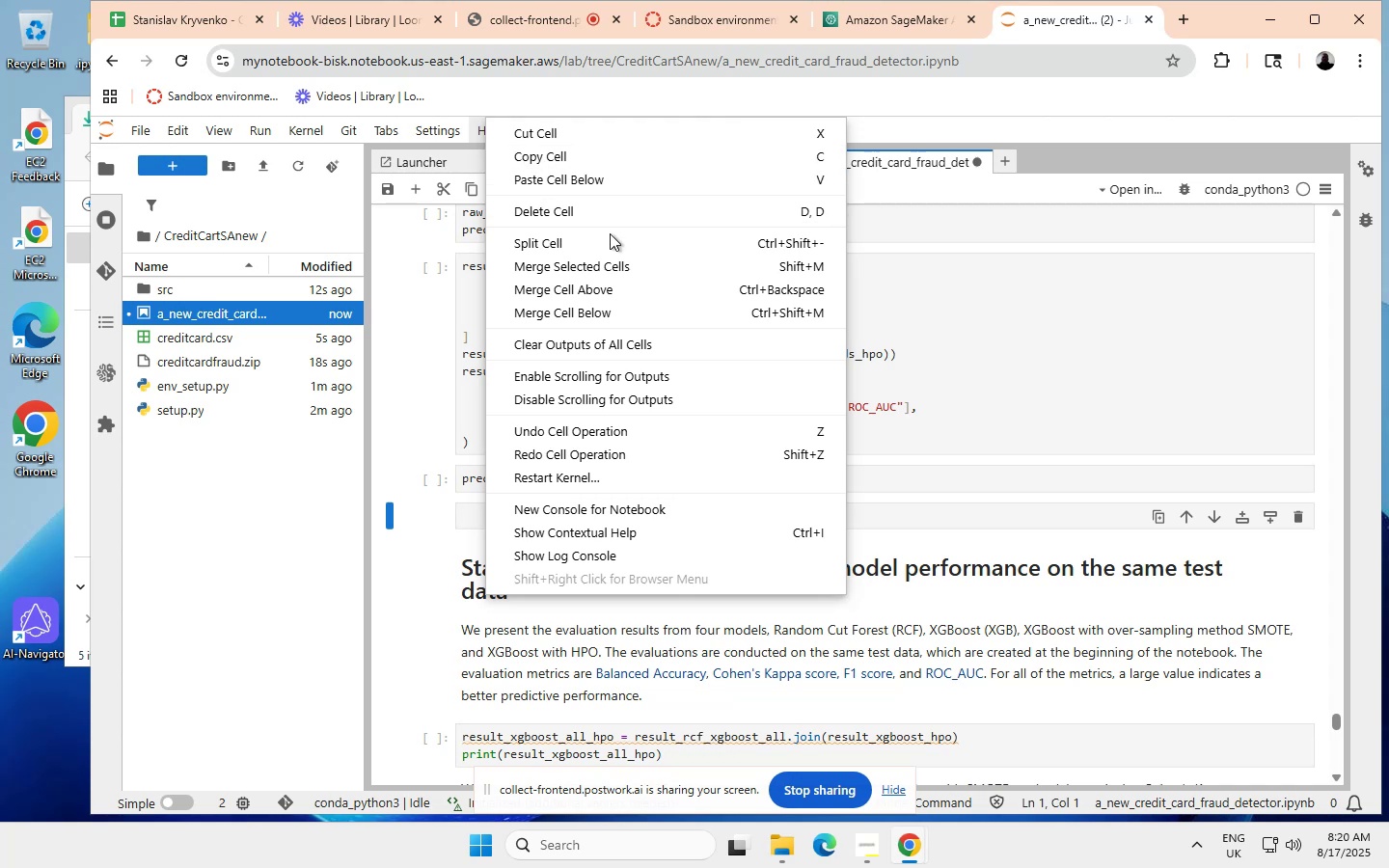 
wait(6.38)
 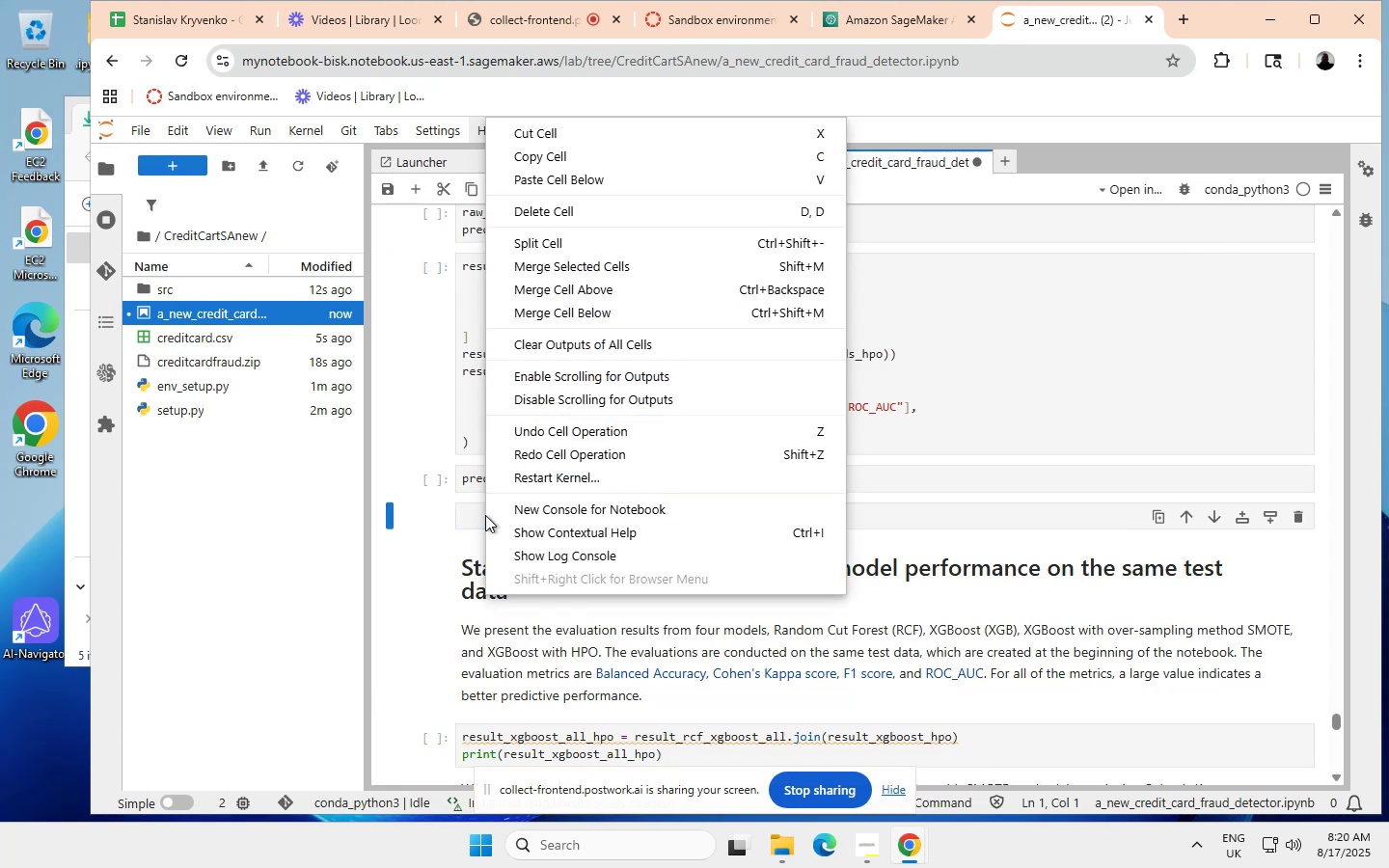 
left_click([472, 512])
 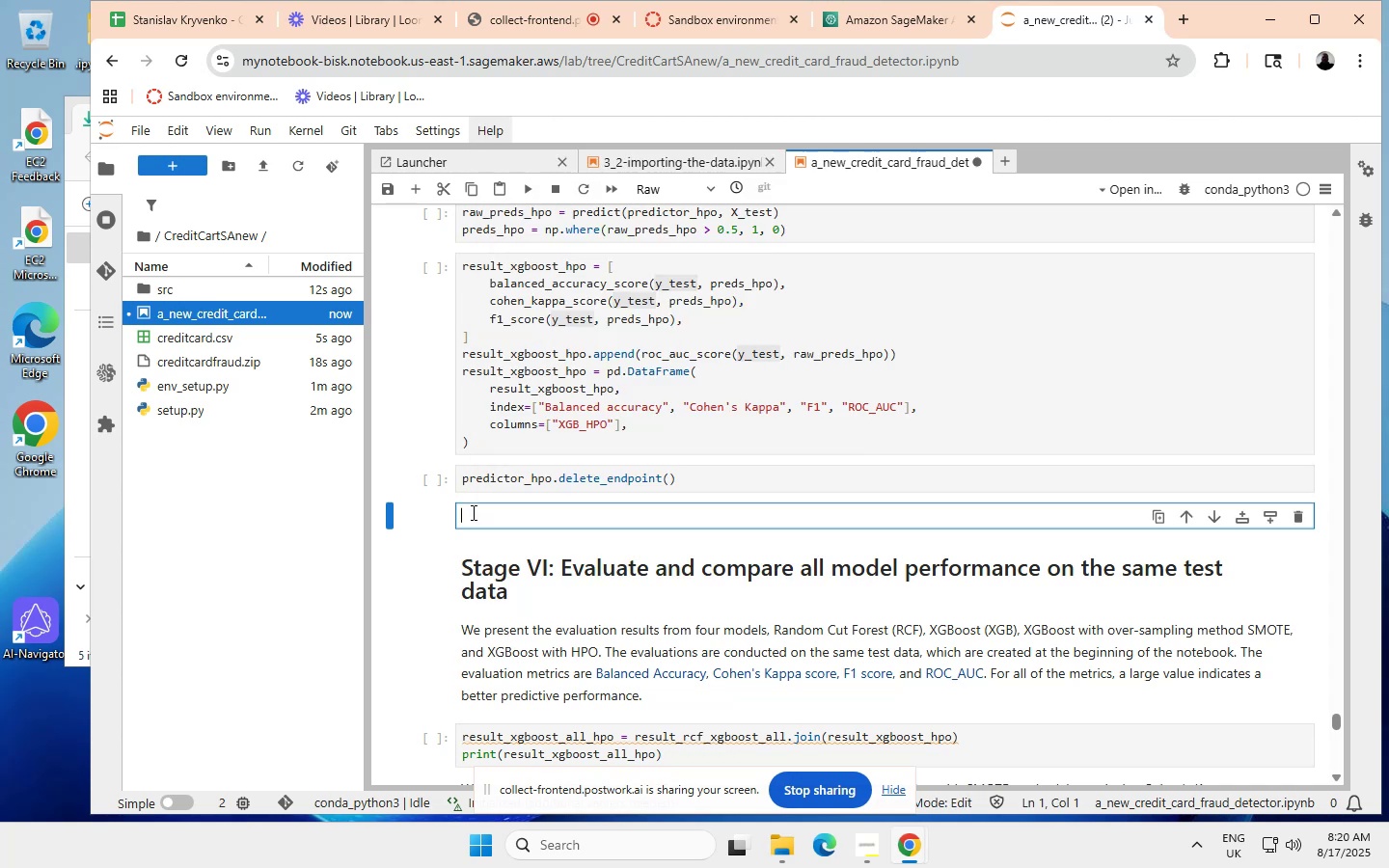 
key(Control+ControlLeft)
 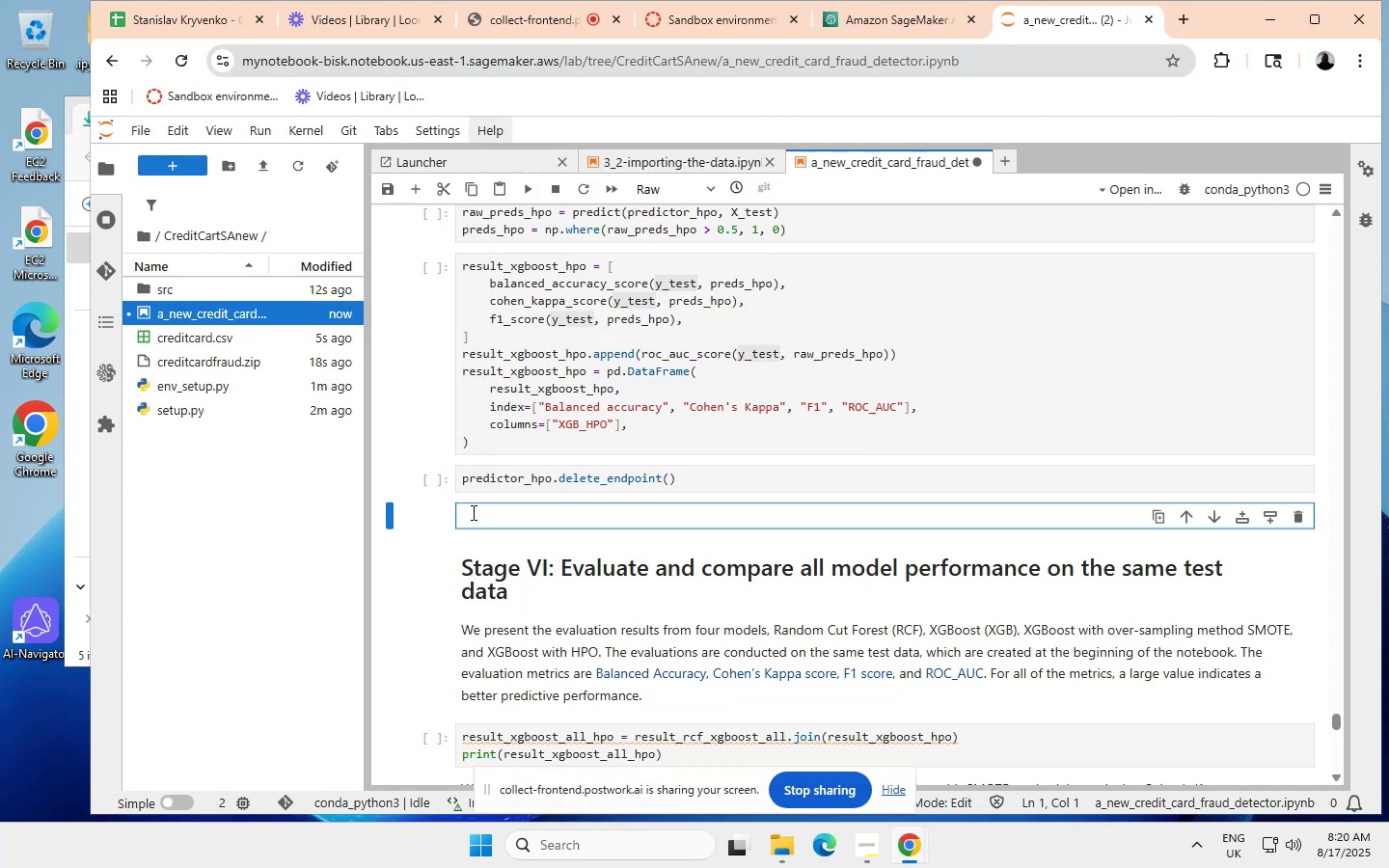 
key(Control+V)
 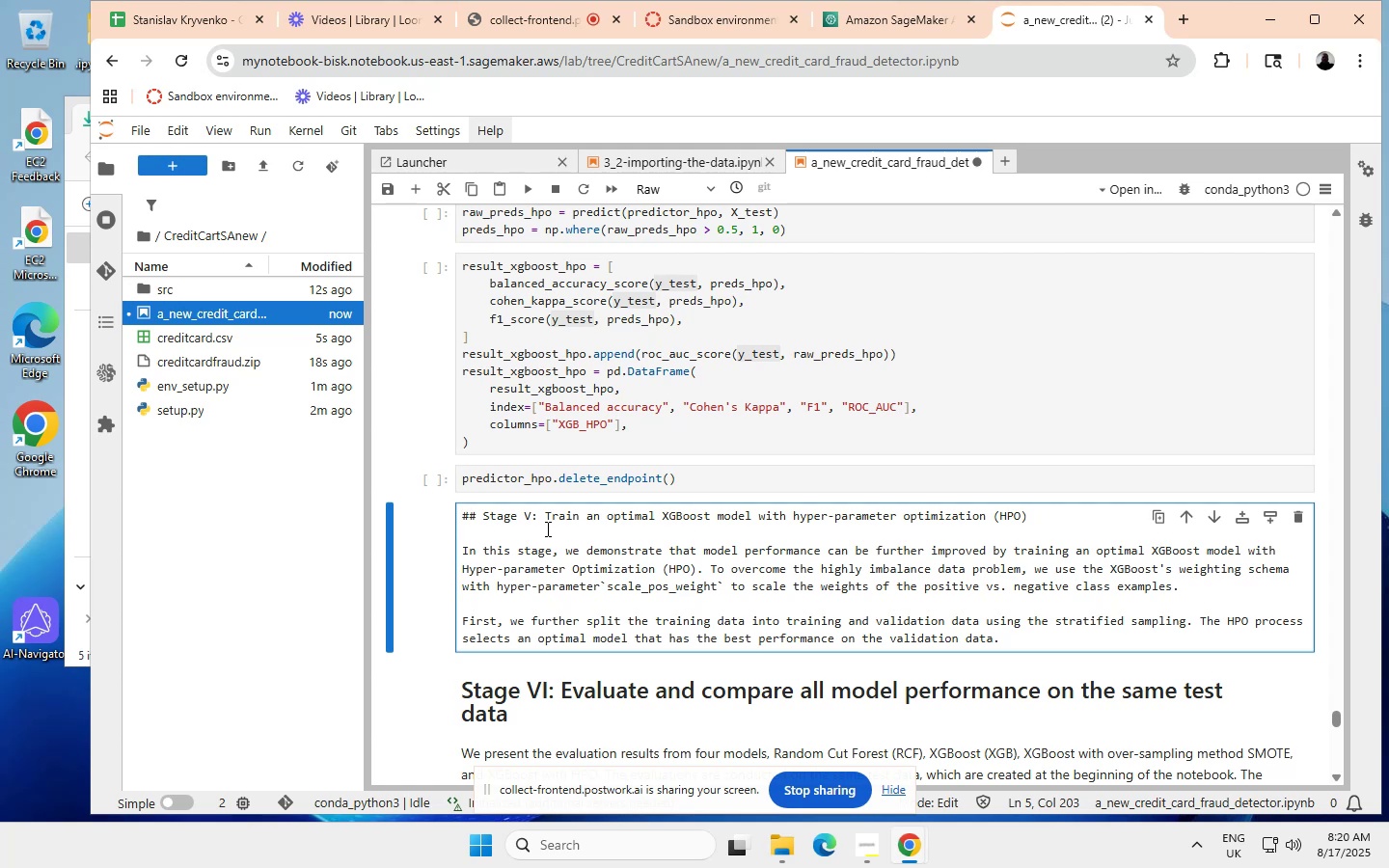 
wait(6.19)
 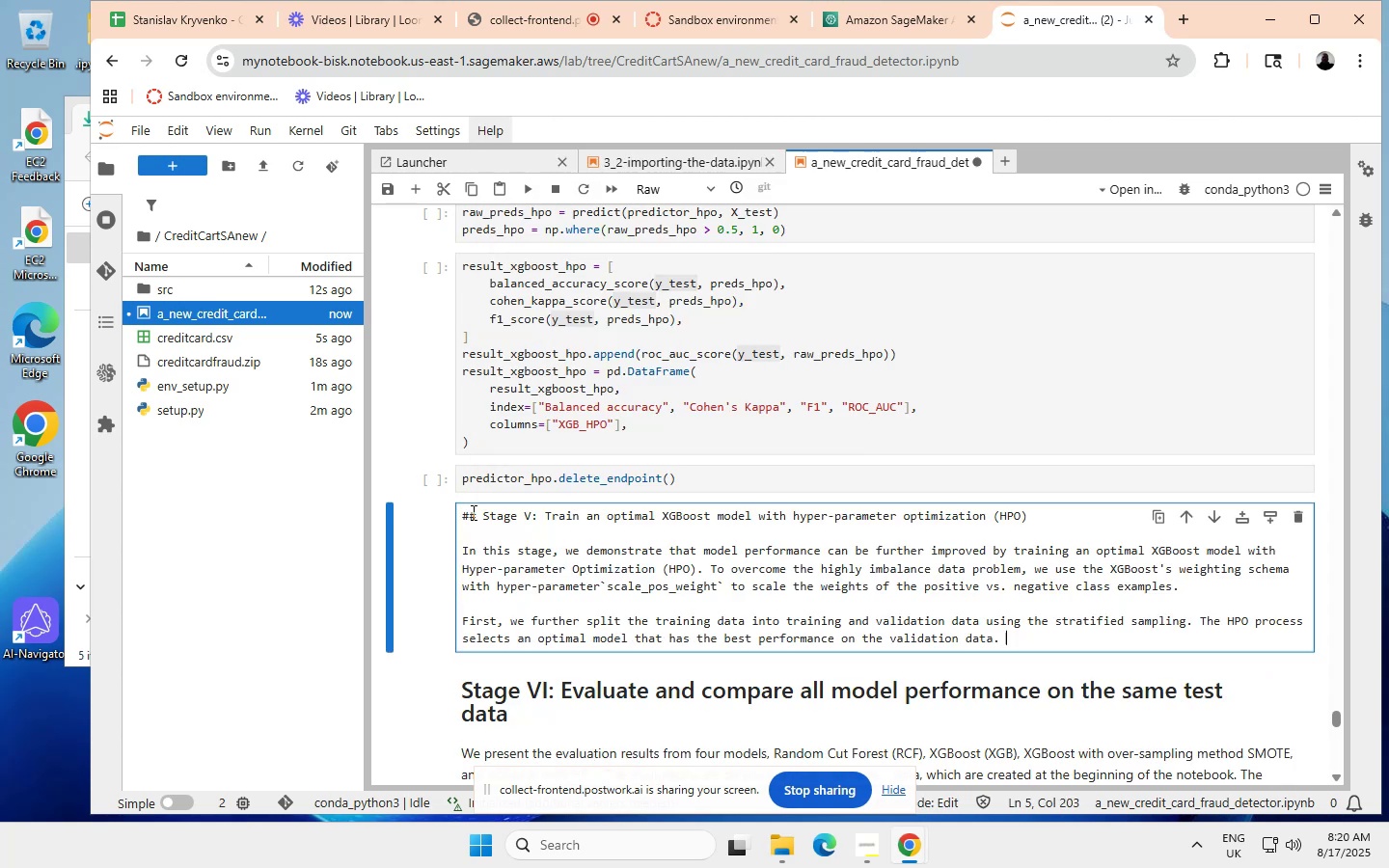 
left_click([532, 511])
 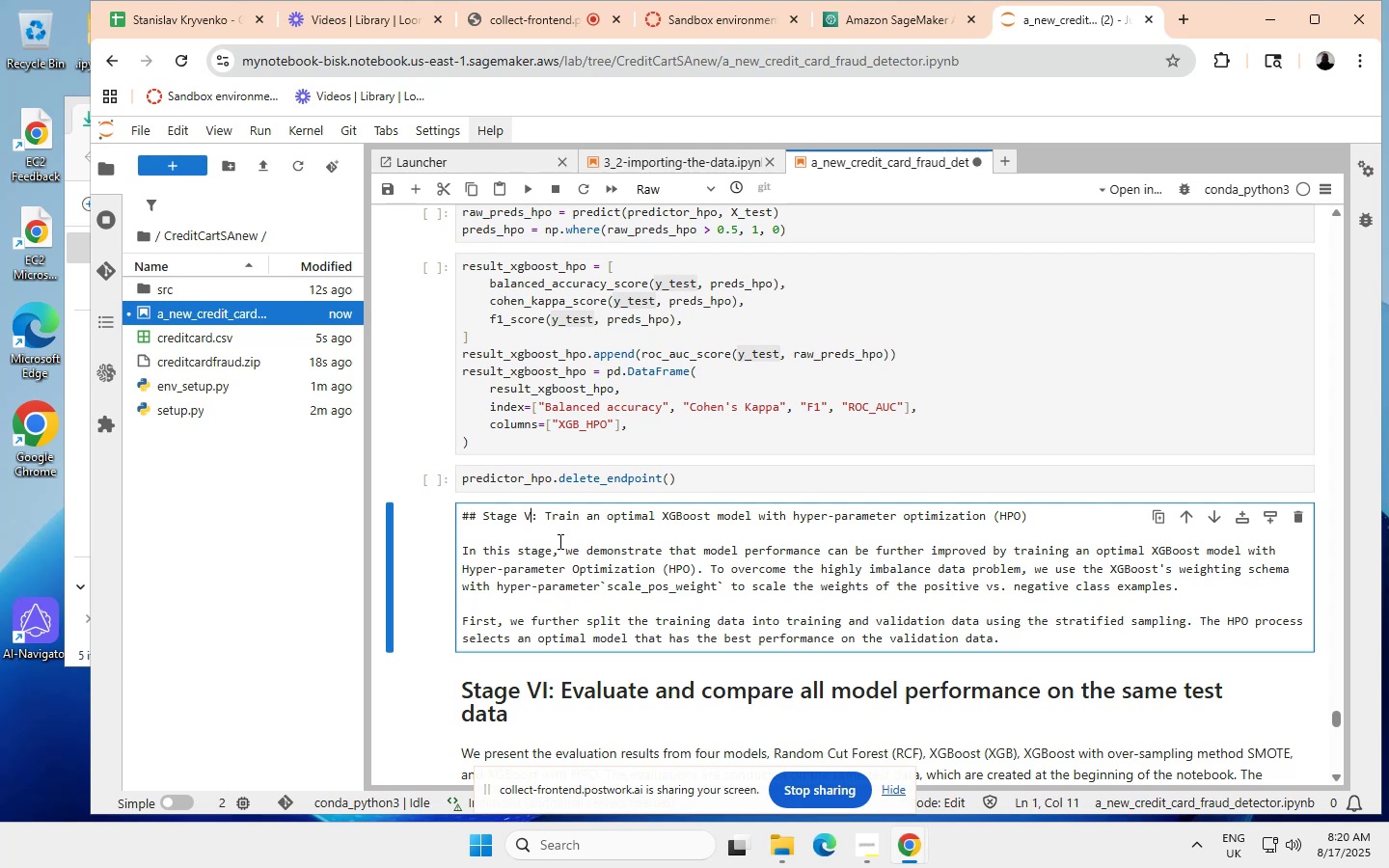 
wait(5.92)
 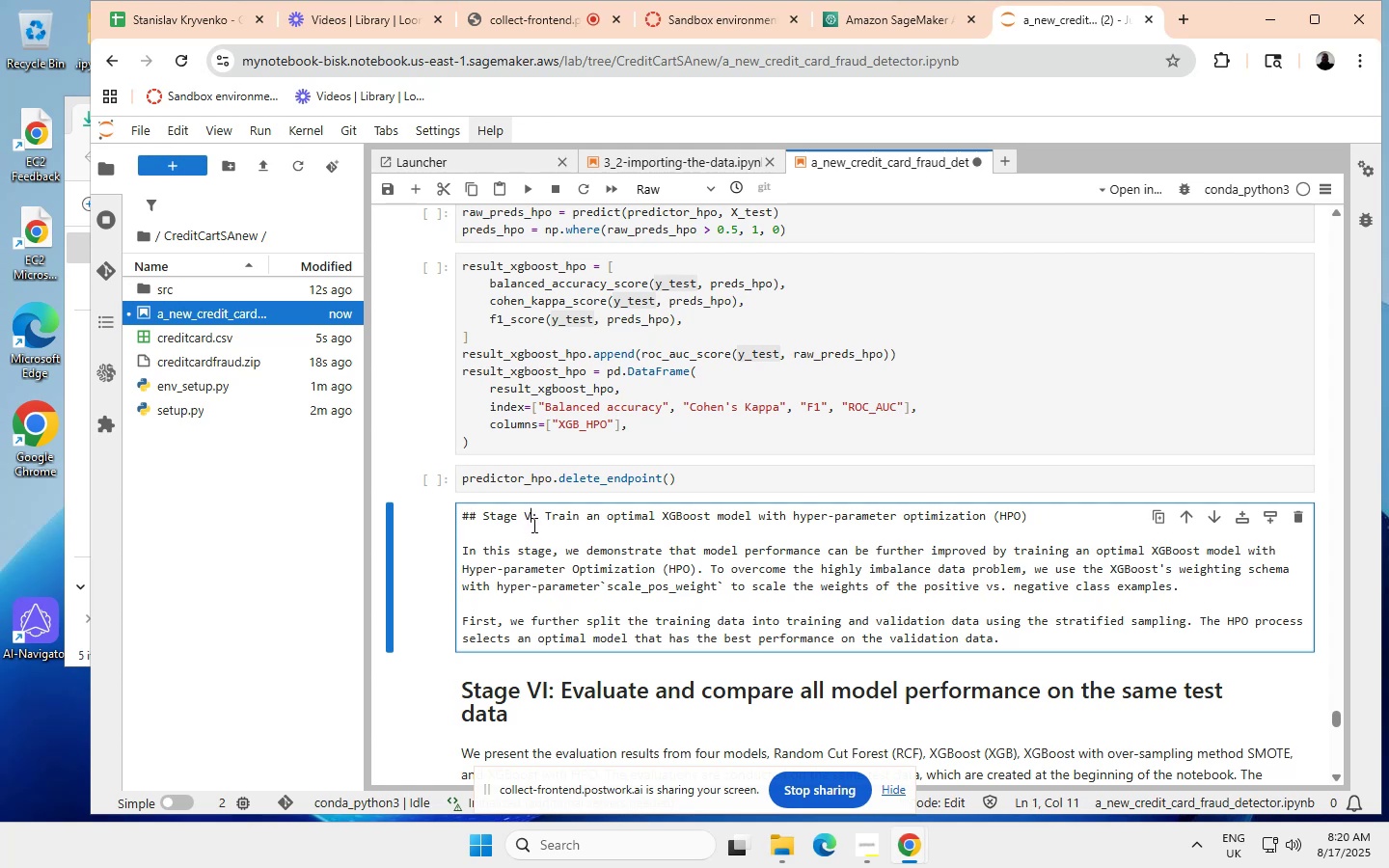 
key(Shift+I)
 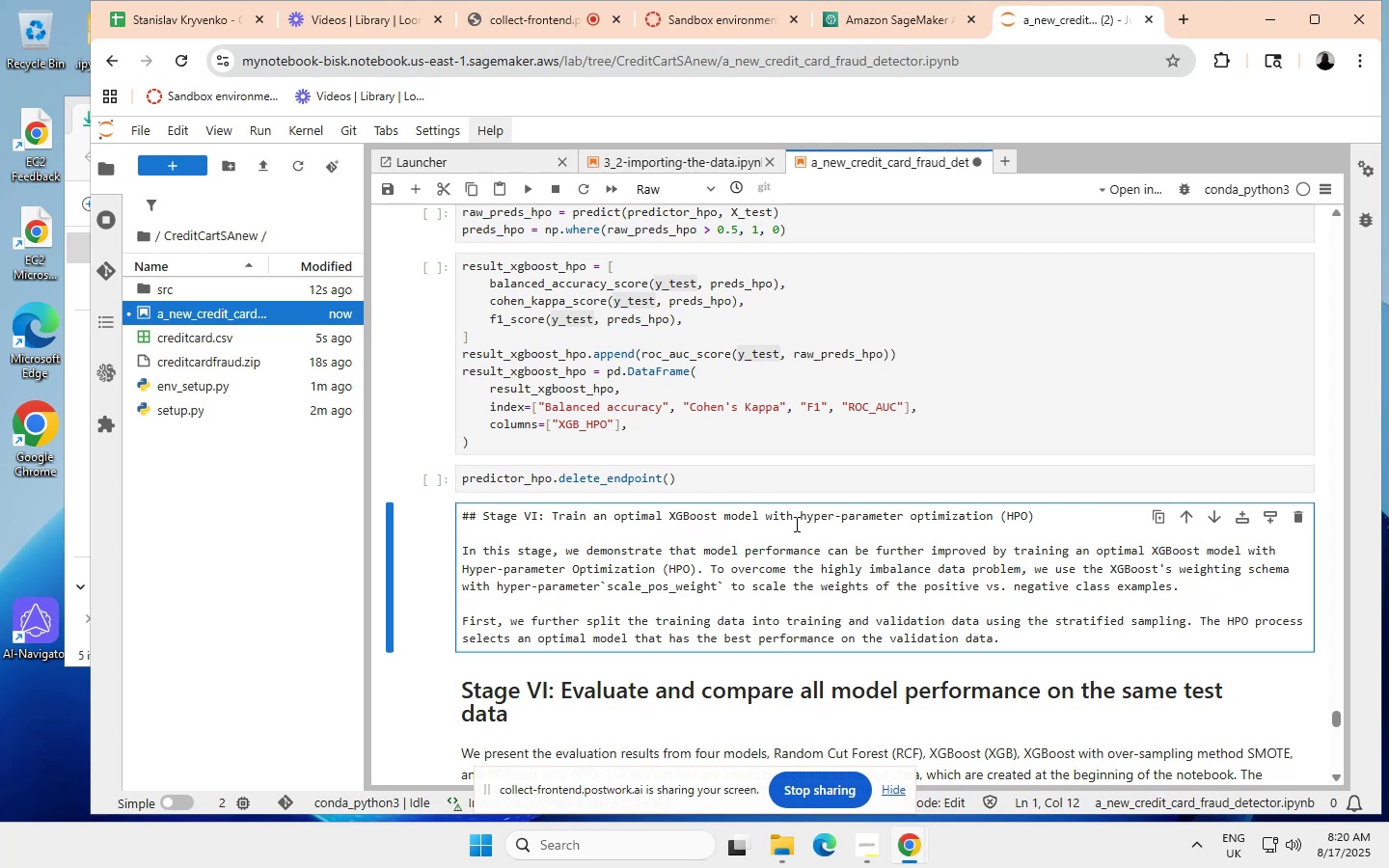 
wait(6.37)
 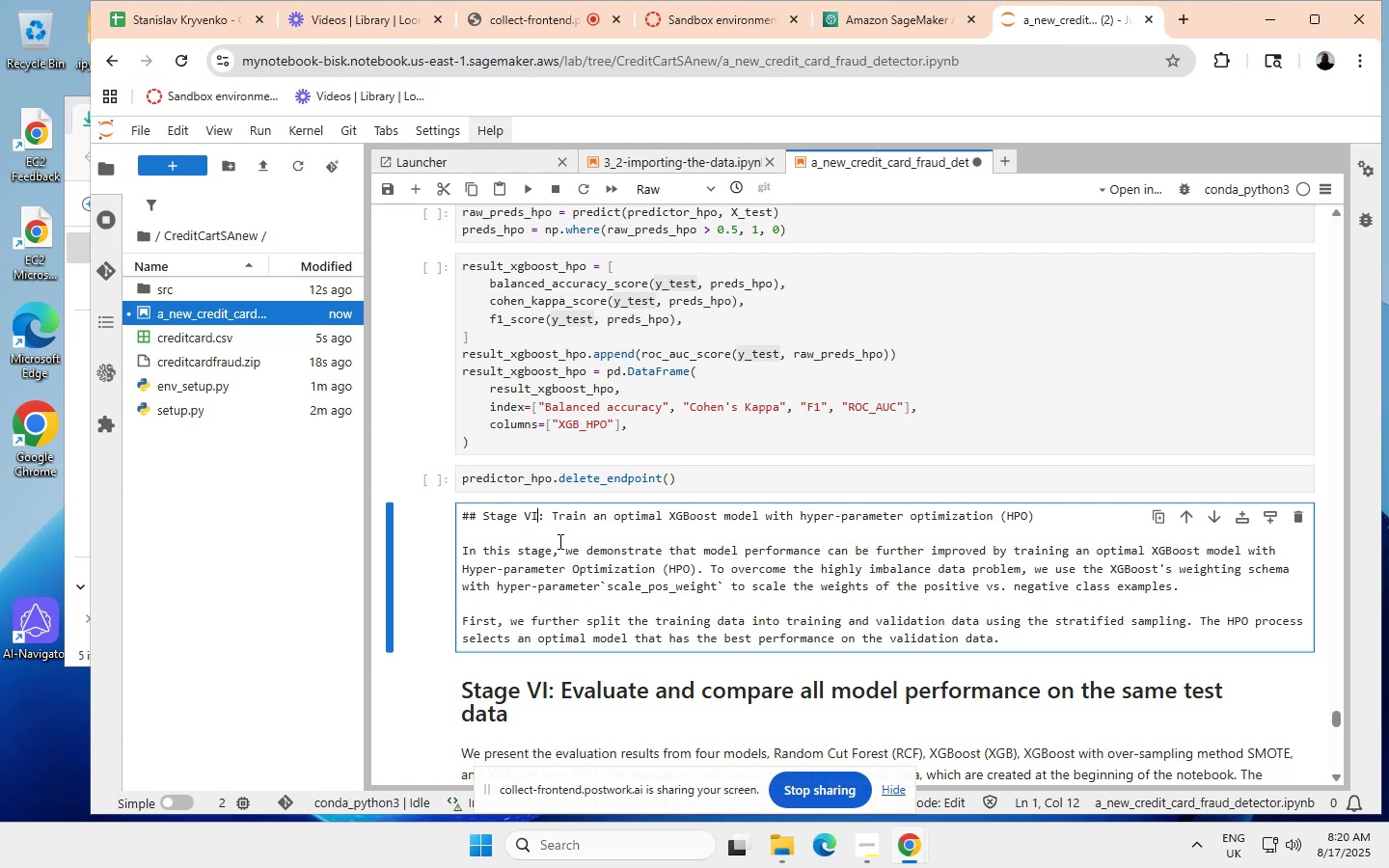 
left_click([799, 516])
 